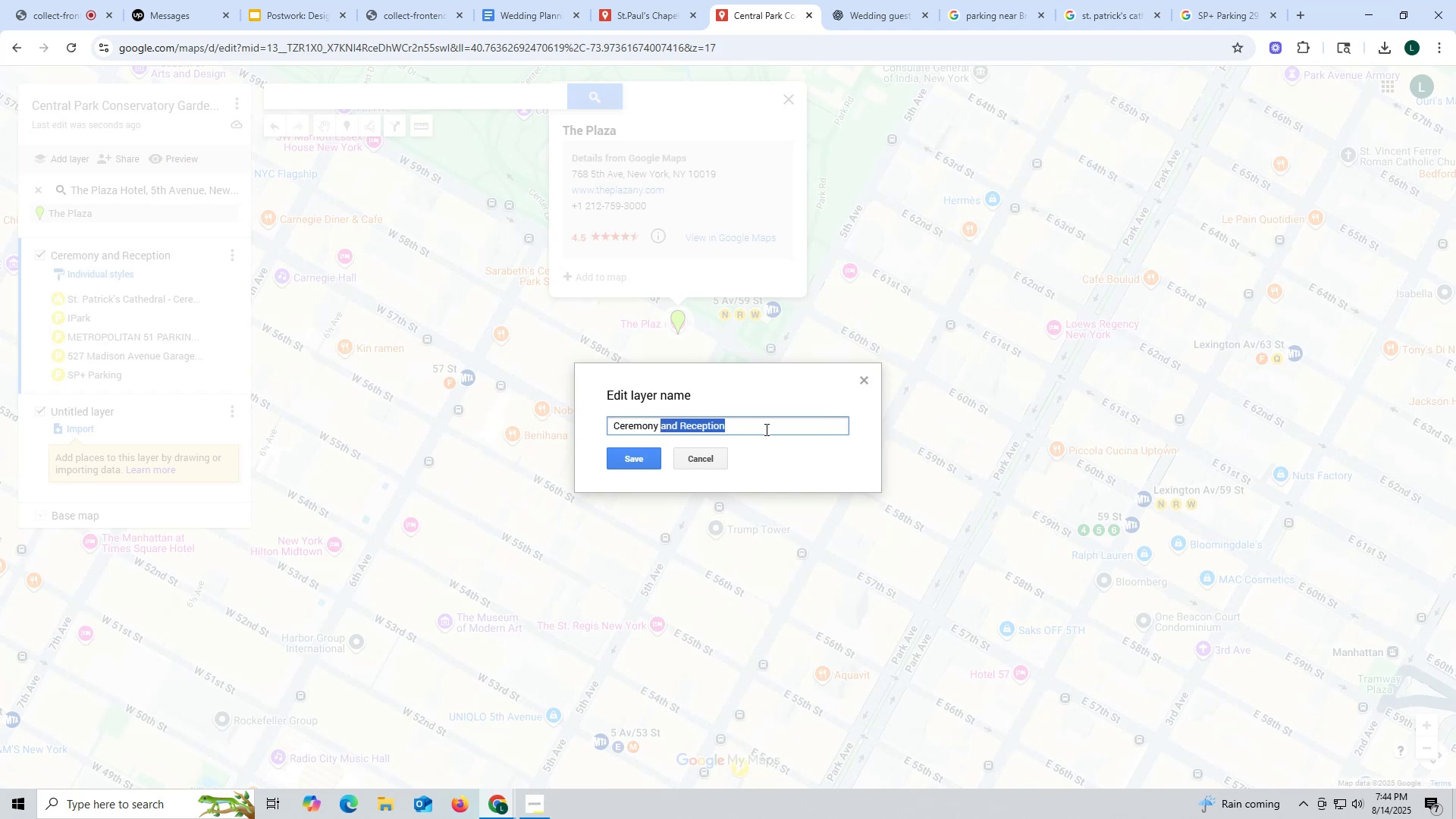 
key(Backspace)
 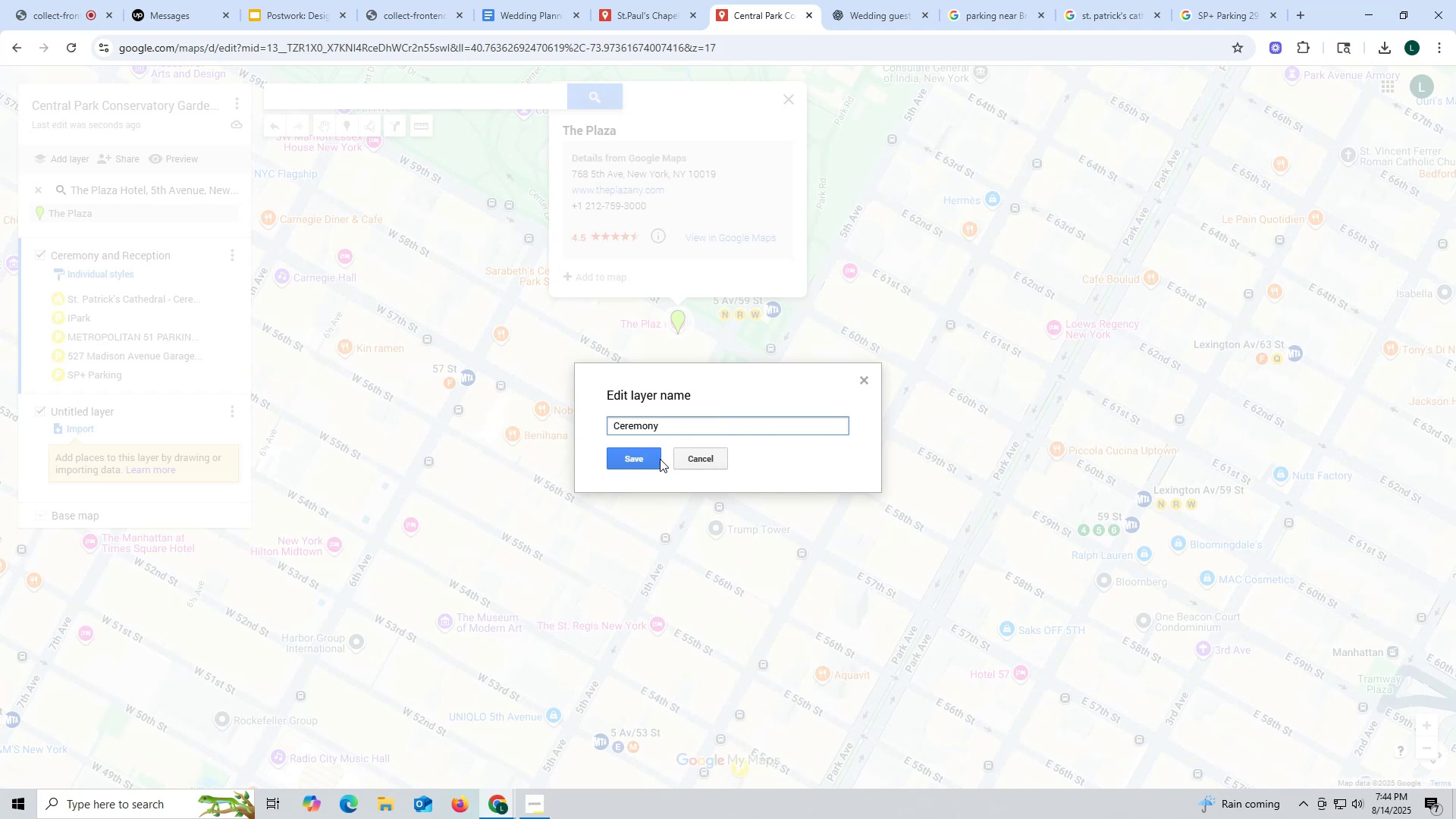 
left_click([643, 458])
 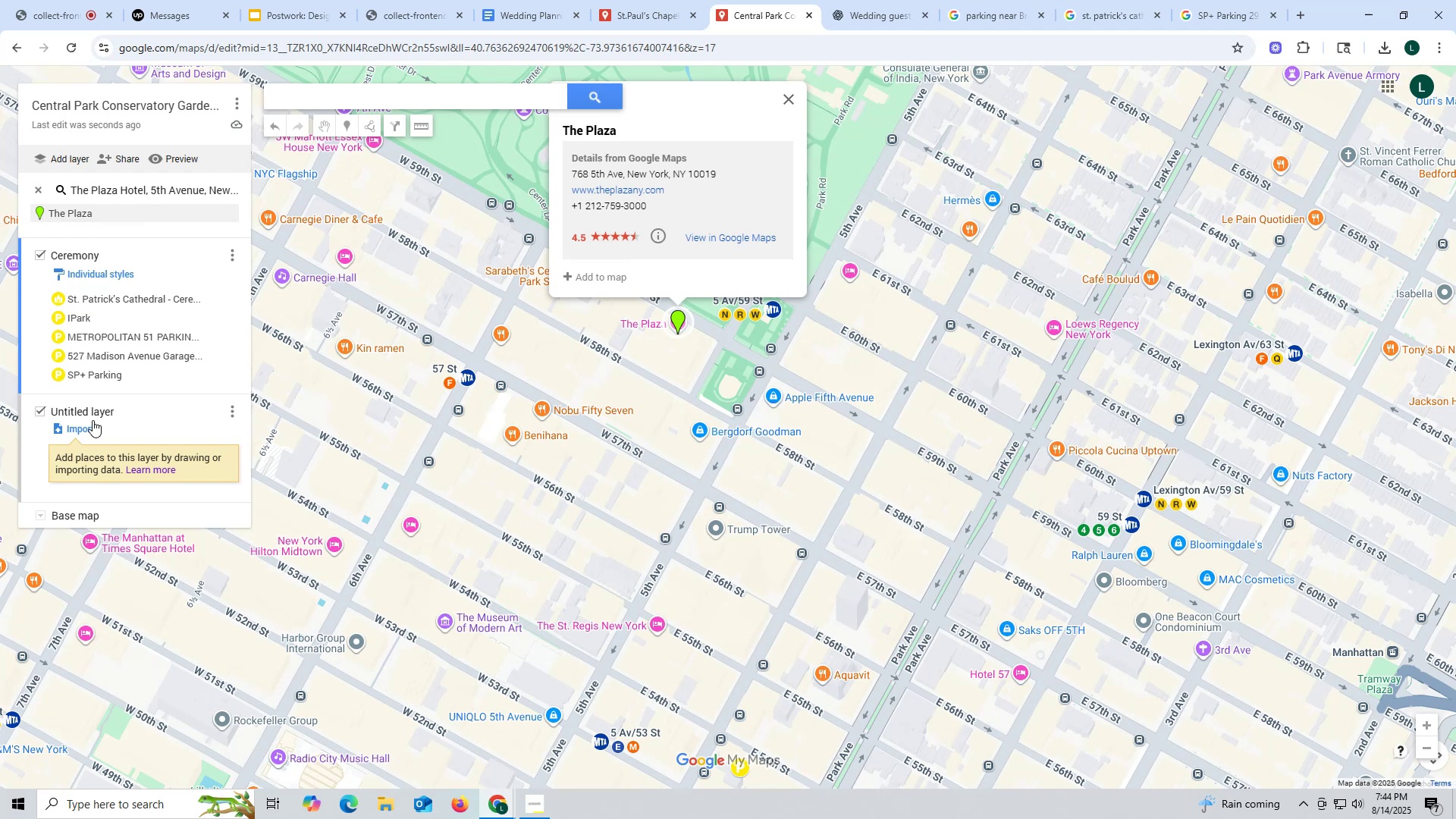 
left_click([230, 407])
 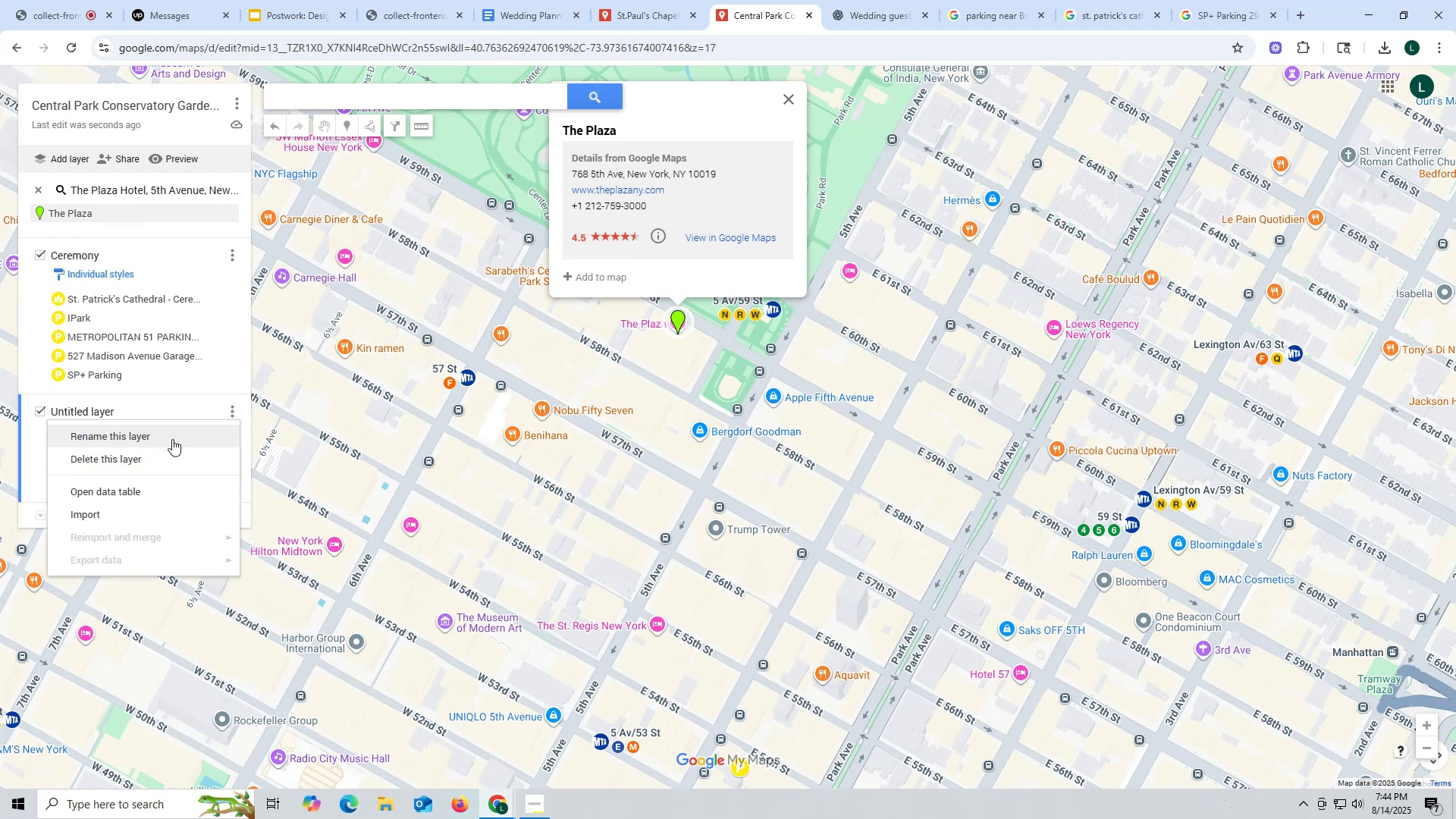 
left_click([172, 439])
 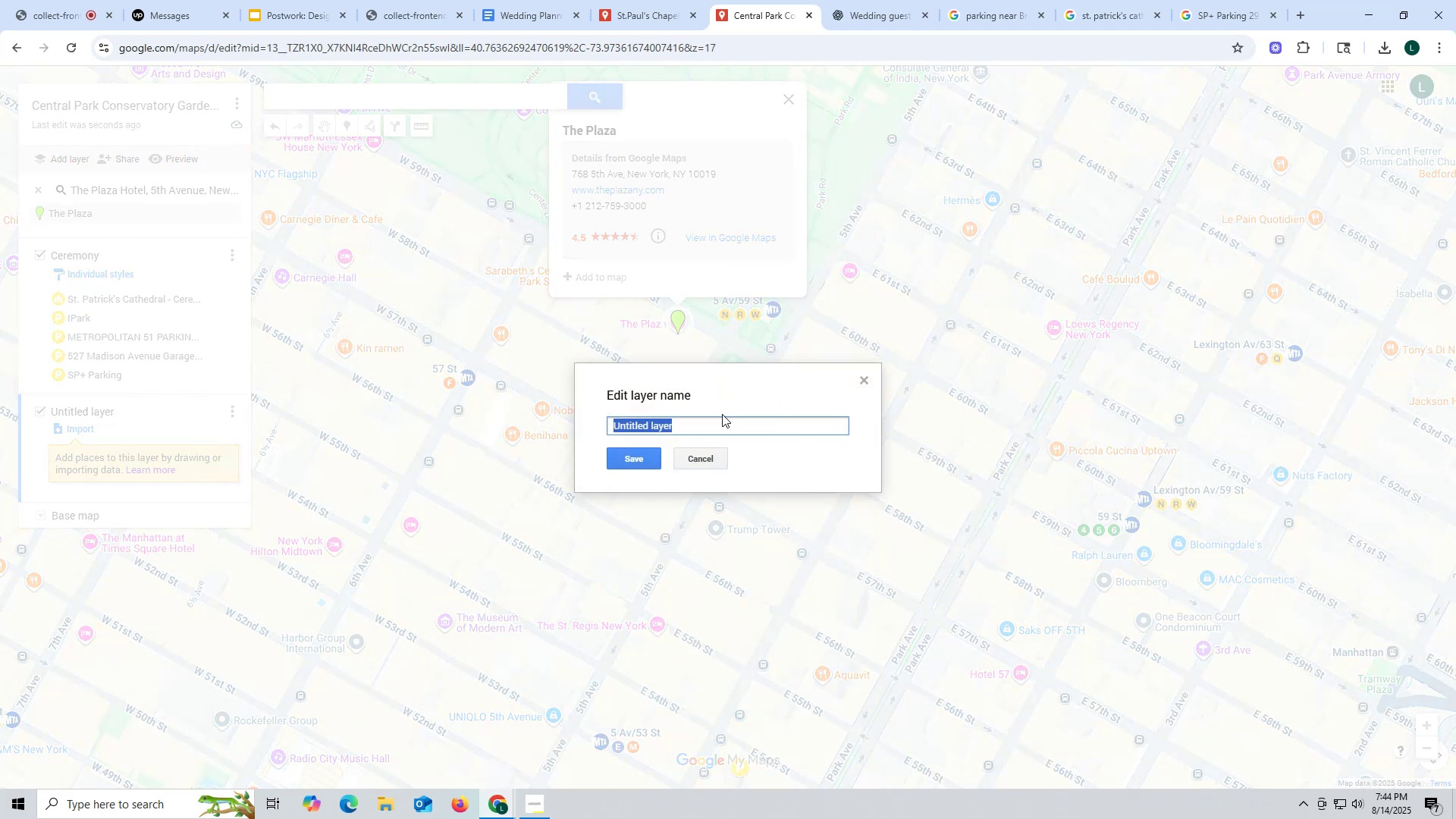 
type(Reception)
 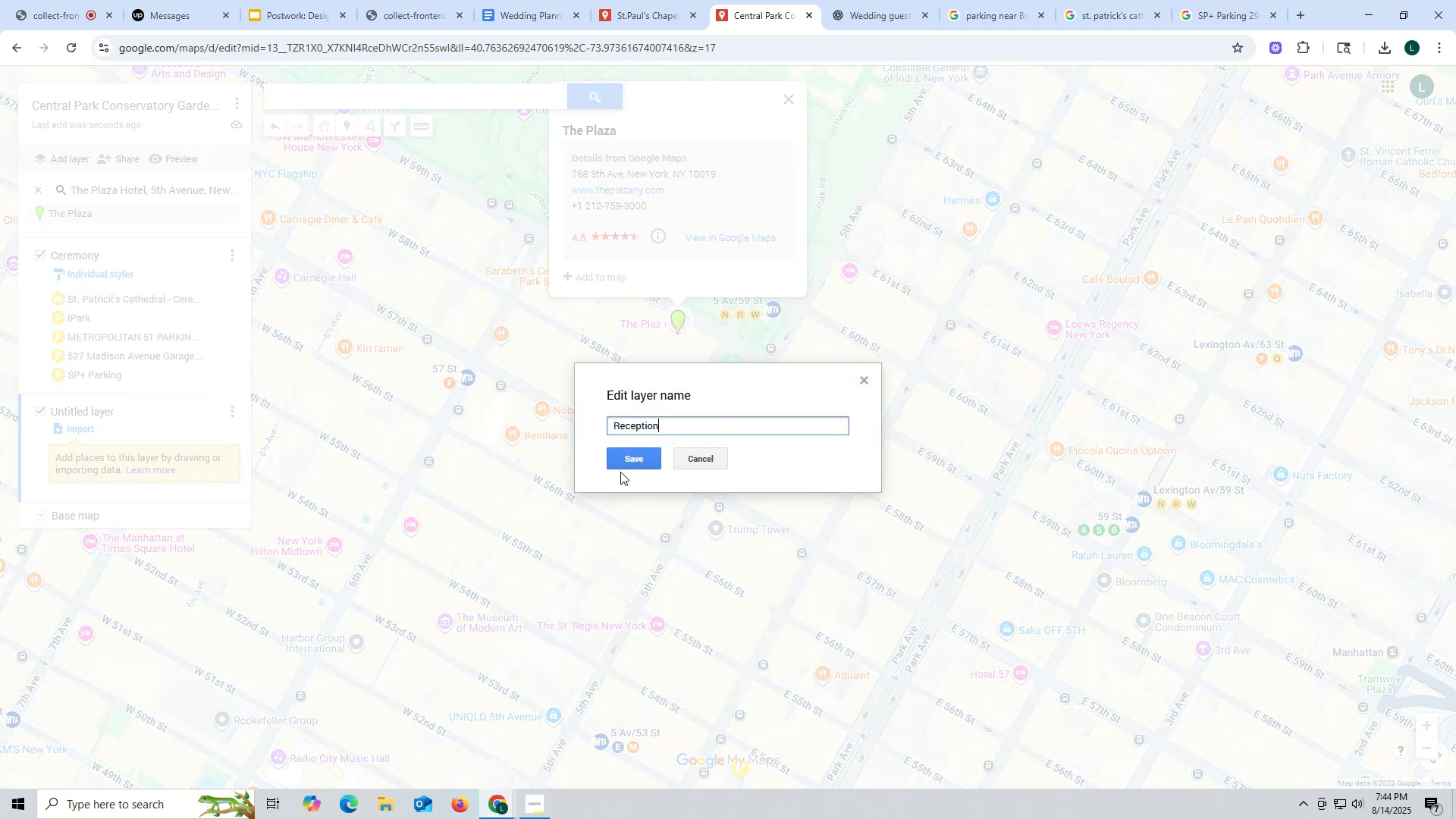 
left_click([620, 463])
 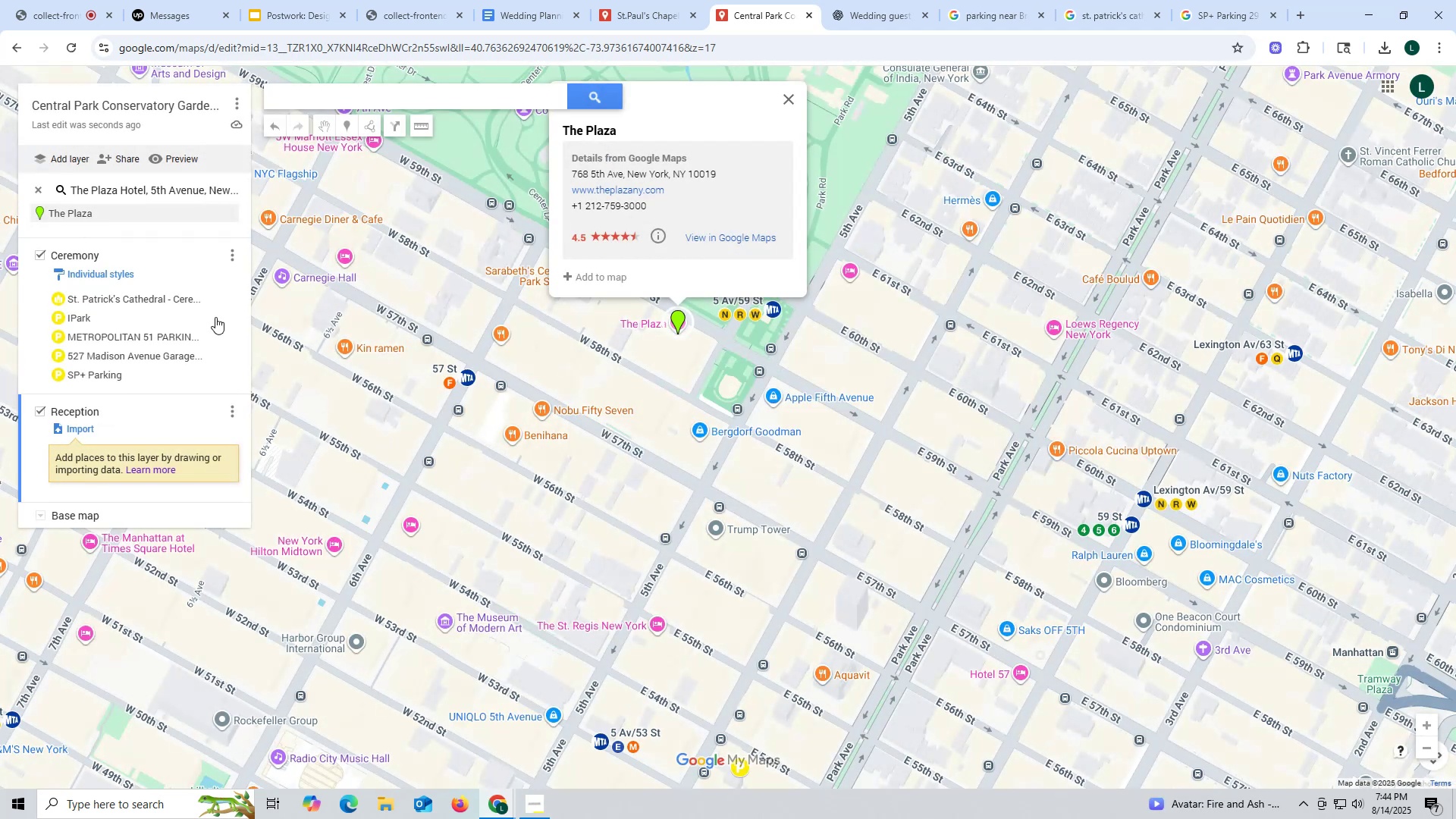 
left_click([153, 212])
 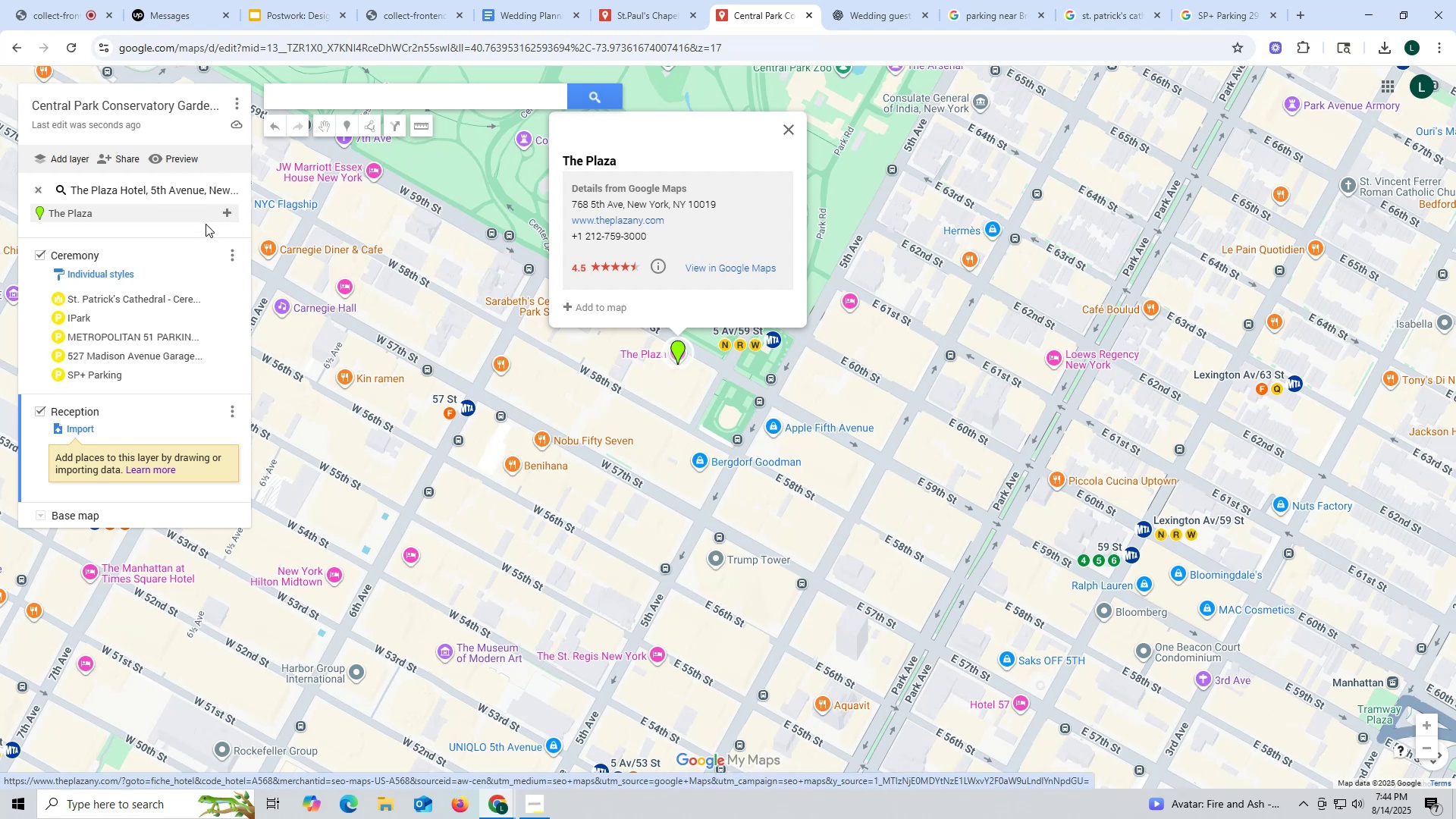 
left_click([226, 213])
 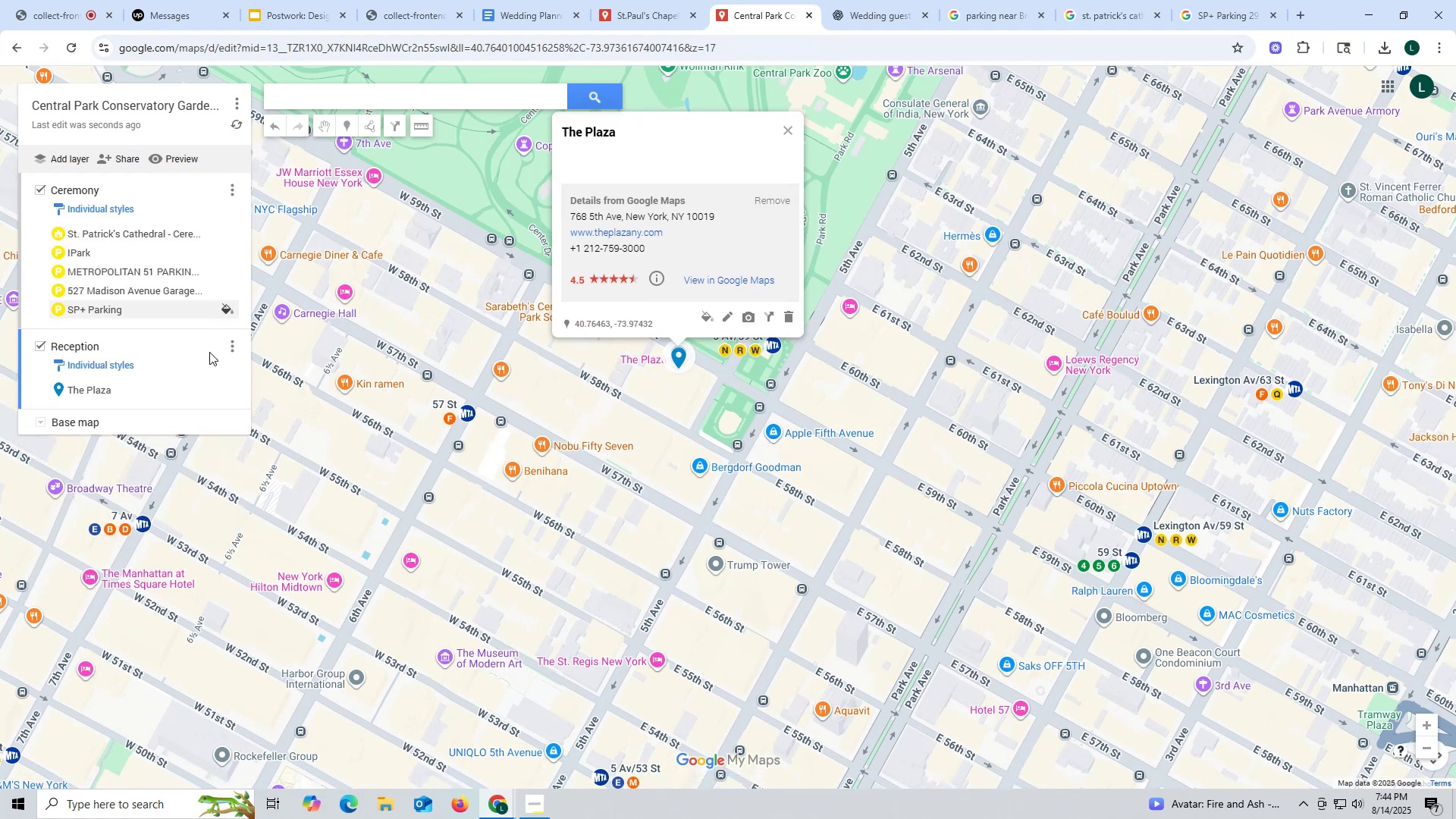 
mouse_move([240, 397])
 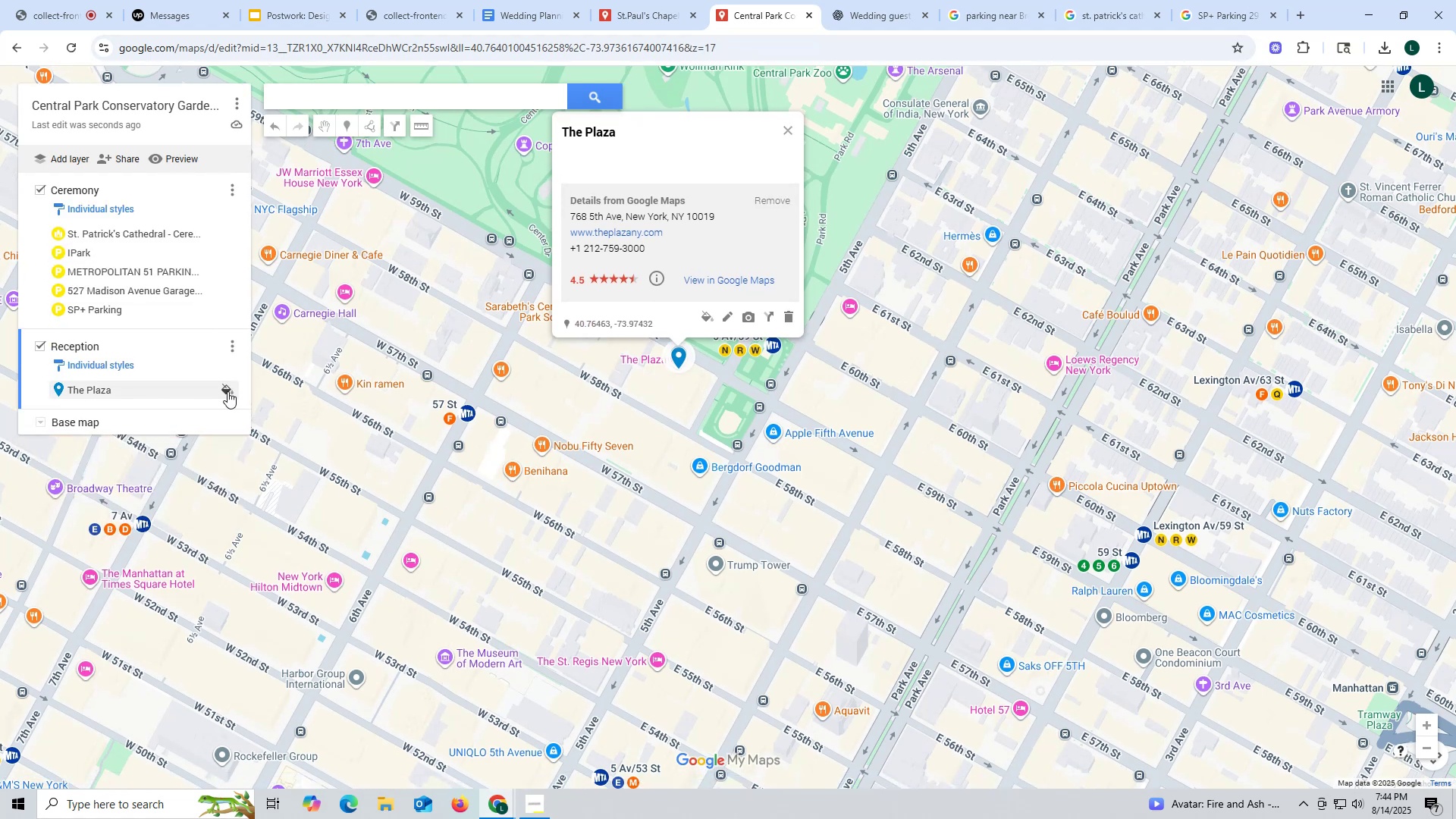 
left_click([708, 315])
 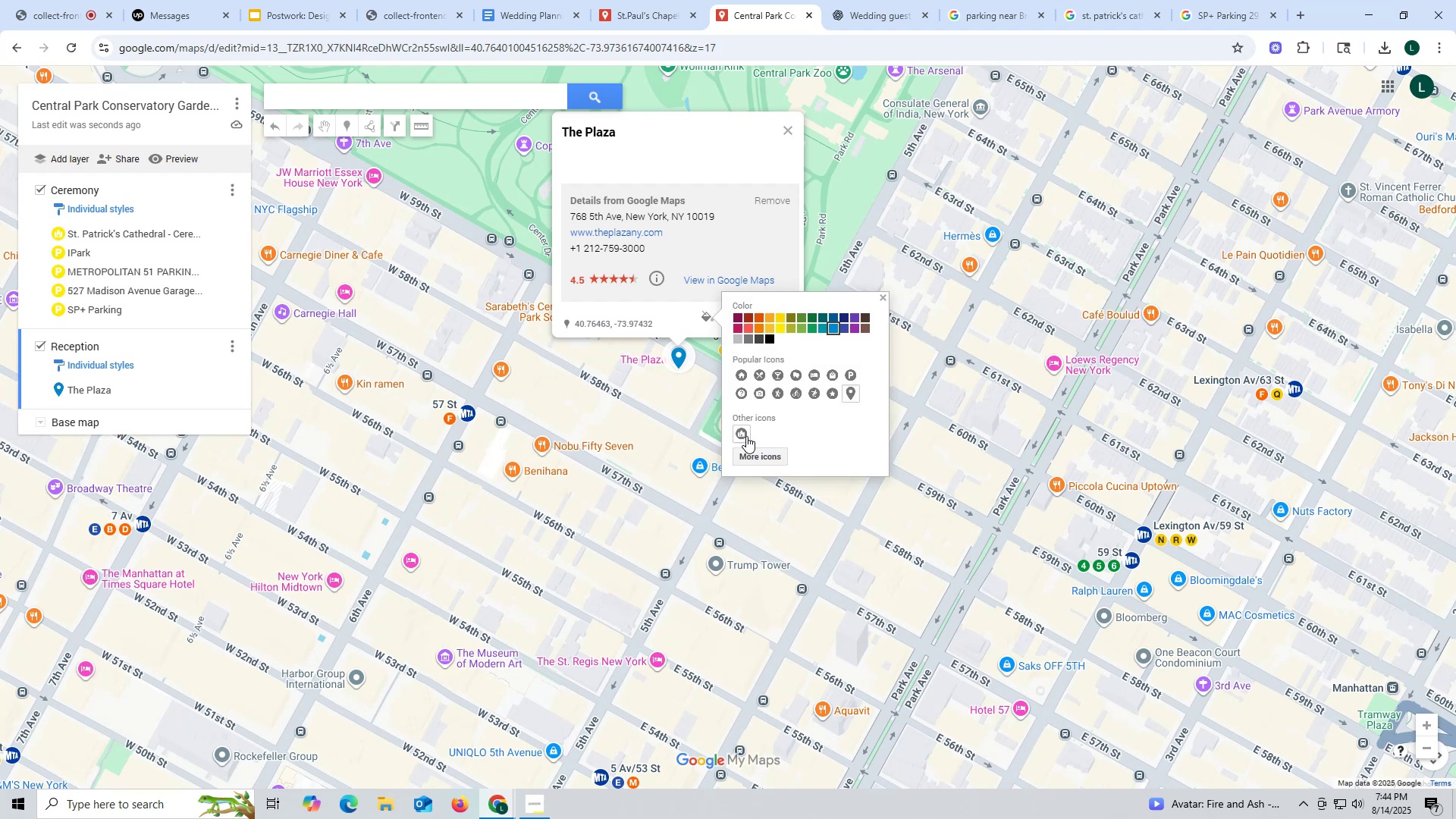 
left_click([739, 434])
 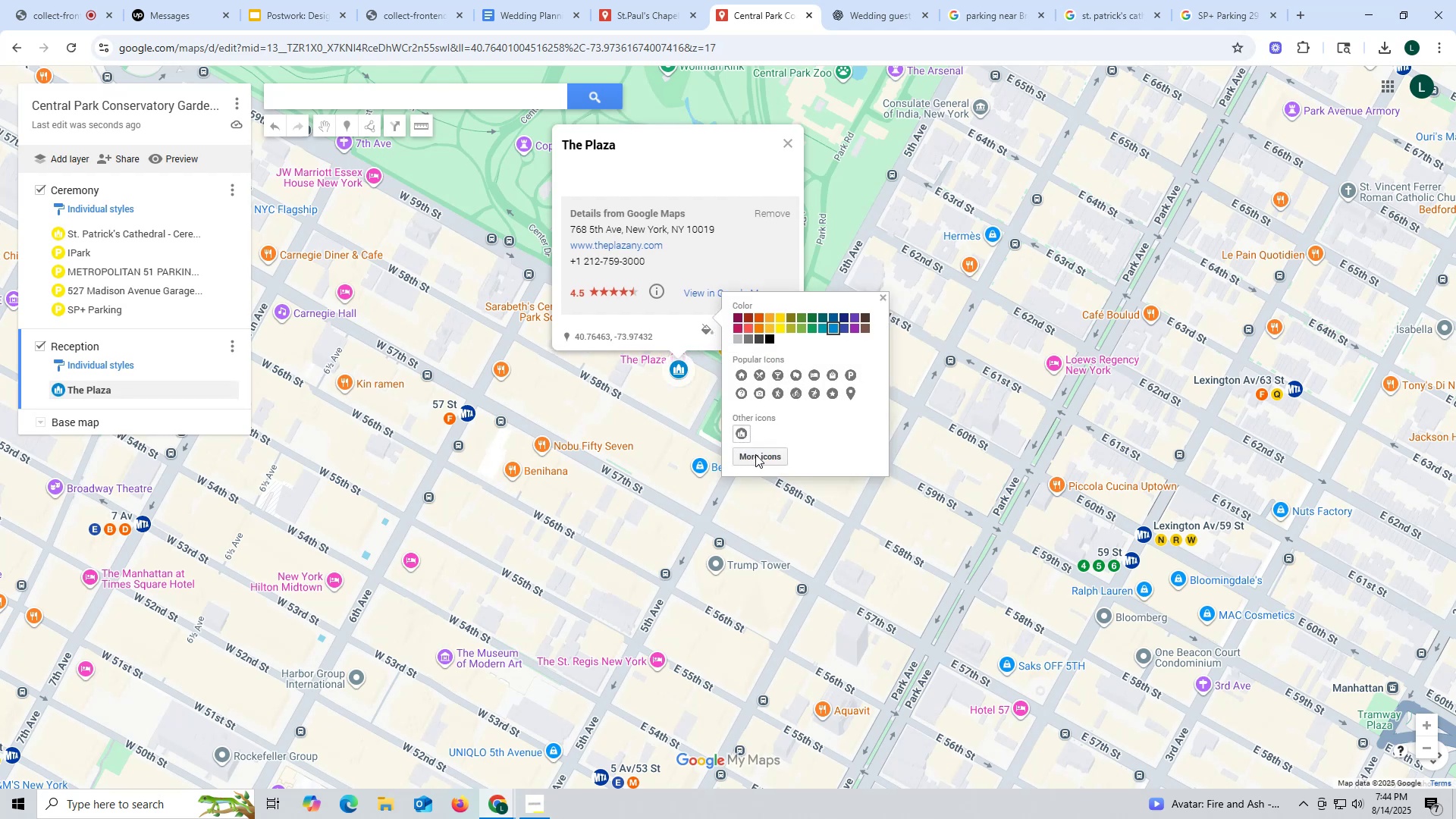 
left_click([739, 431])
 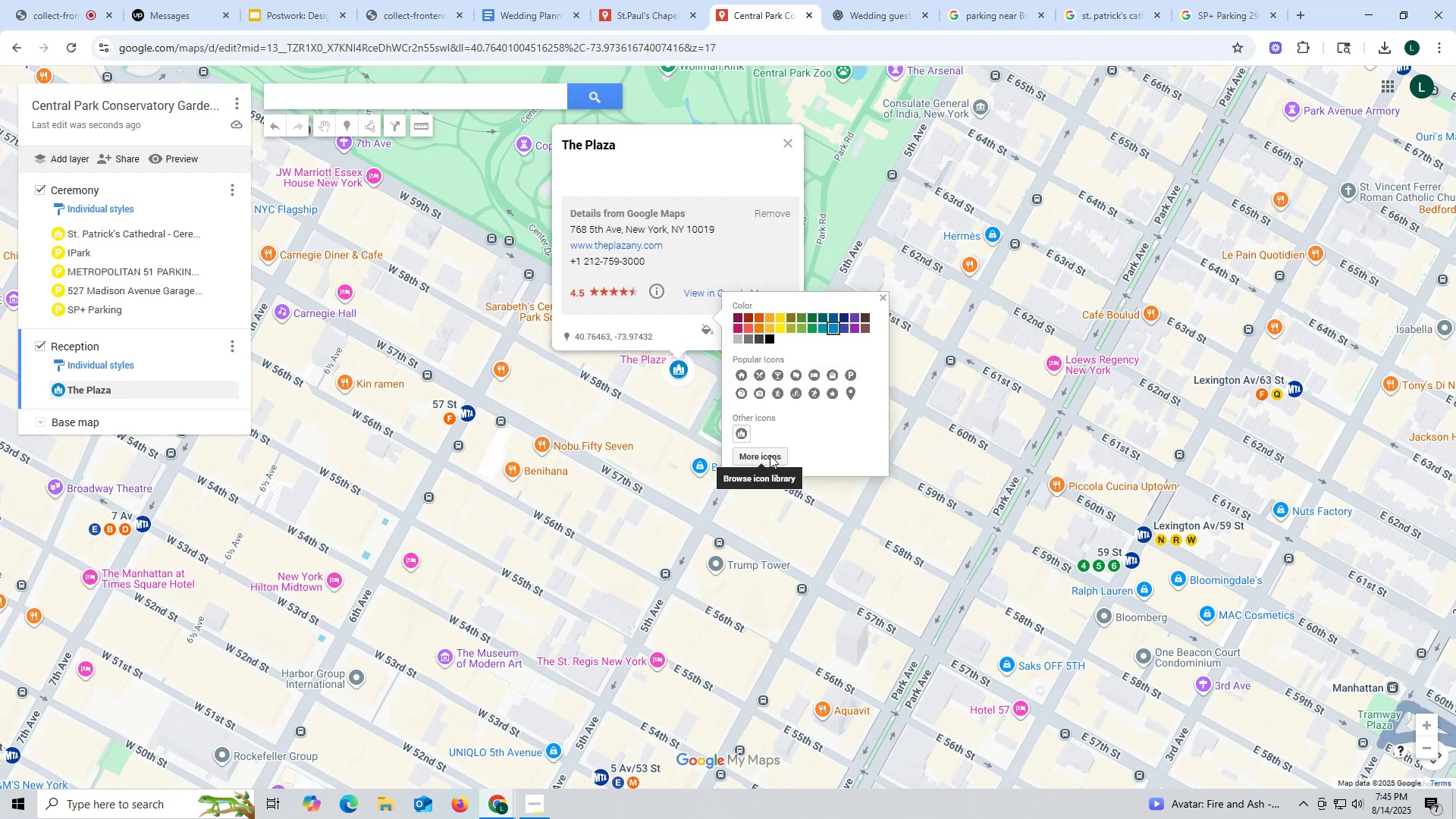 
left_click([764, 459])
 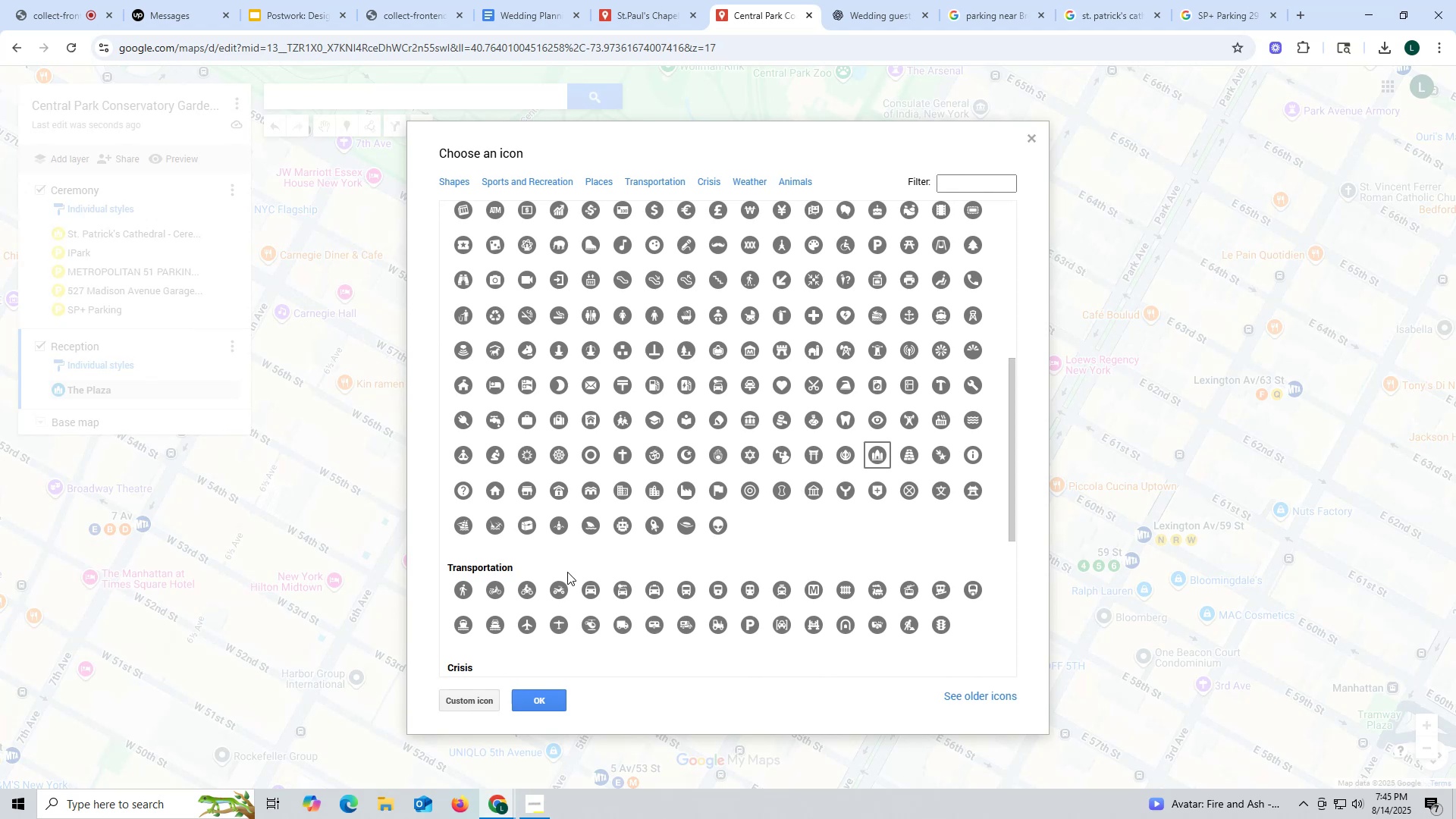 
scroll: coordinate [567, 570], scroll_direction: down, amount: 18.0
 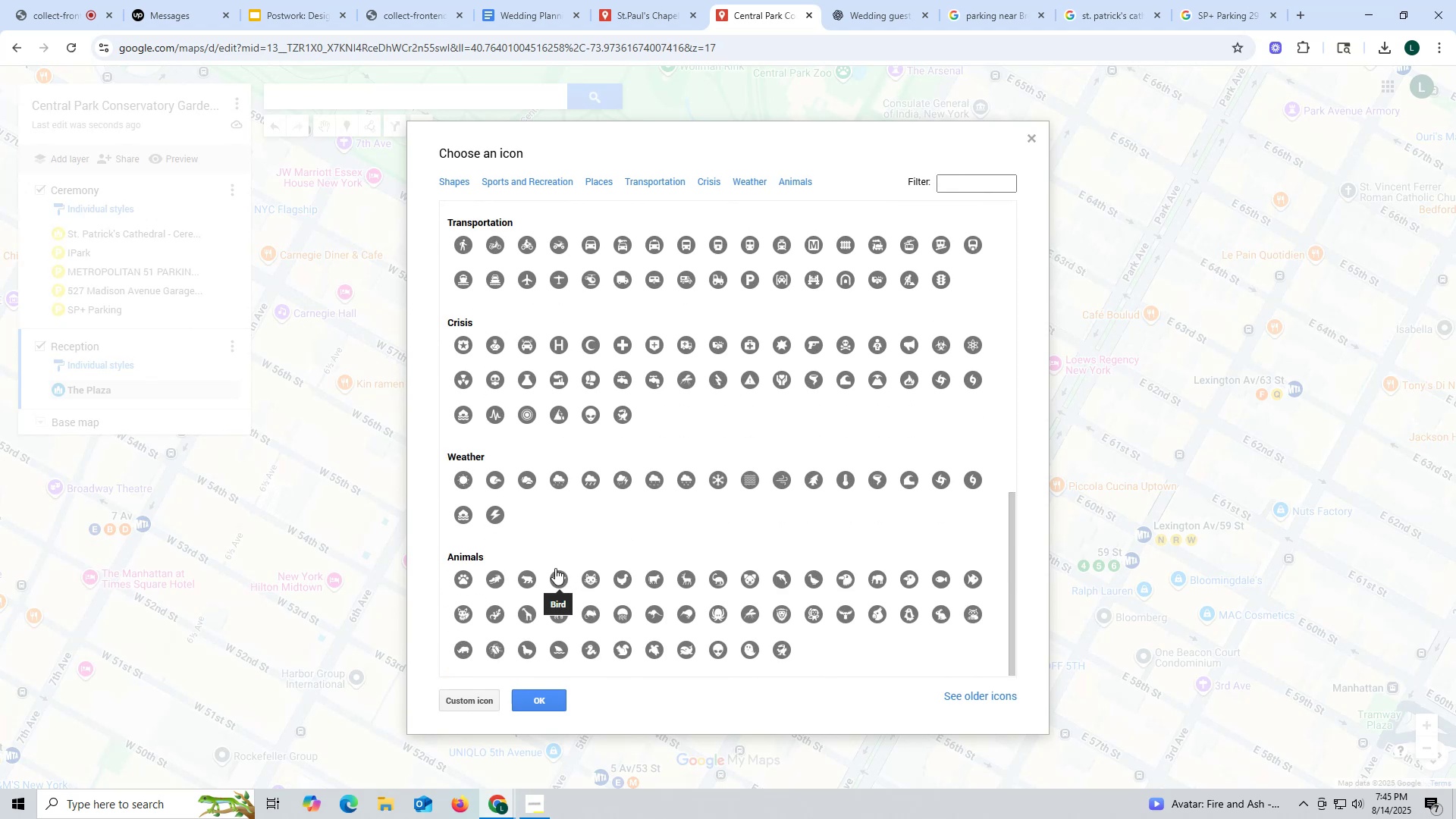 
scroll: coordinate [529, 244], scroll_direction: up, amount: 20.0
 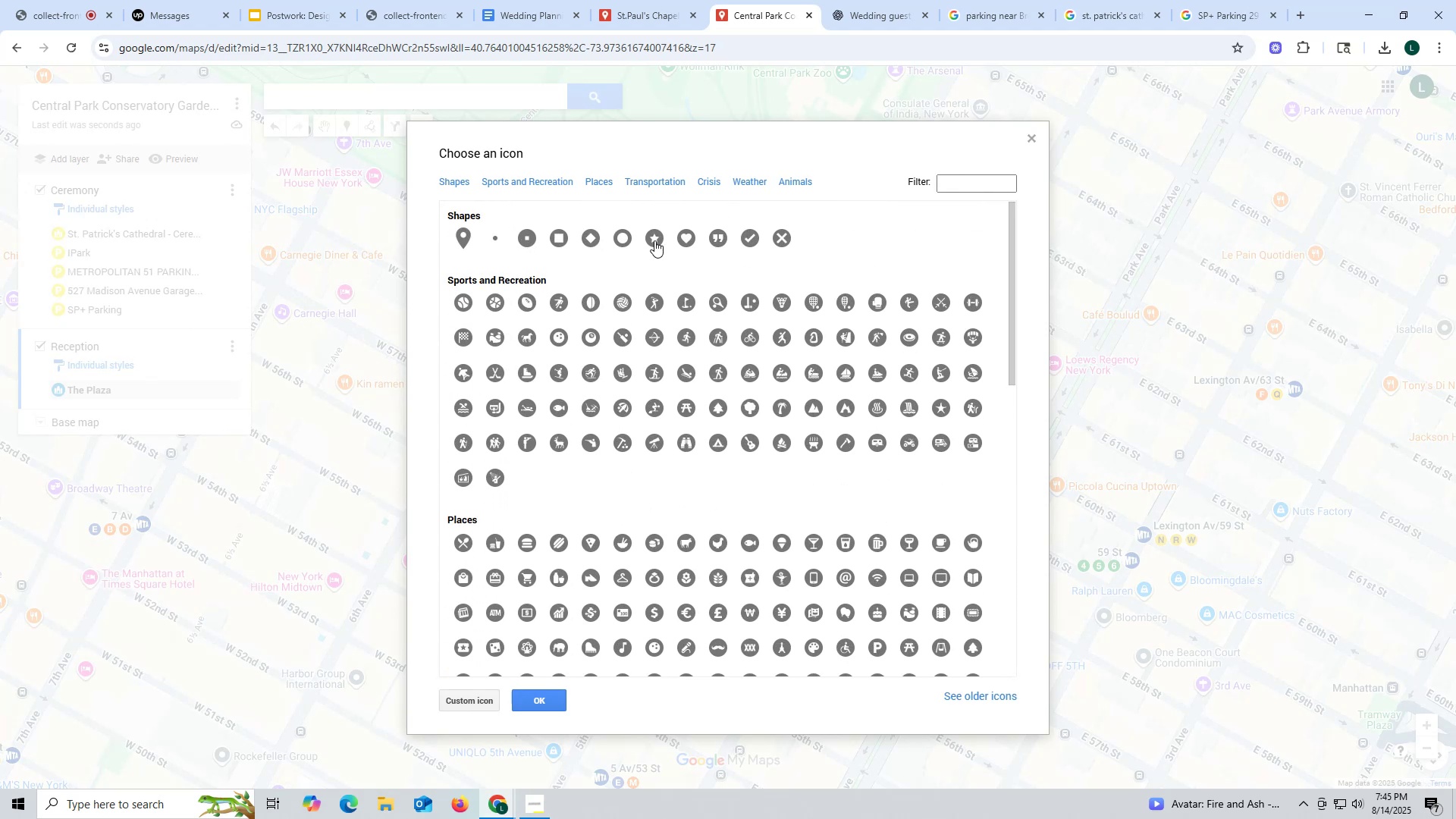 
left_click([655, 240])
 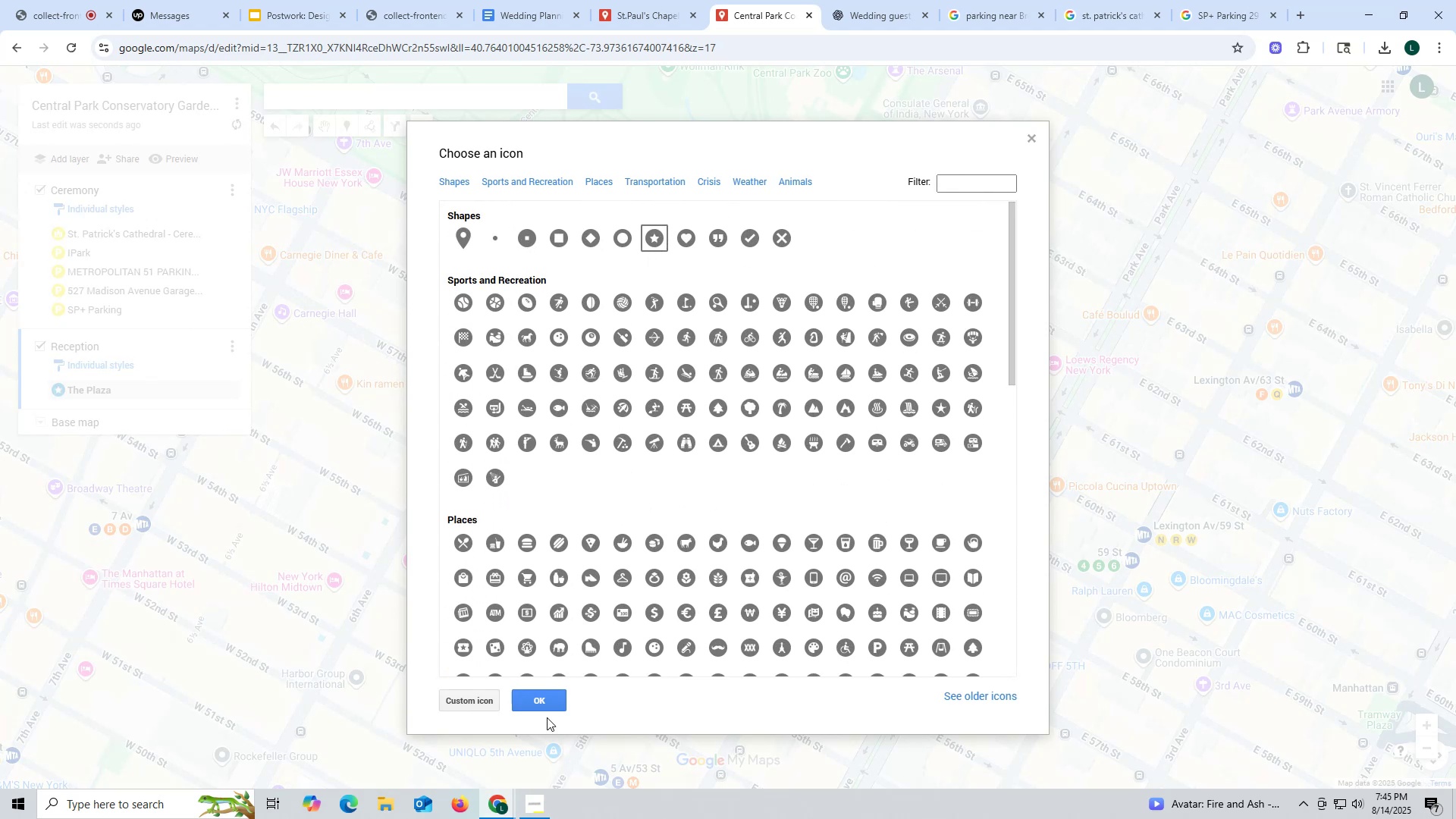 
left_click([544, 701])
 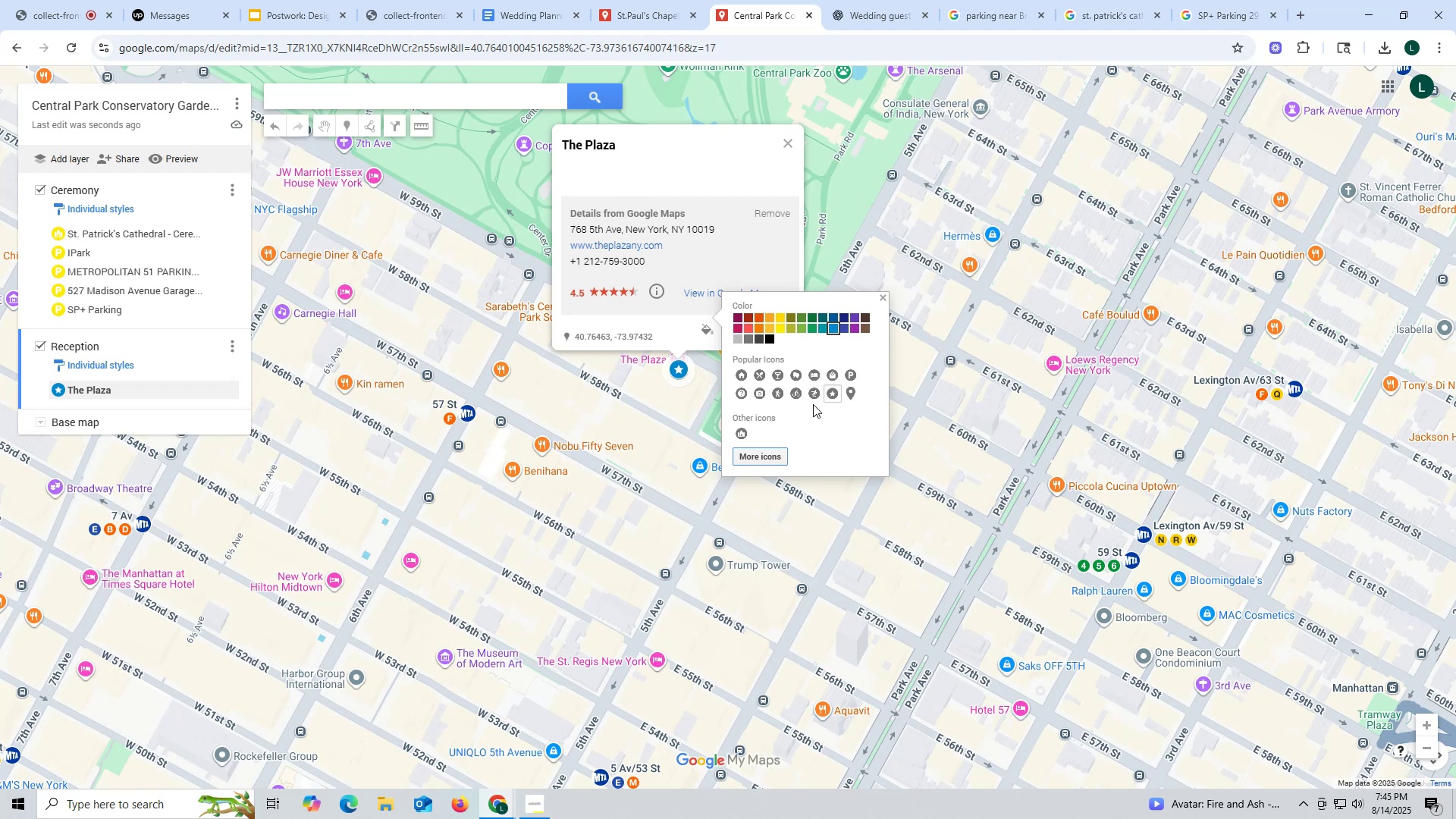 
wait(28.58)
 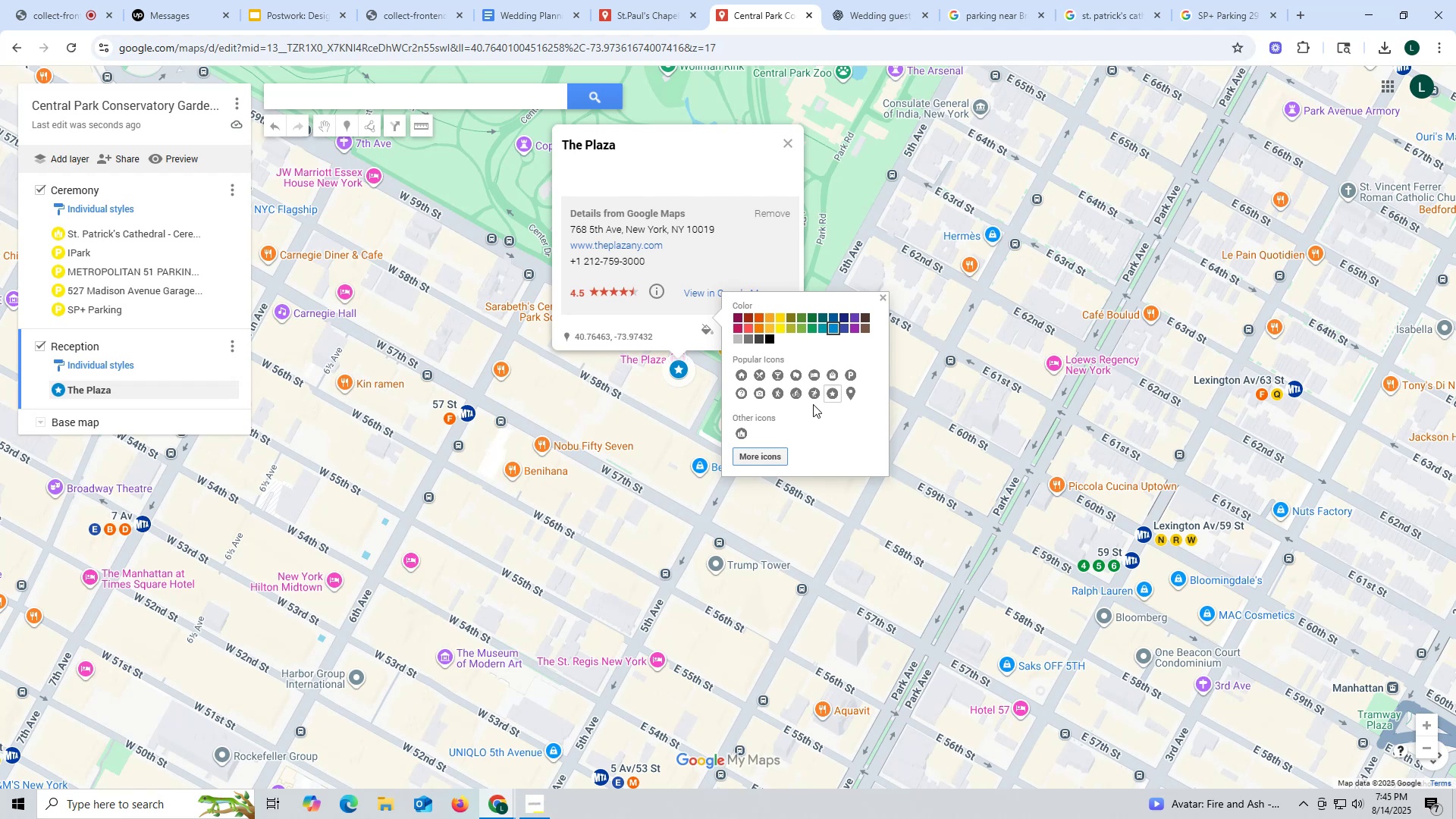 
left_click([617, 143])
 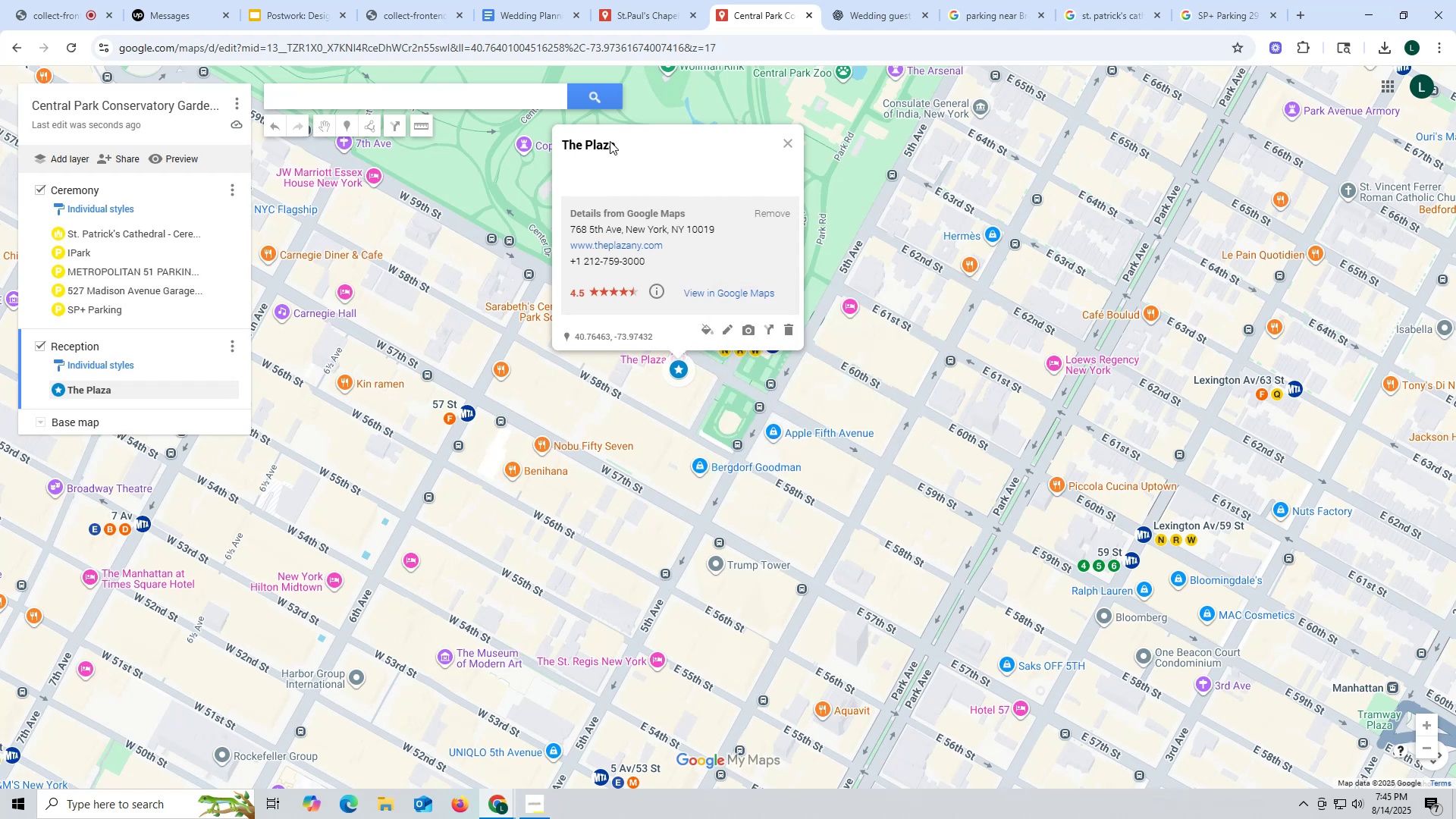 
left_click([610, 141])
 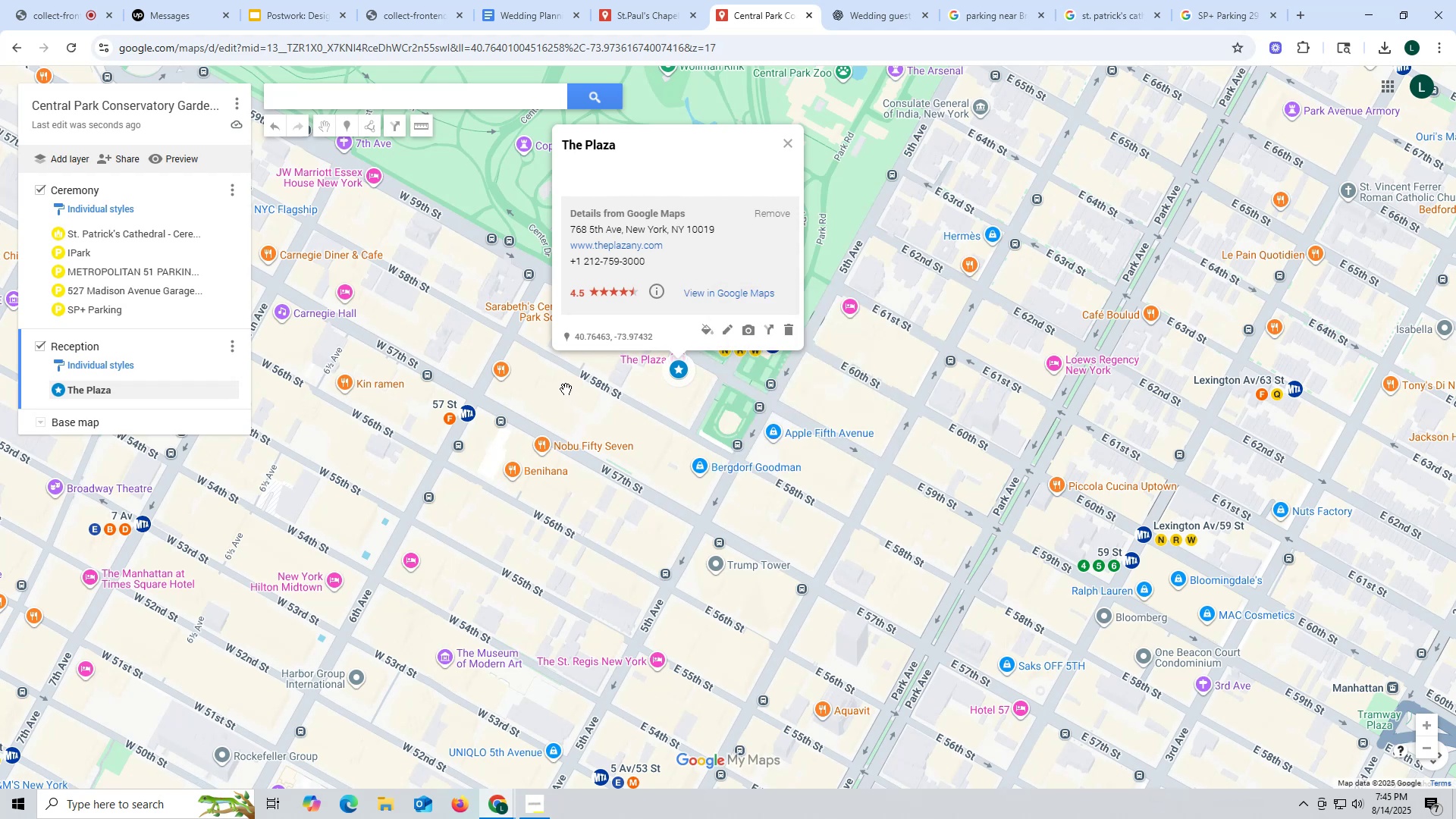 
scroll: coordinate [625, 356], scroll_direction: down, amount: 1.0
 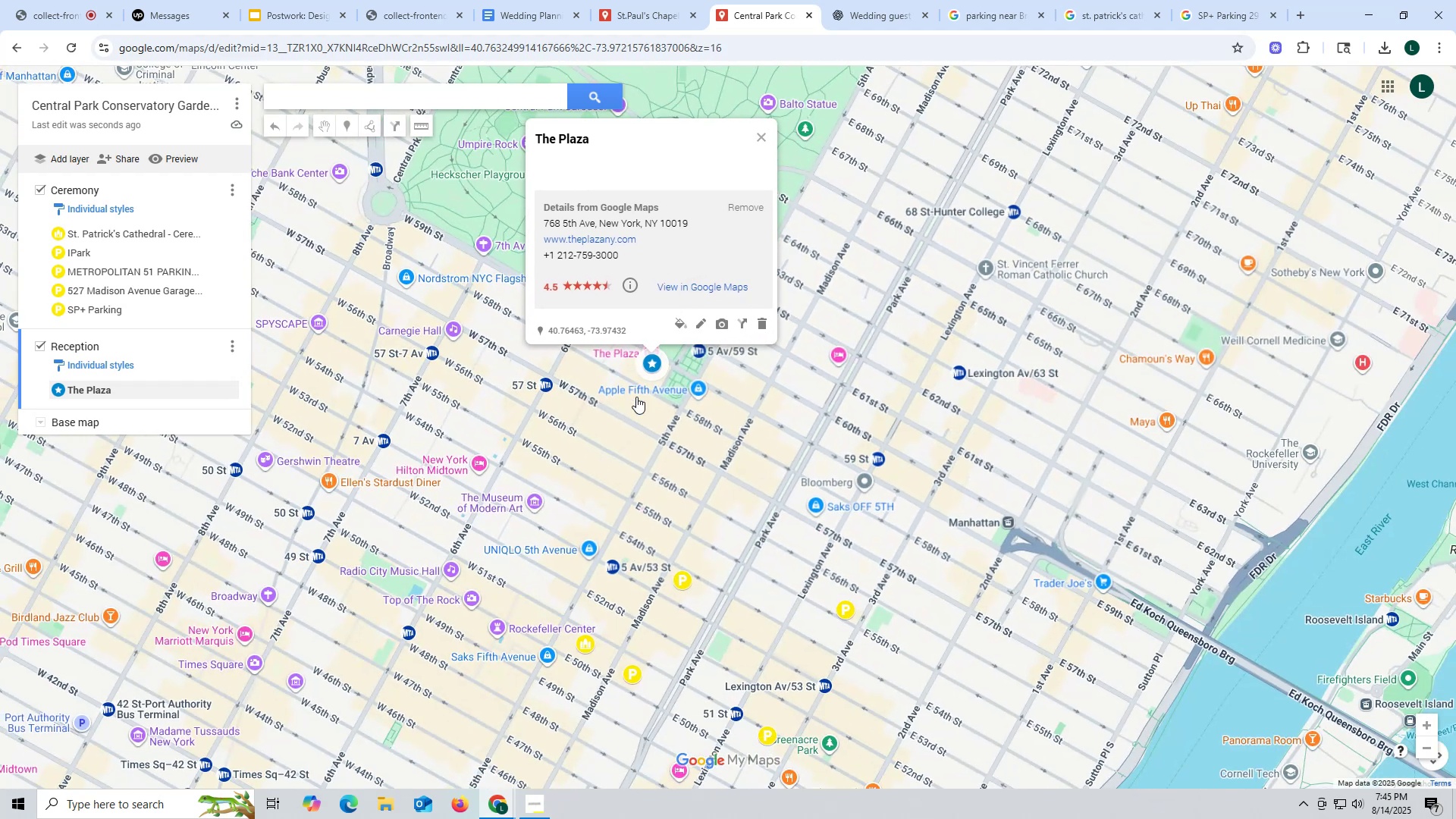 
scroll: coordinate [587, 381], scroll_direction: up, amount: 3.0
 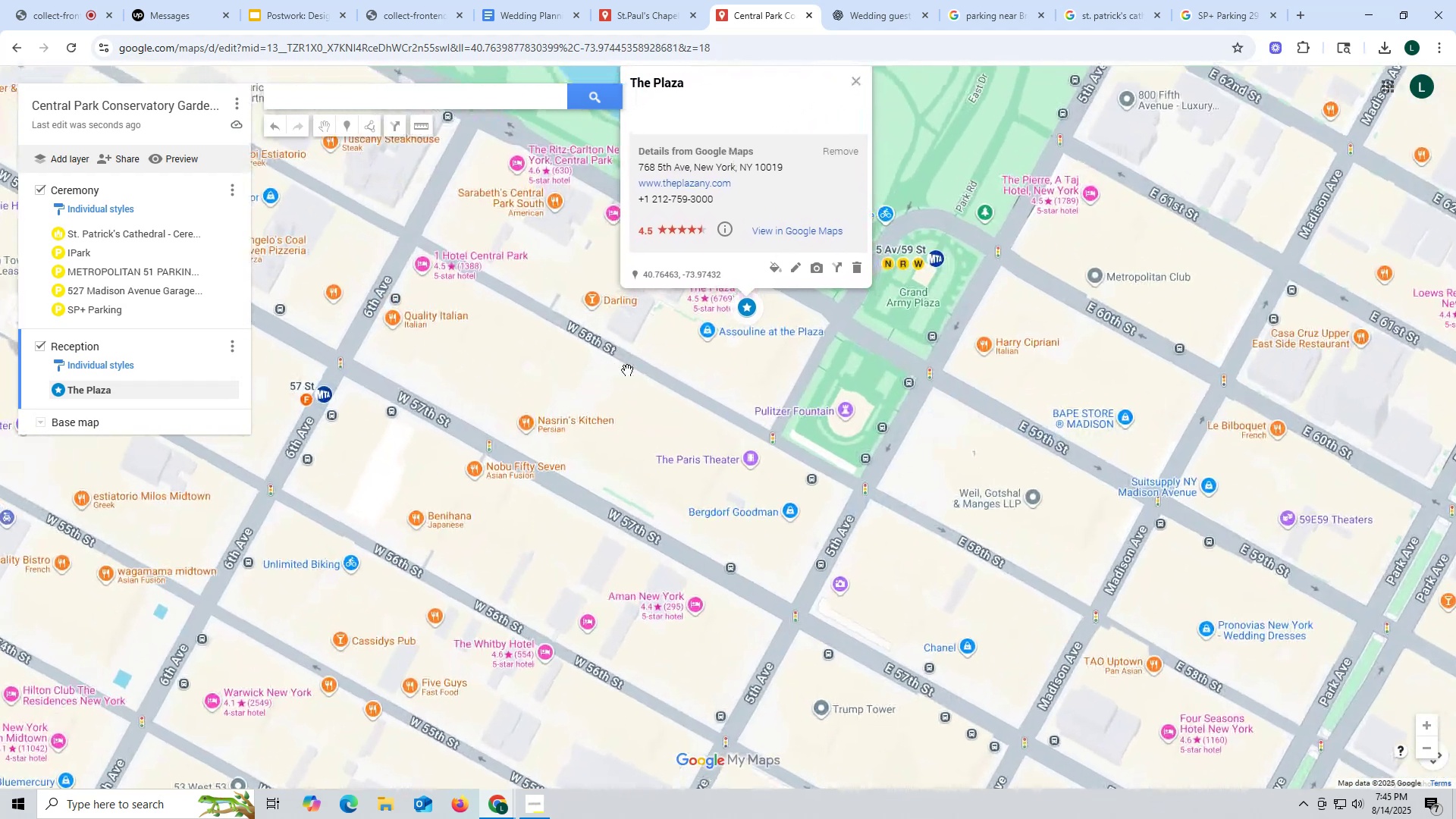 
left_click_drag(start_coordinate=[639, 362], to_coordinate=[585, 422])
 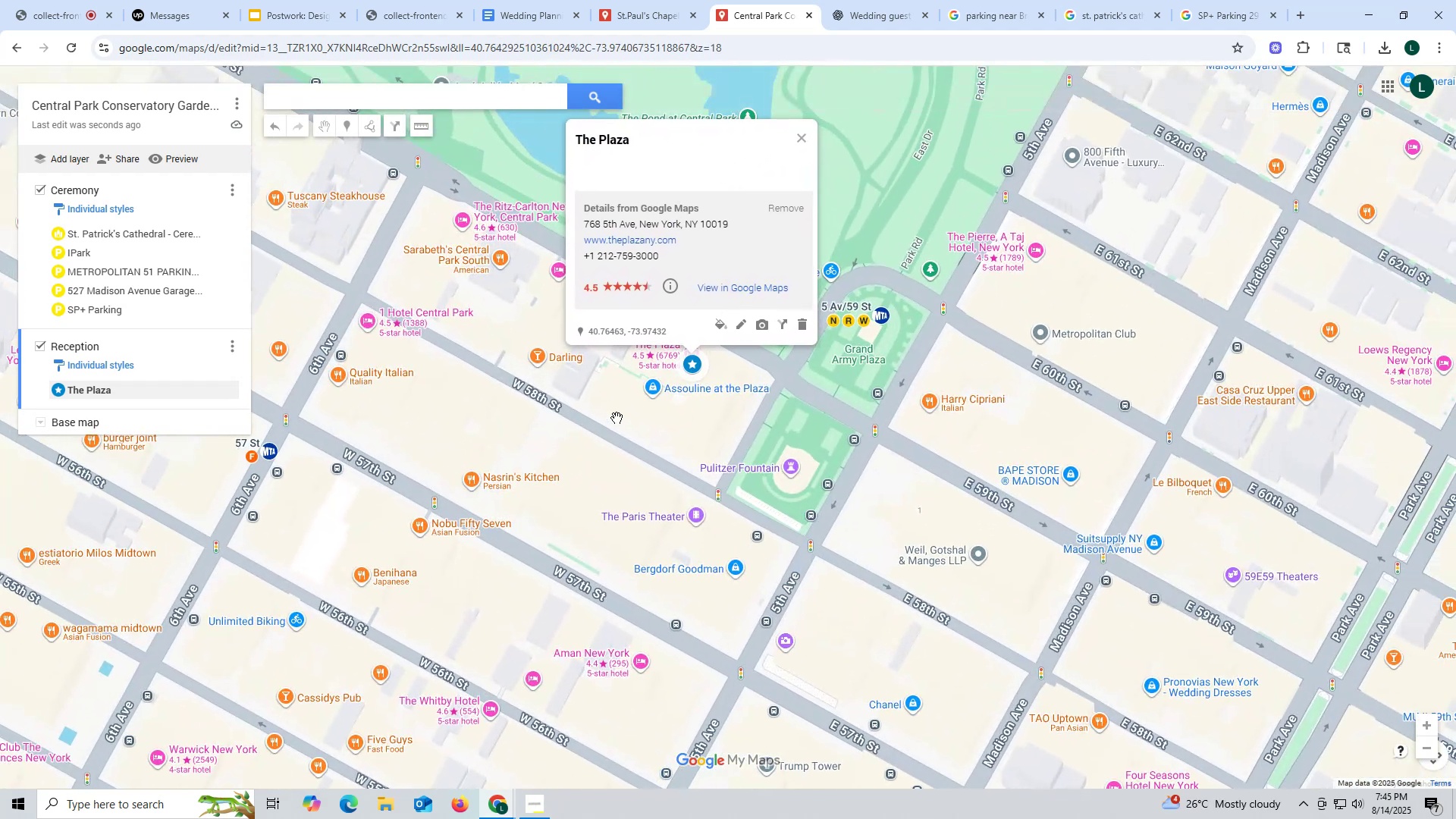 
scroll: coordinate [618, 407], scroll_direction: up, amount: 1.0
 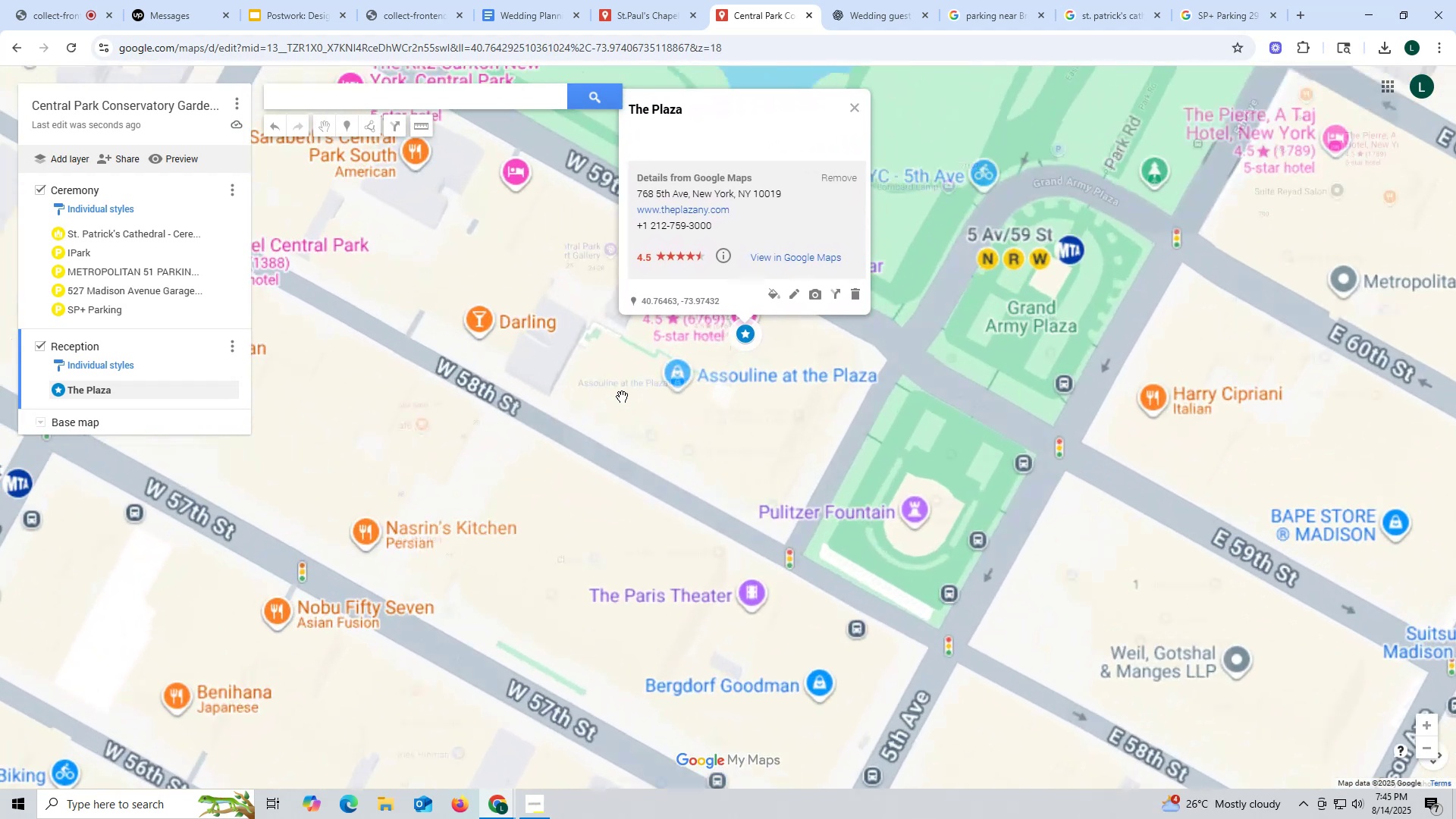 
left_click_drag(start_coordinate=[624, 394], to_coordinate=[519, 504])
 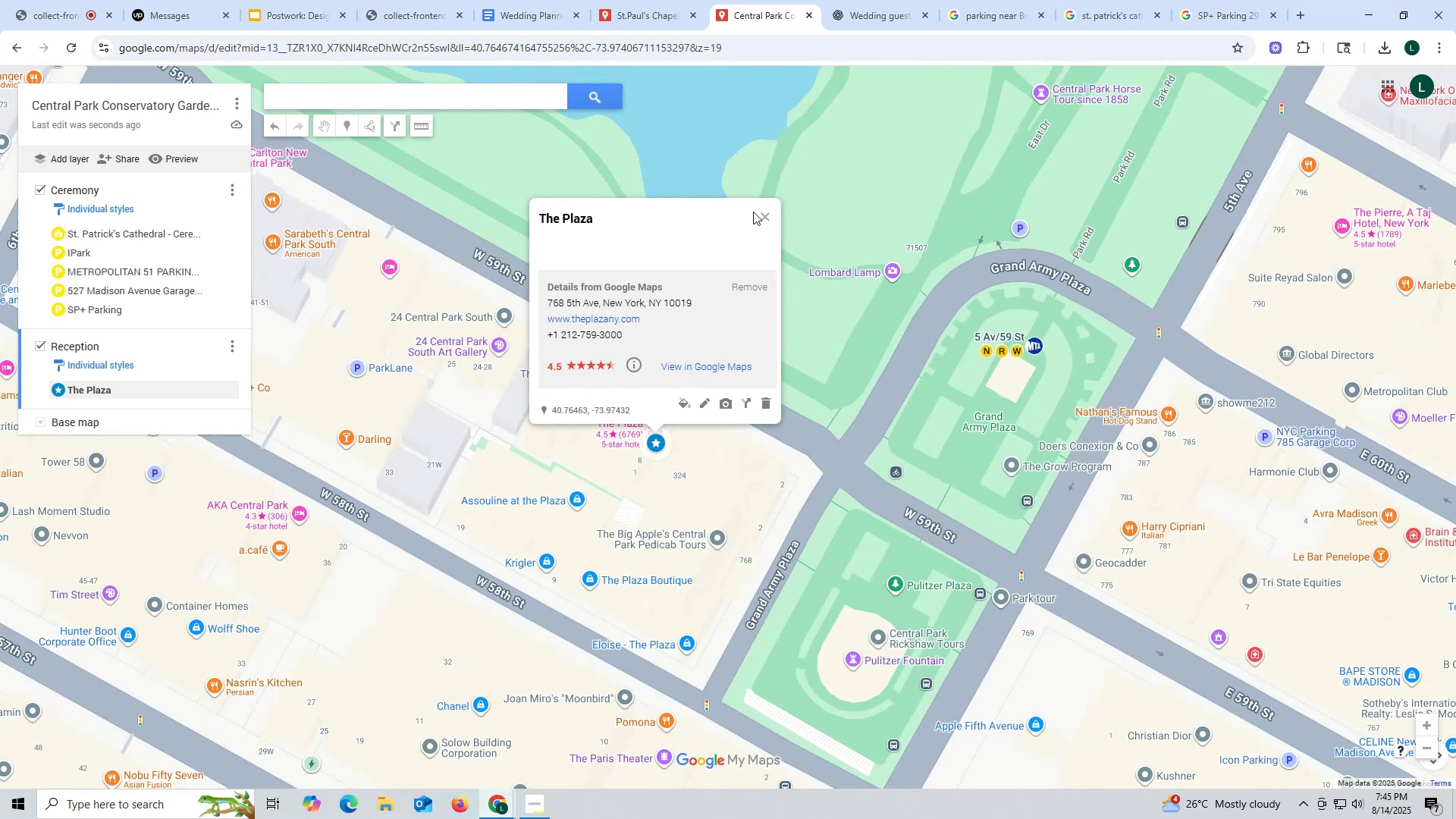 
left_click([768, 214])
 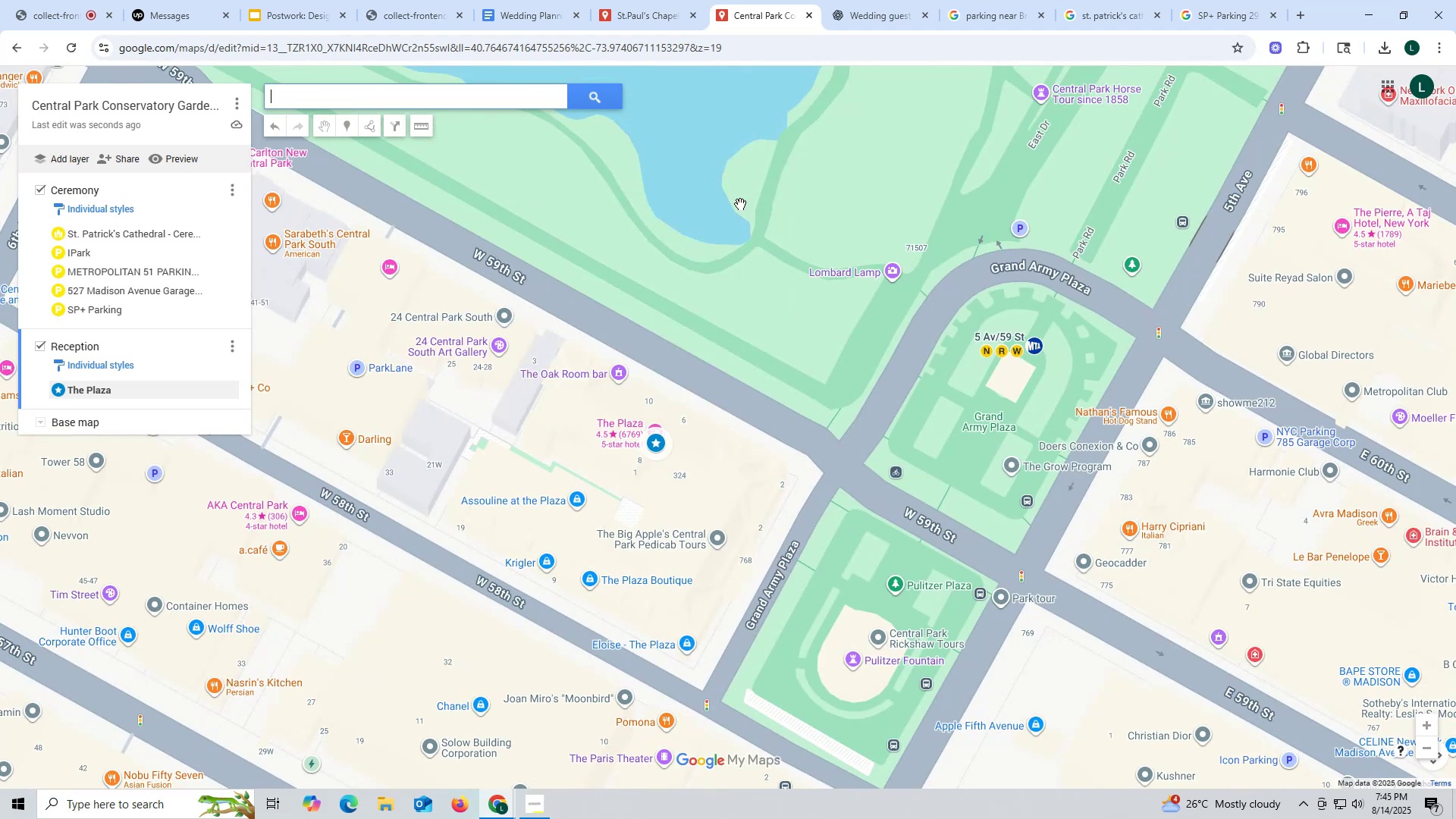 
left_click_drag(start_coordinate=[1204, 11], to_coordinate=[1198, 11])
 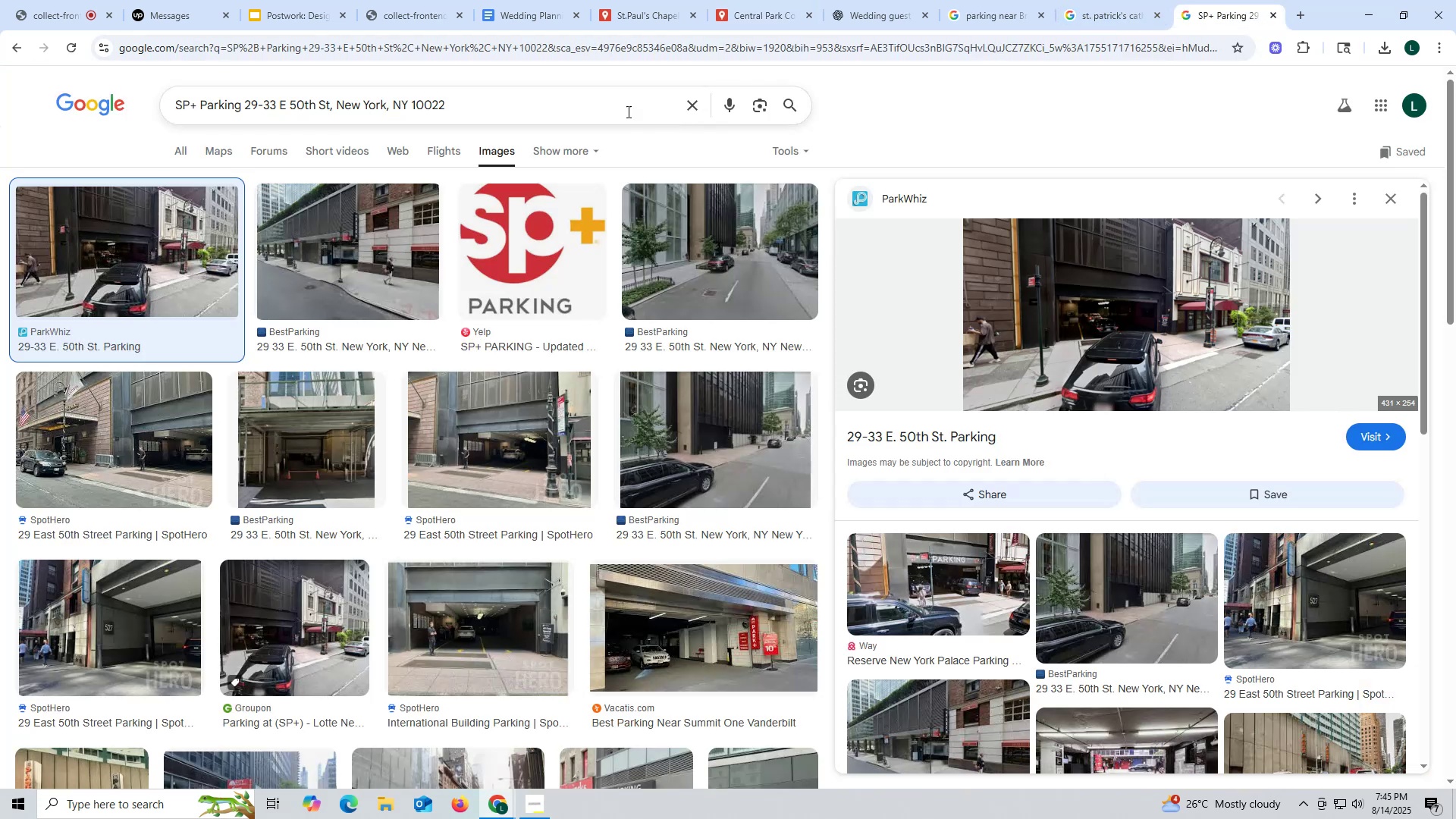 
left_click_drag(start_coordinate=[499, 109], to_coordinate=[0, 83])
 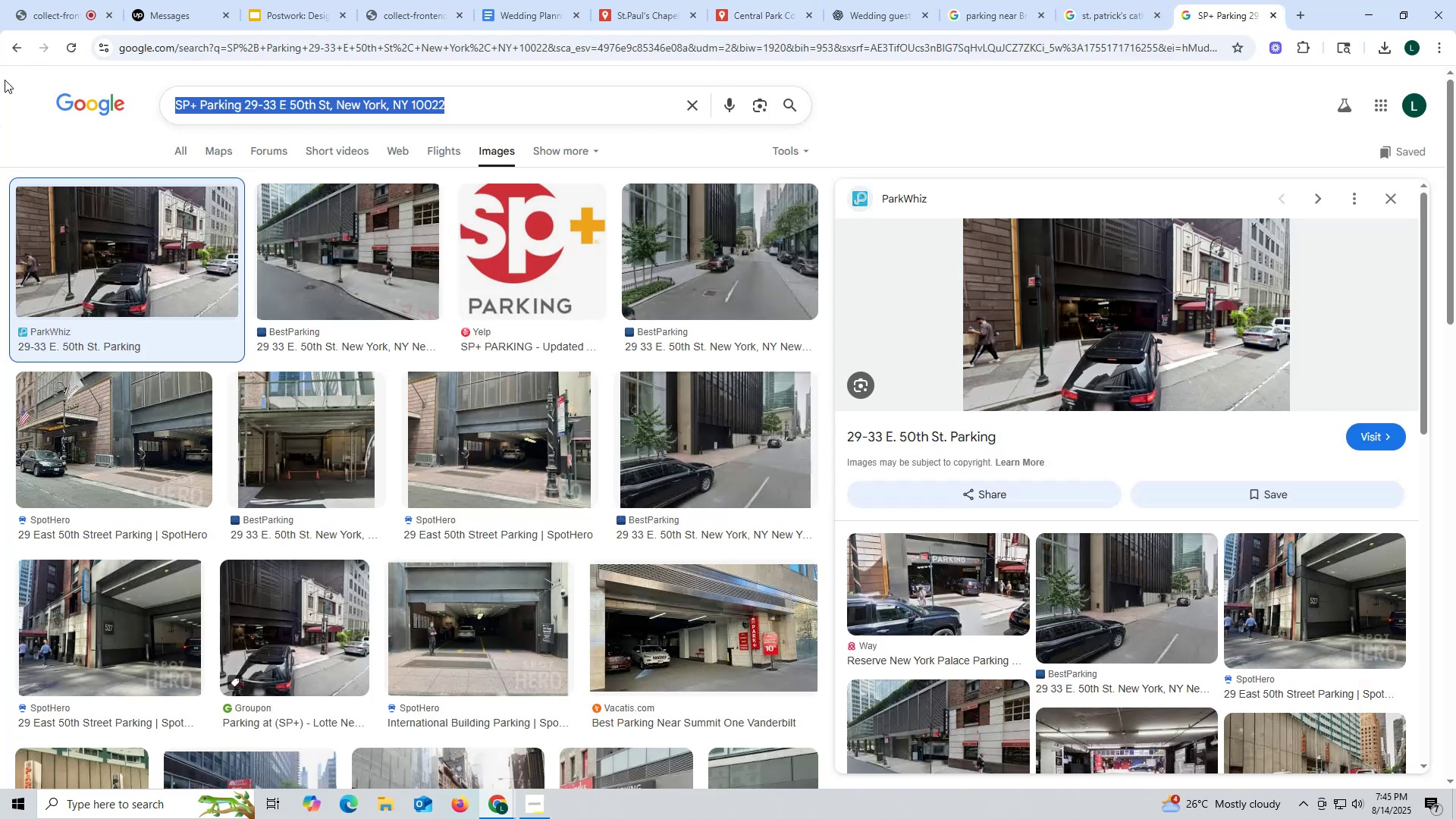 
type(the pla)
 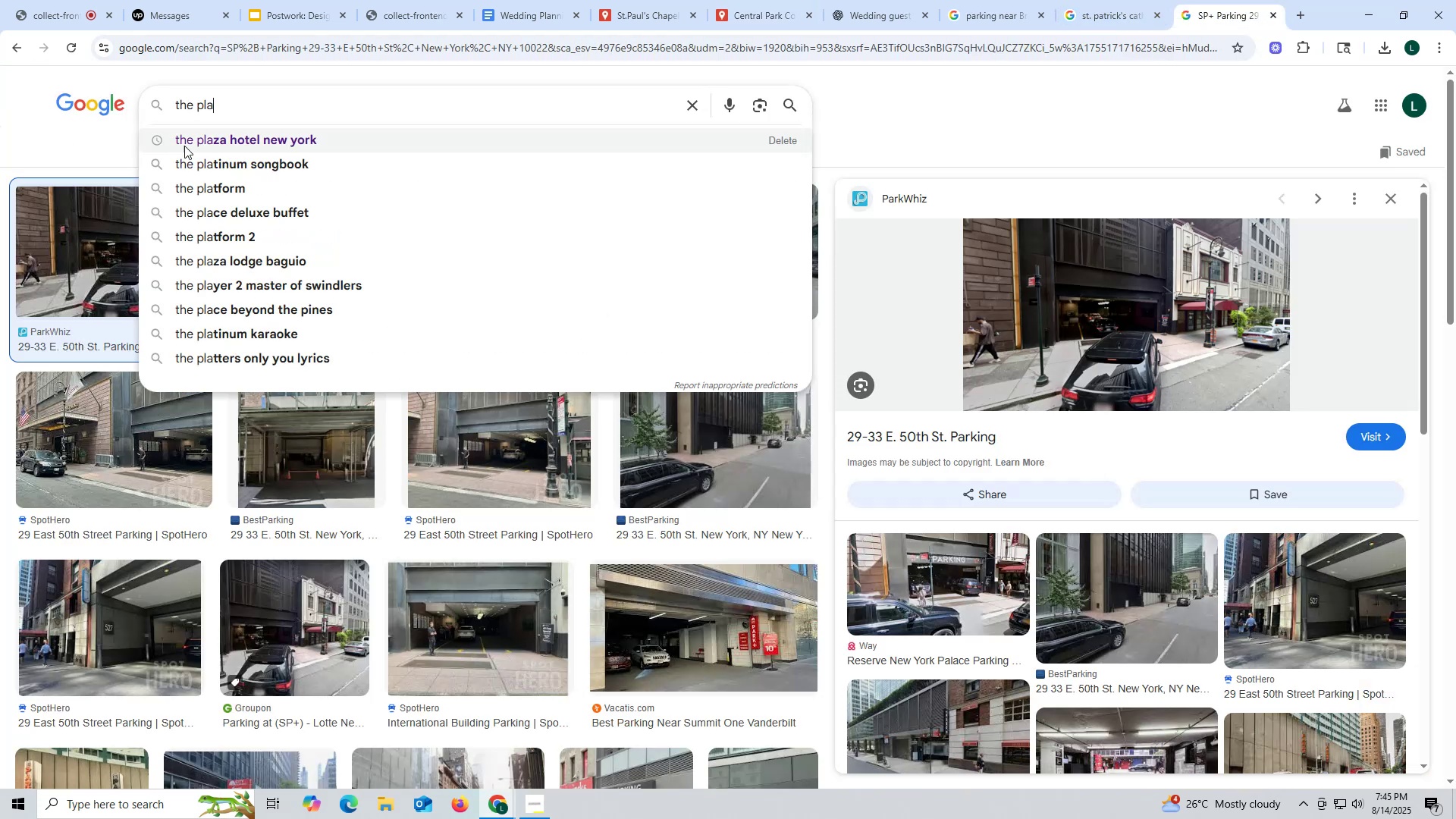 
left_click([187, 146])
 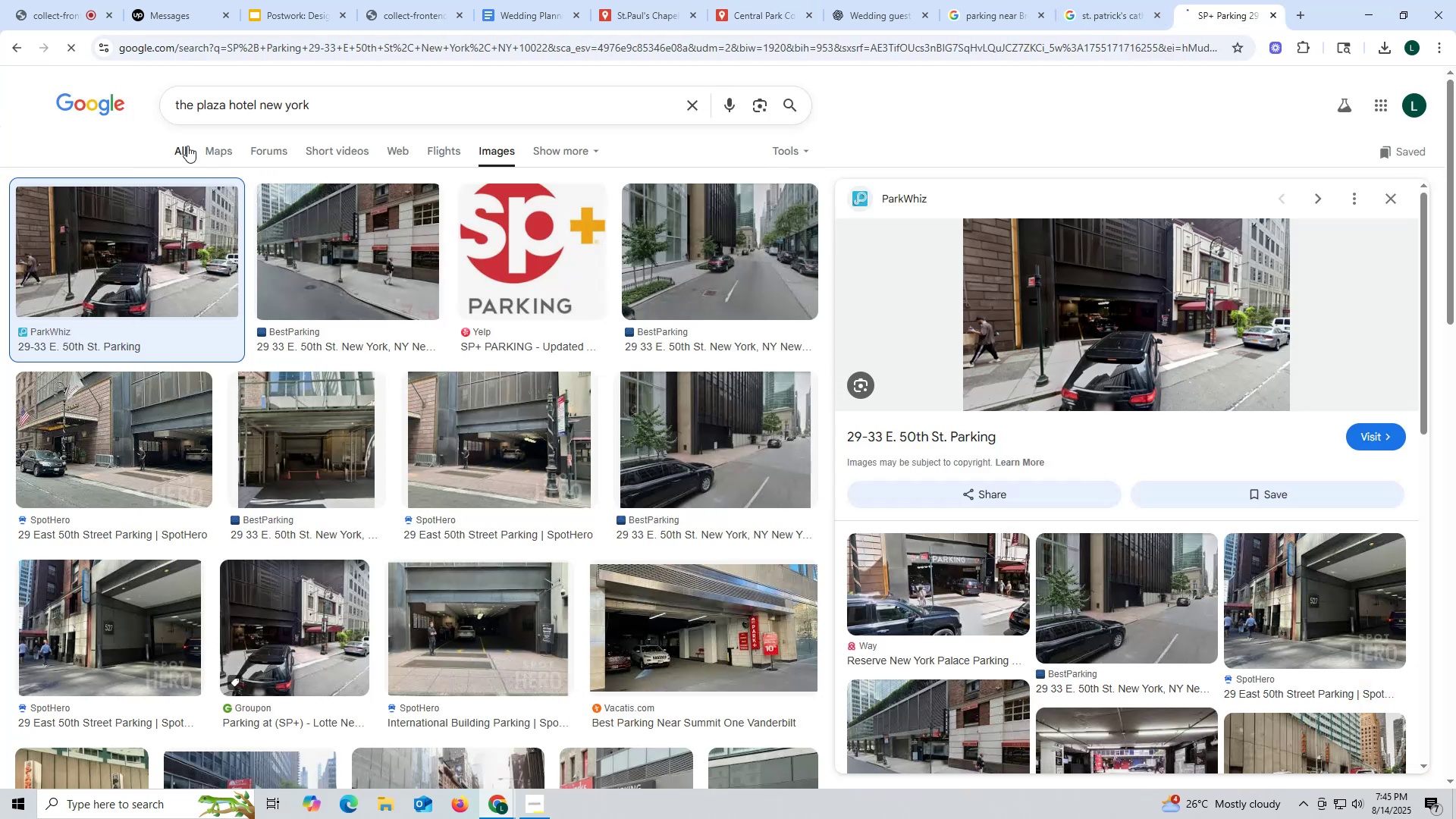 
mouse_move([222, 143])
 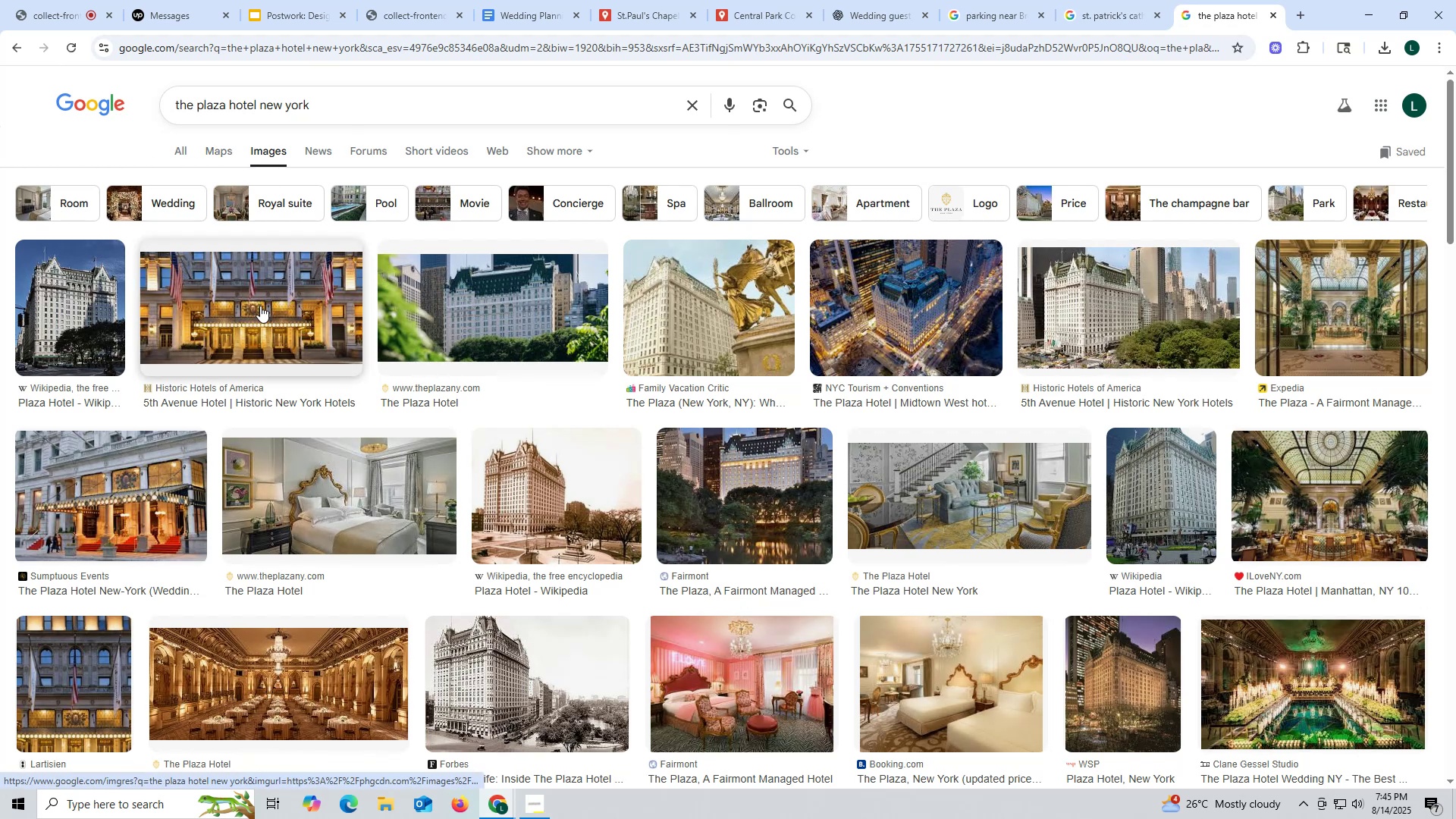 
left_click([260, 306])
 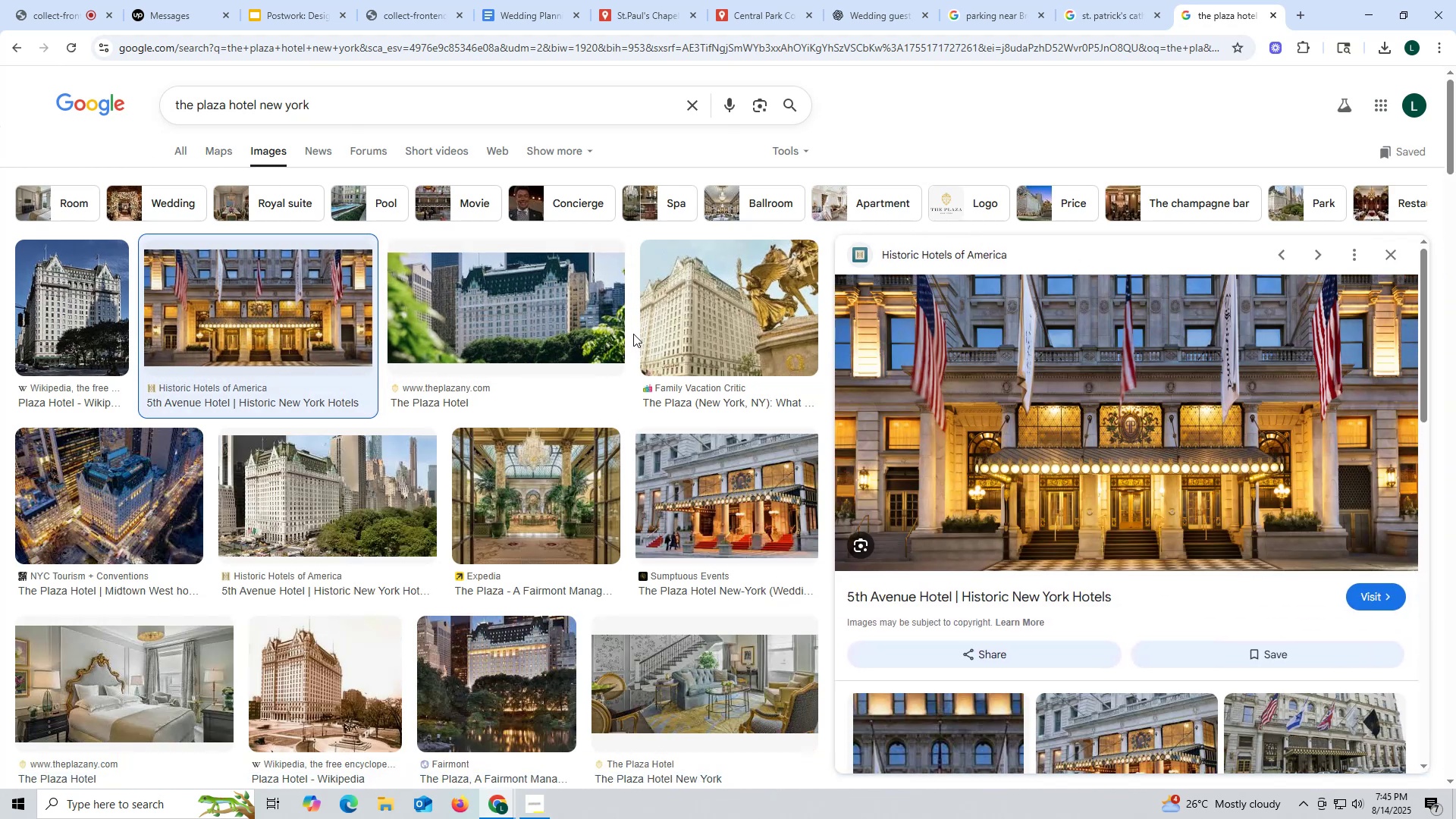 
wait(6.66)
 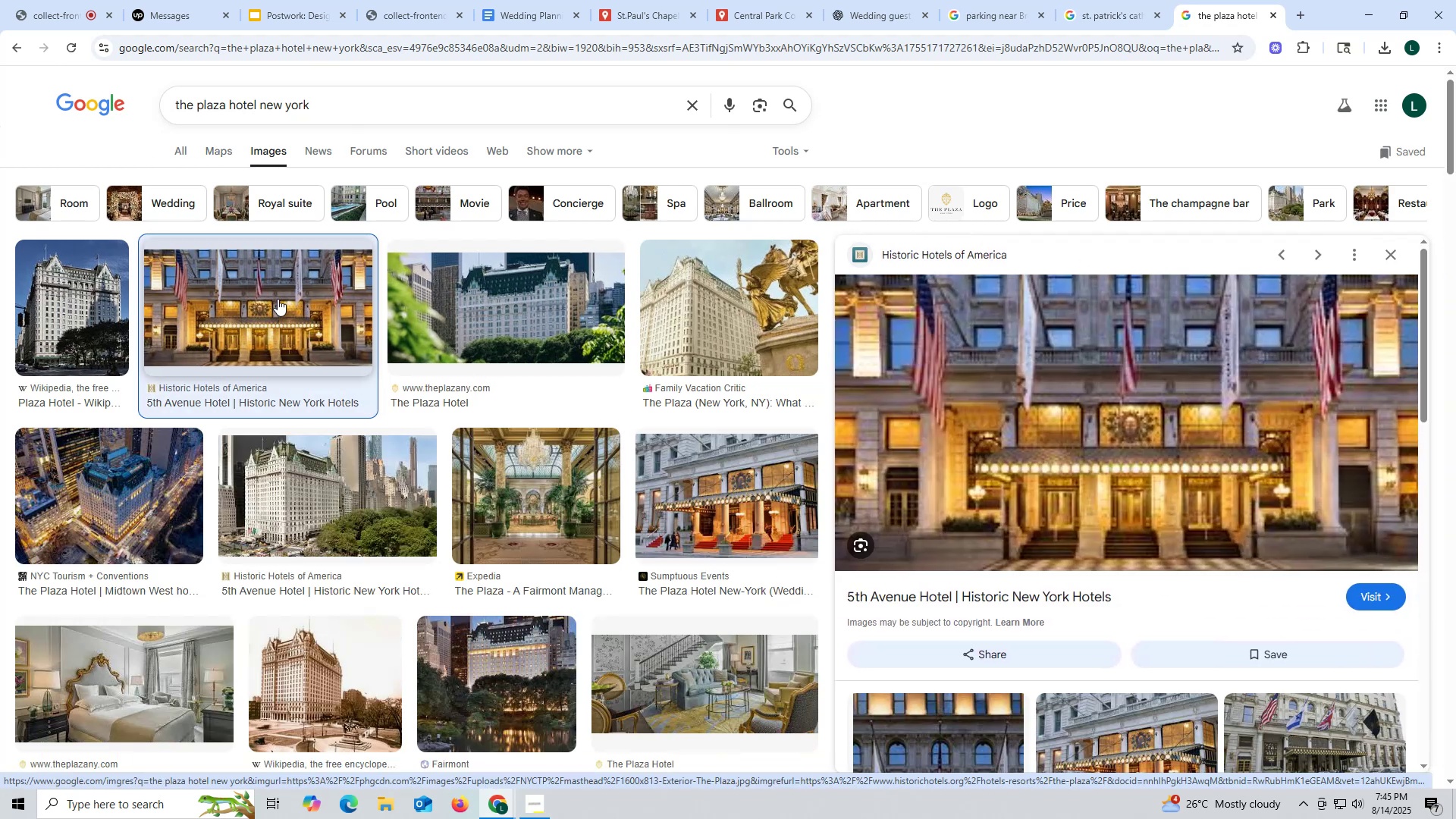 
left_click([745, 19])
 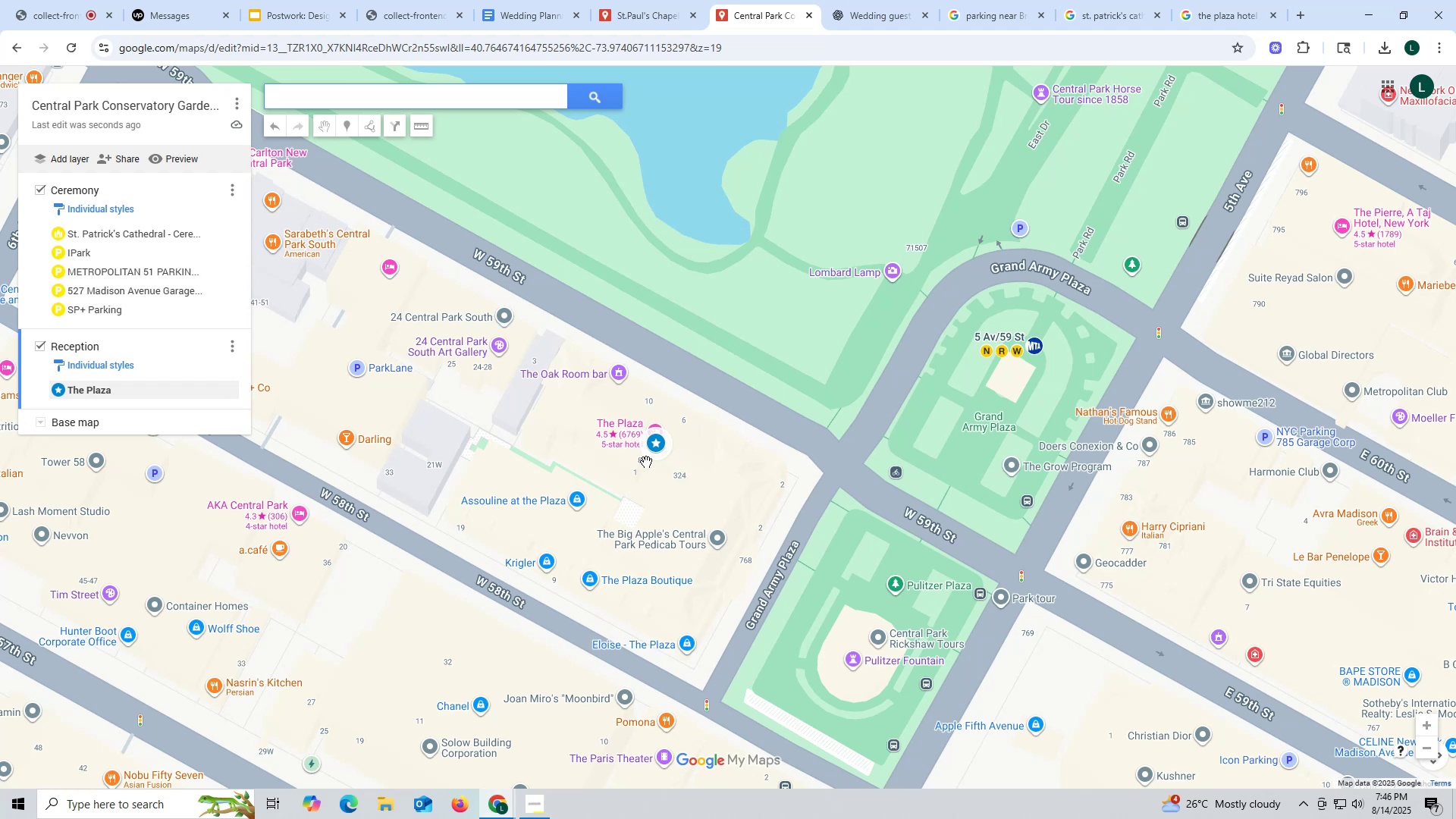 
left_click([655, 443])
 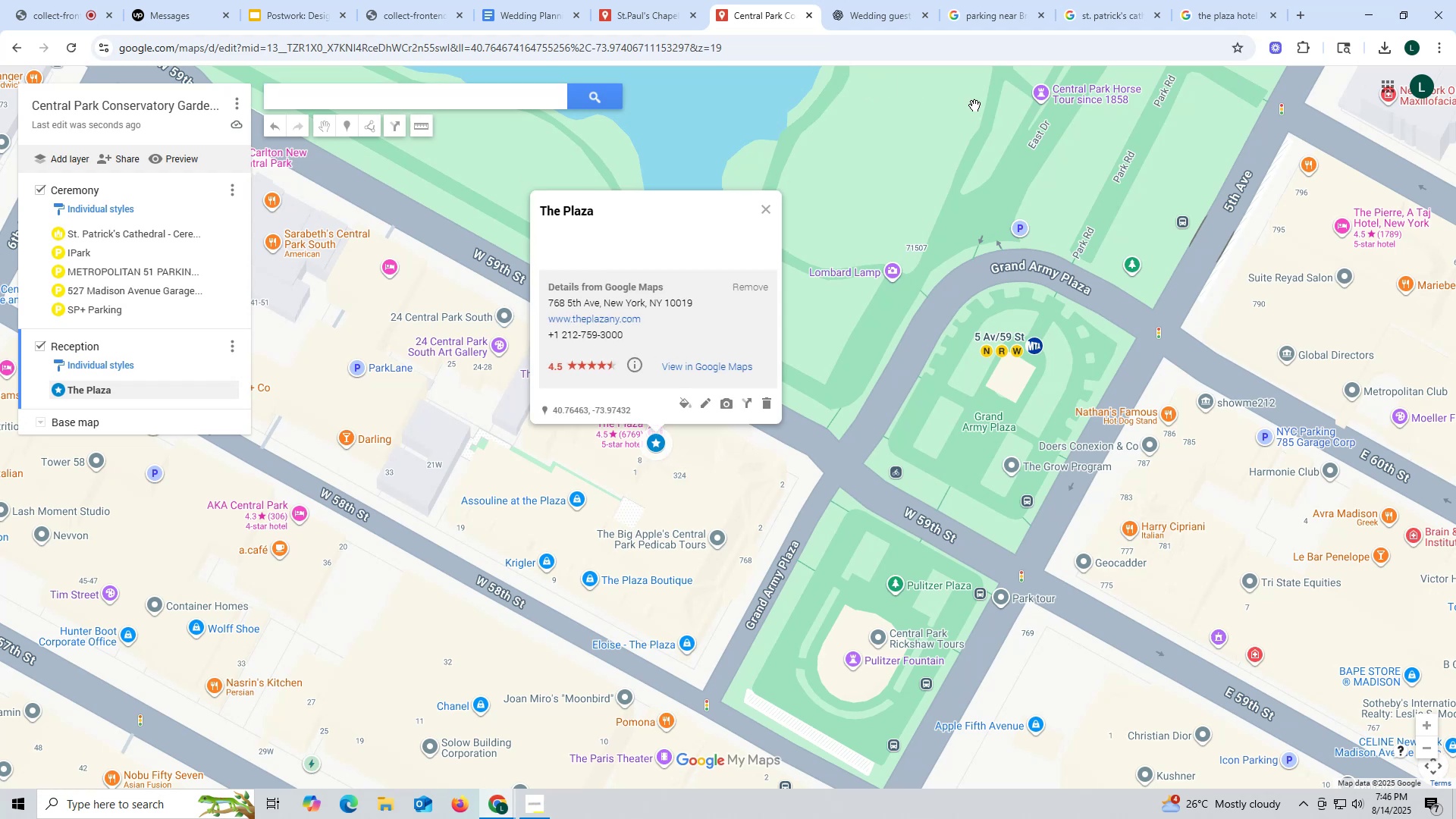 
left_click([1205, 17])
 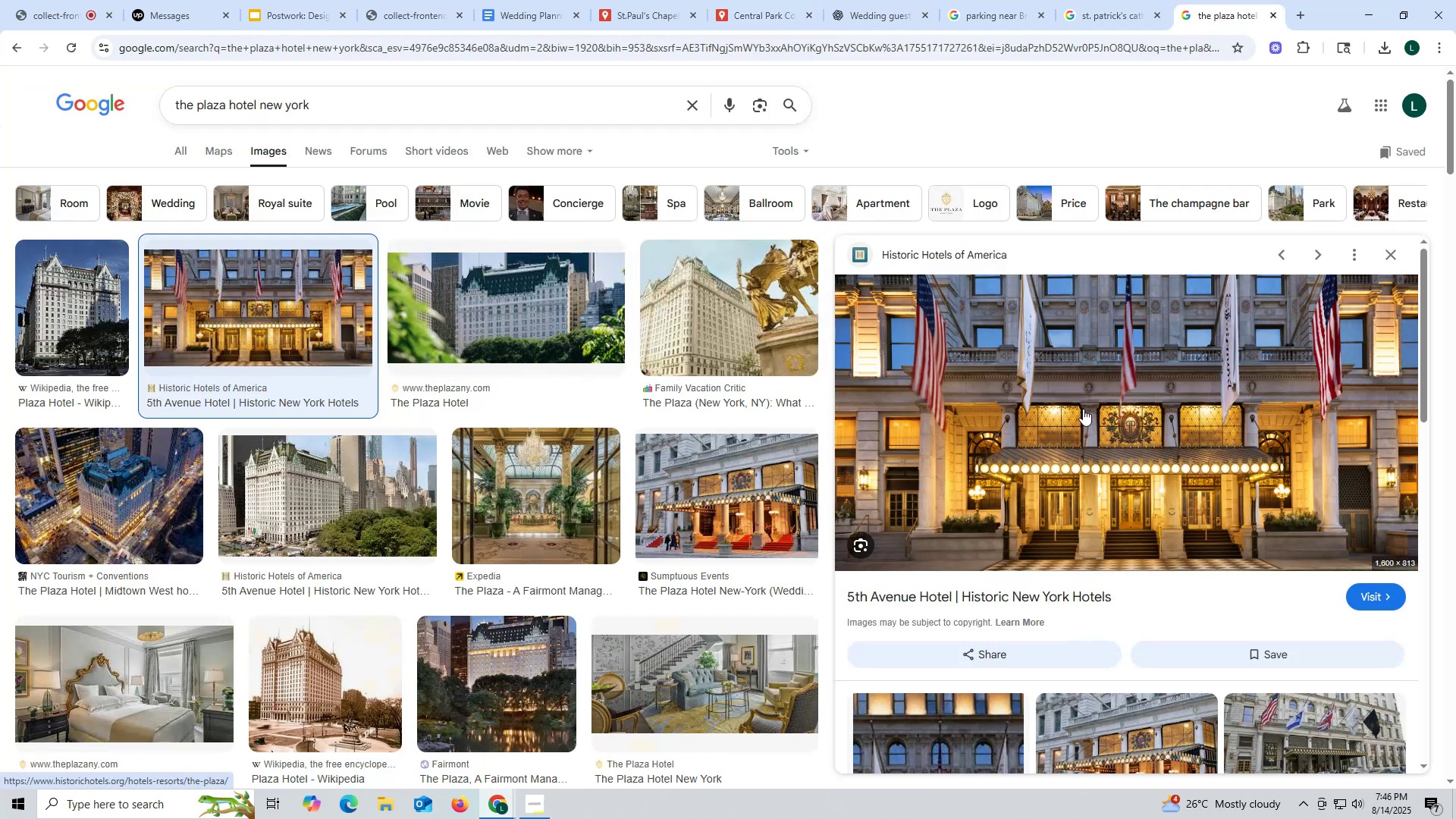 
right_click([1081, 382])
 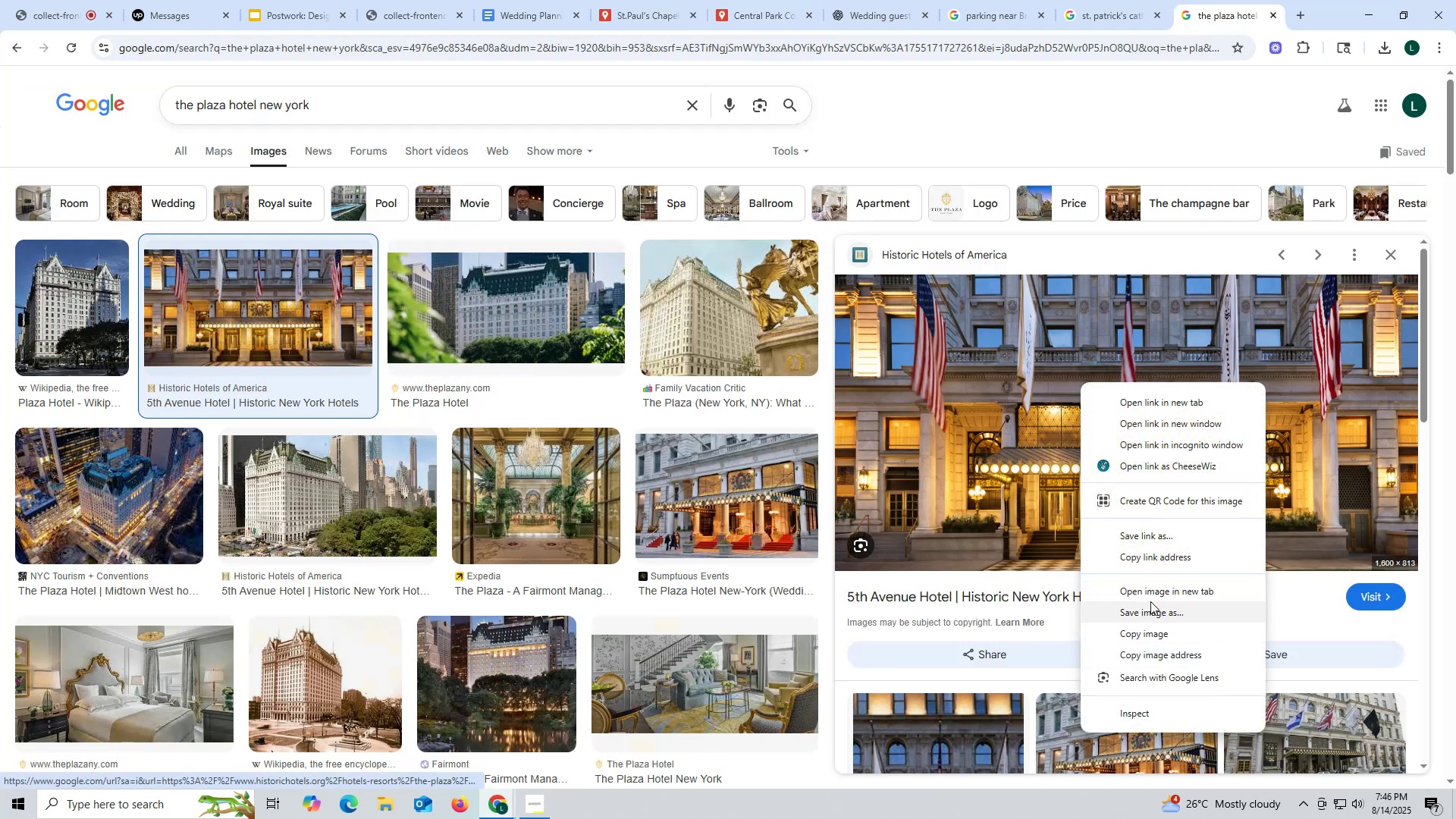 
left_click([1153, 611])
 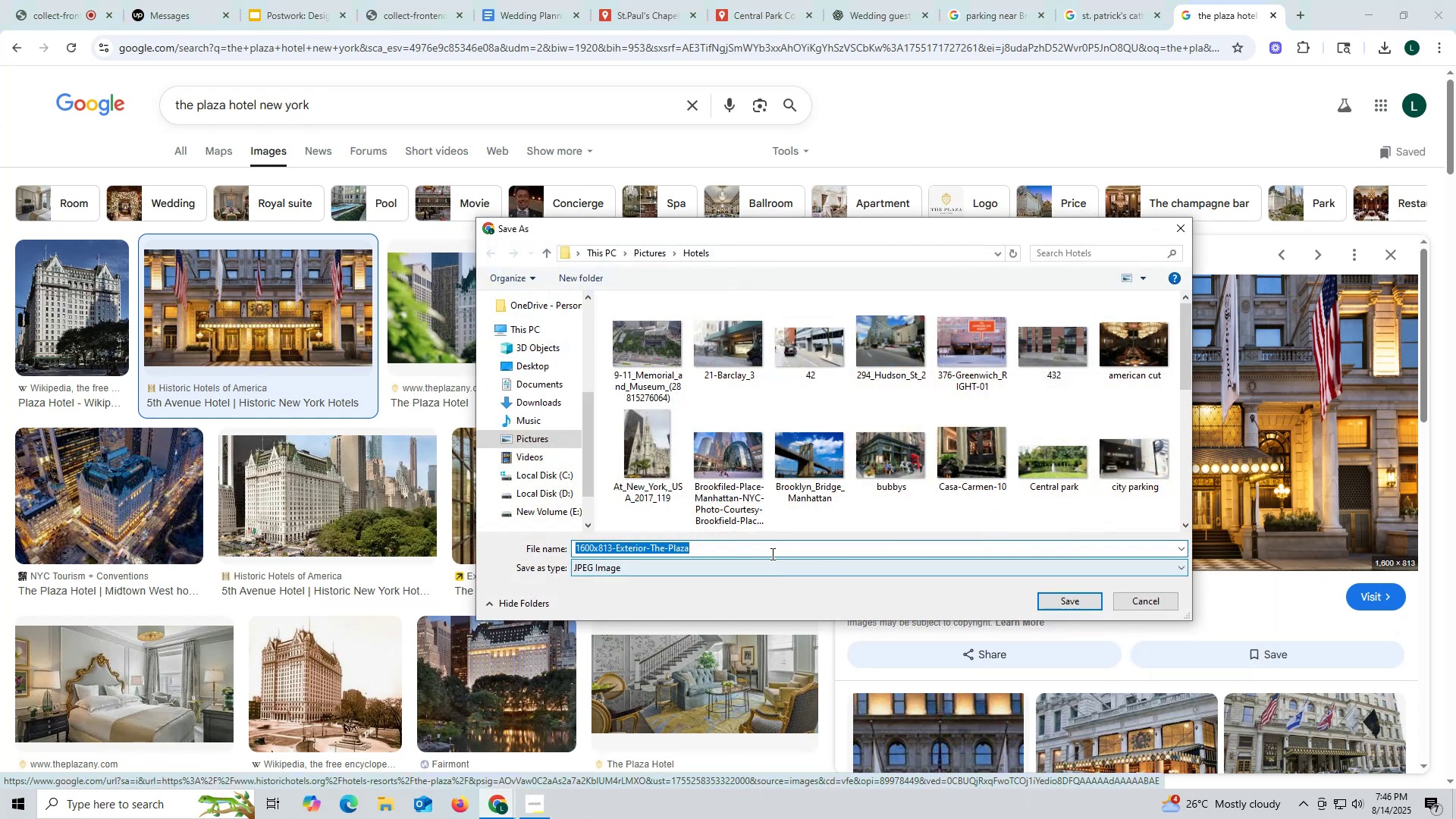 
type(plaza)
 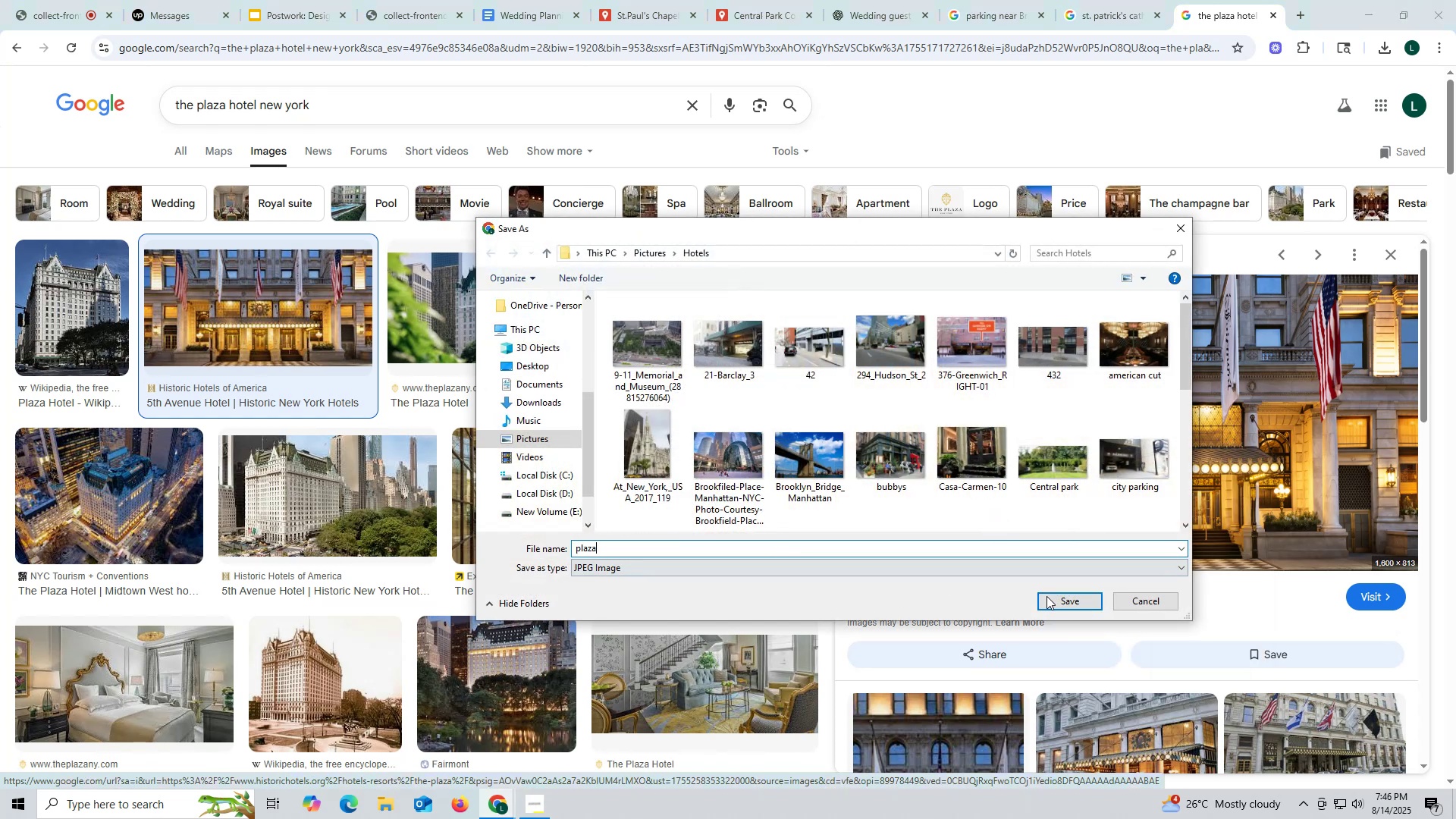 
left_click([1048, 598])
 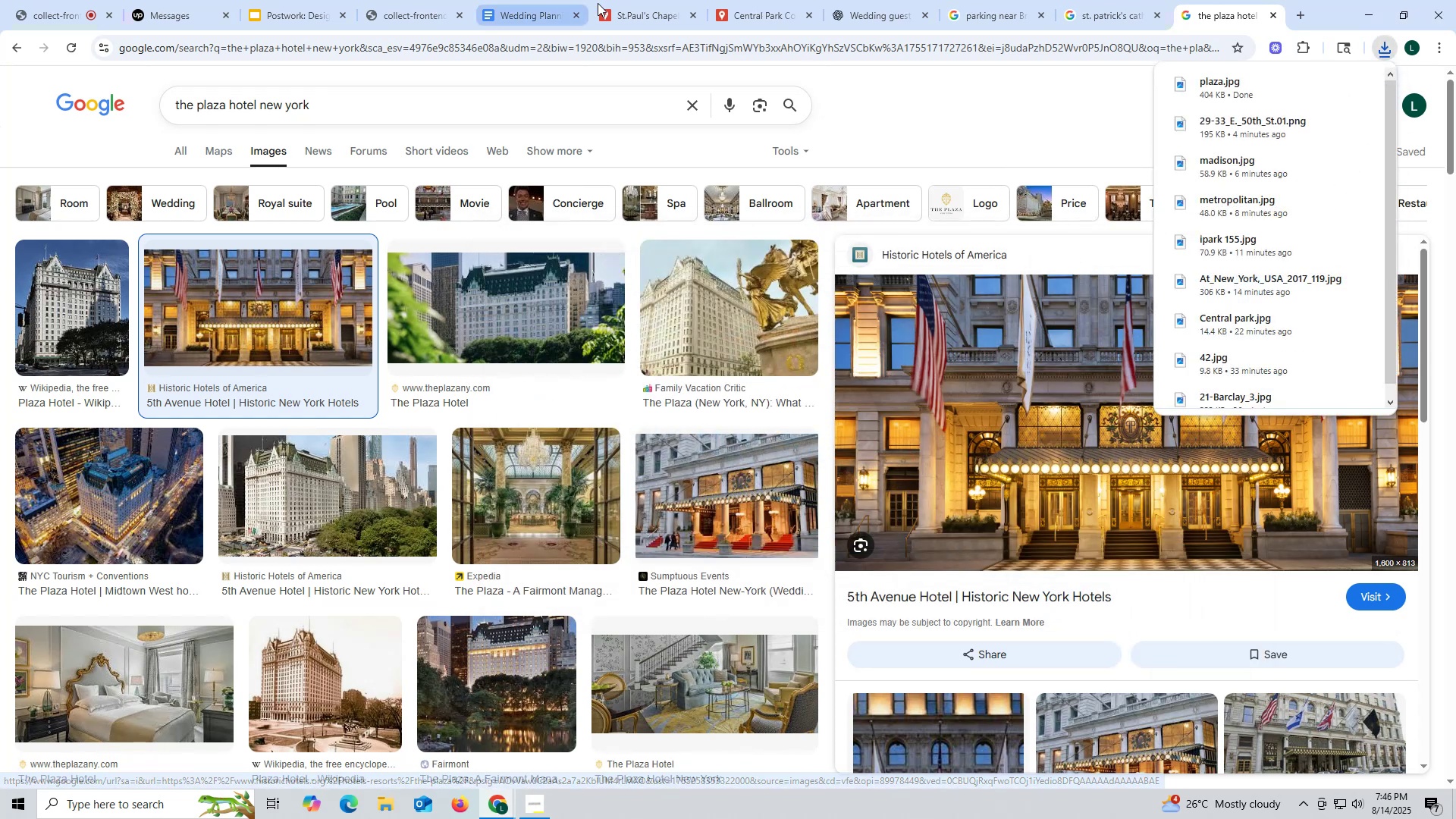 
left_click([768, 18])
 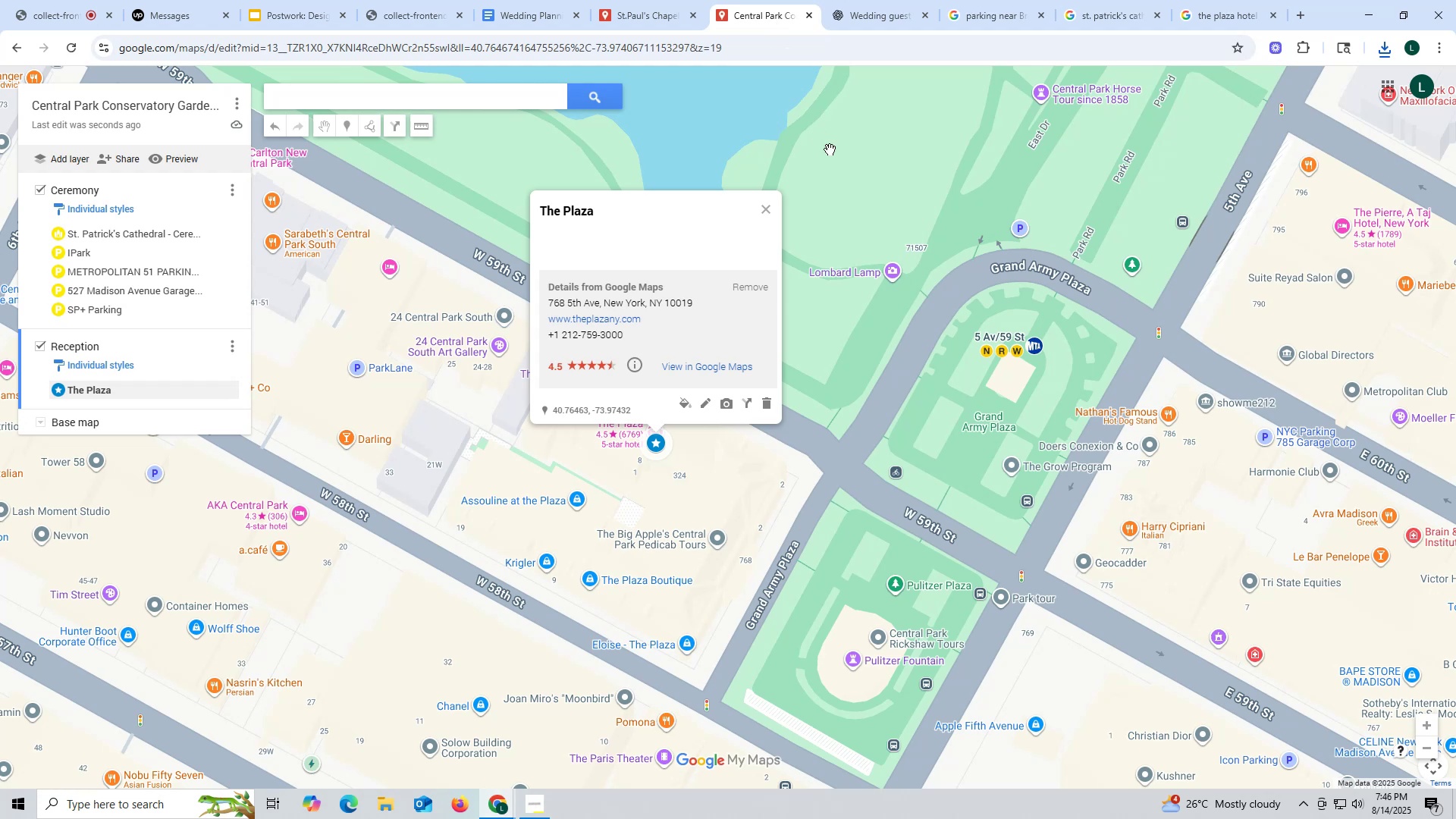 
wait(7.62)
 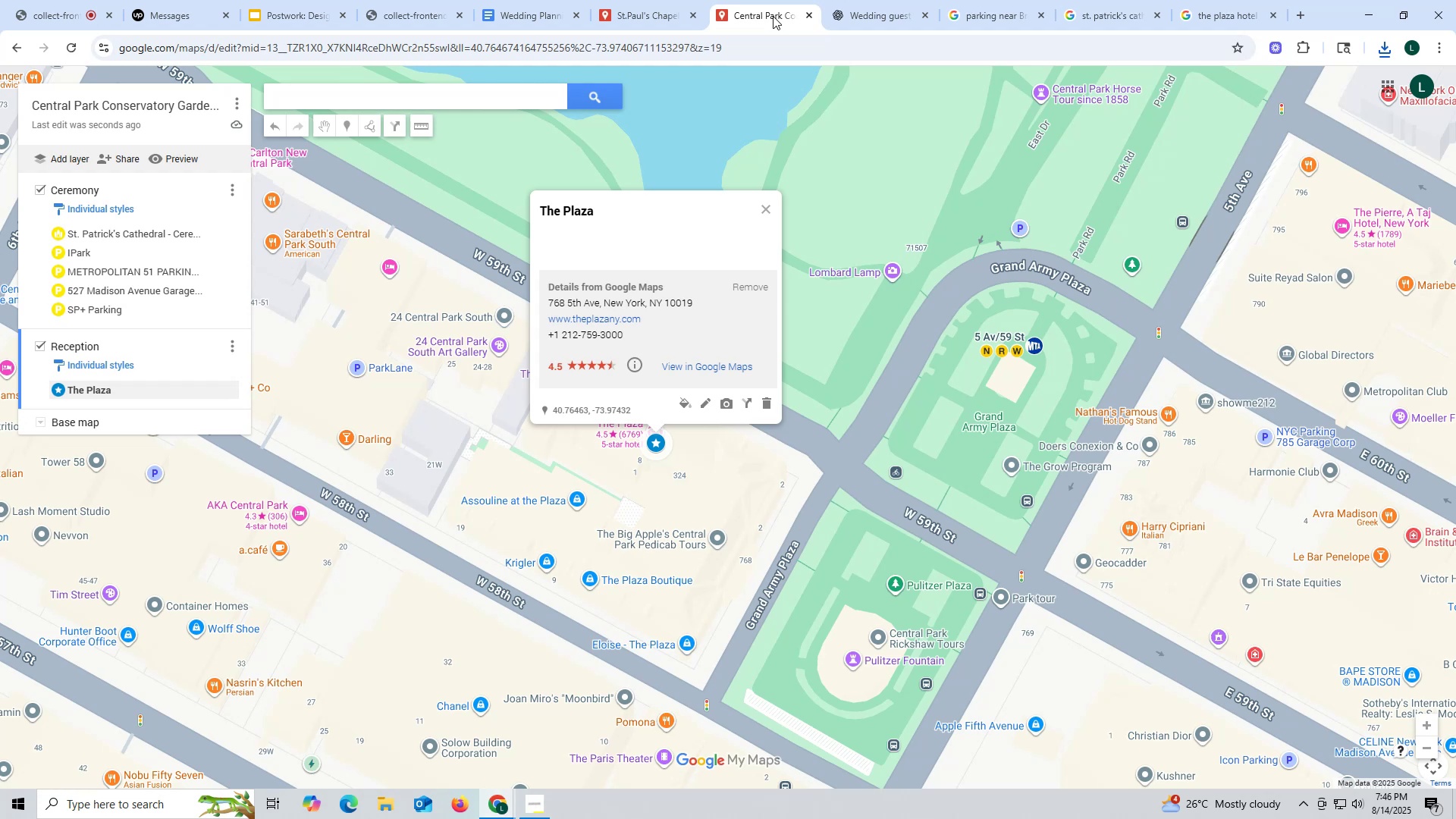 
left_click([725, 405])
 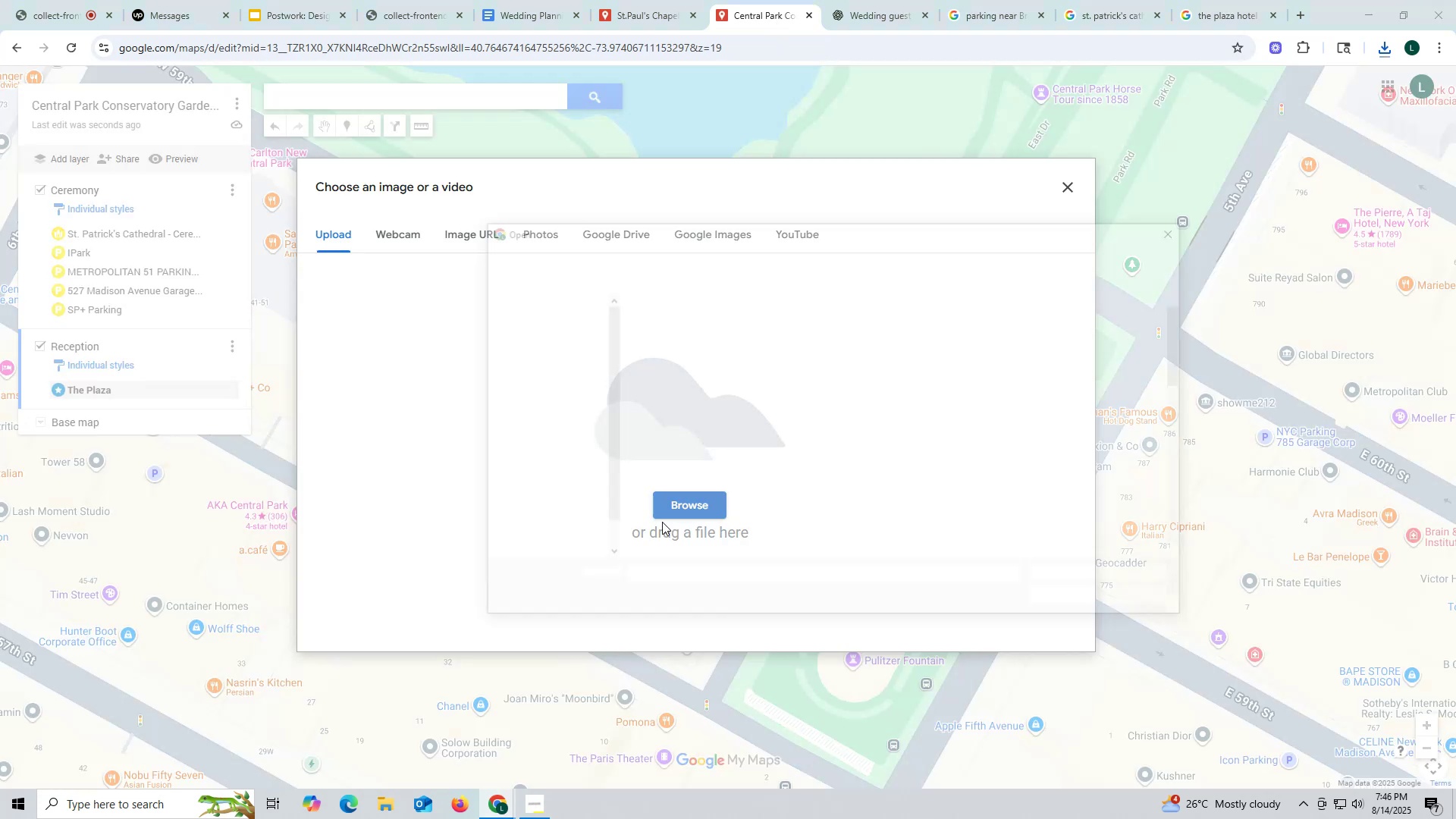 
scroll: coordinate [804, 482], scroll_direction: down, amount: 5.0
 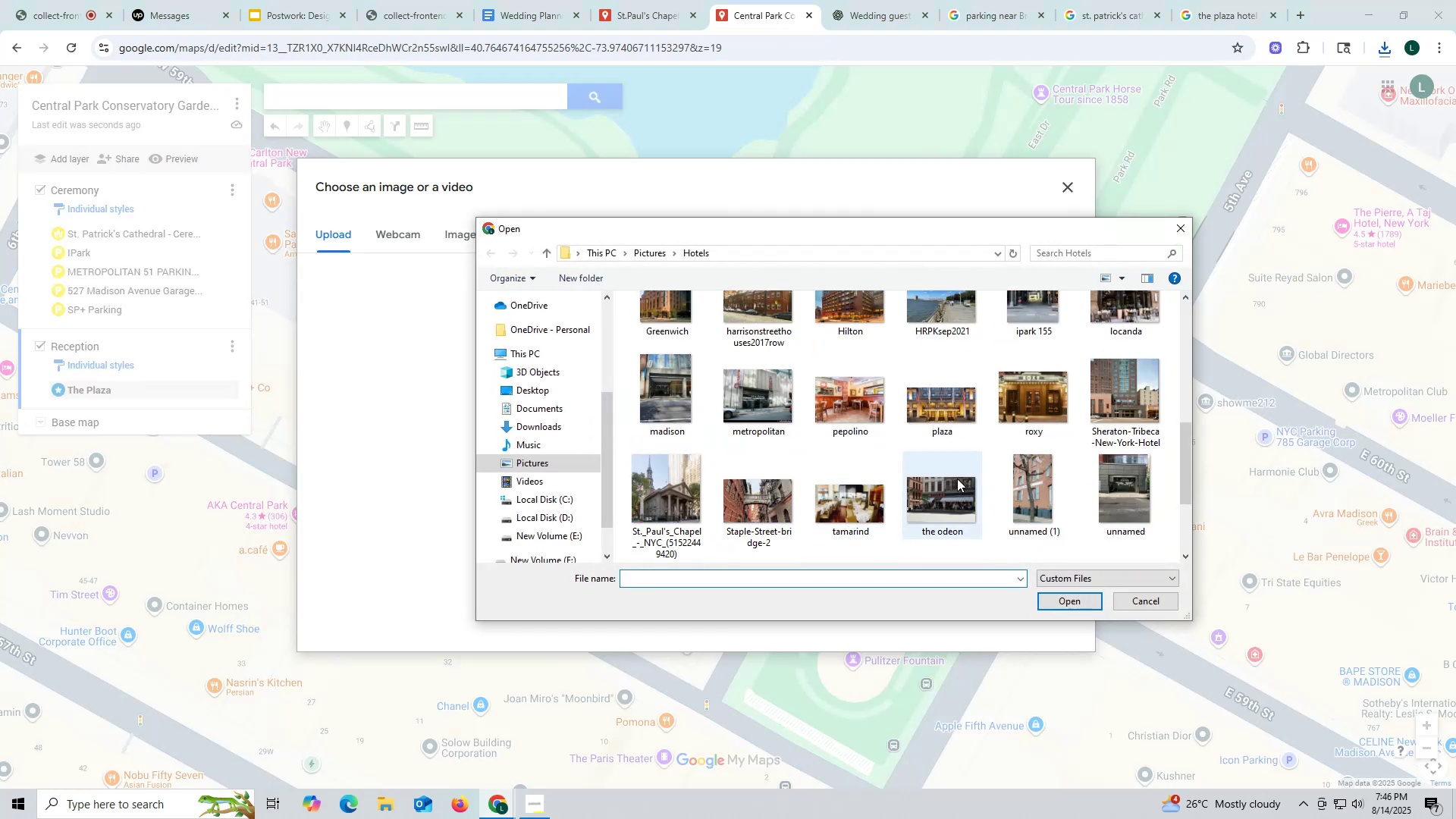 
left_click([959, 412])
 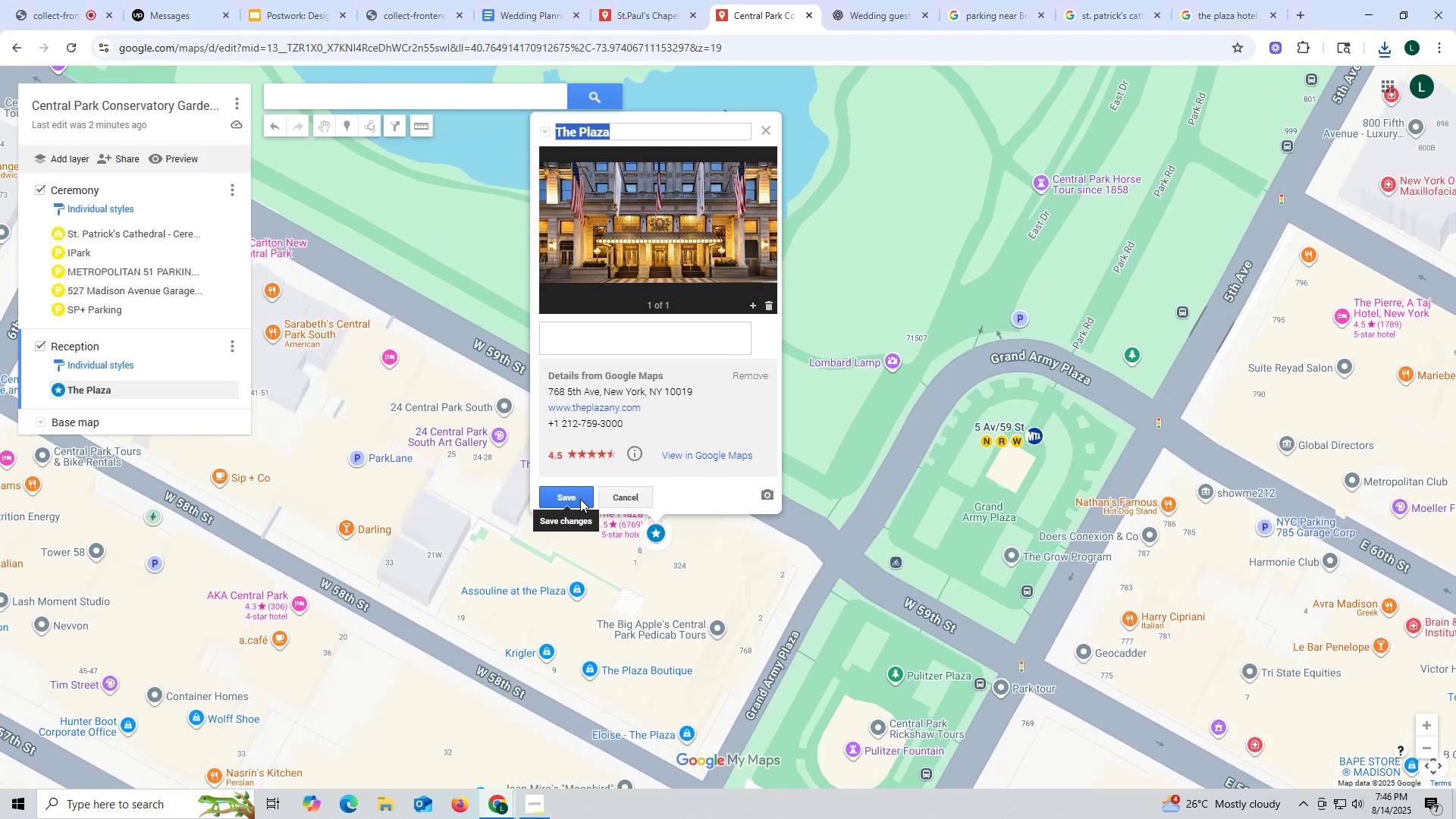 
wait(14.14)
 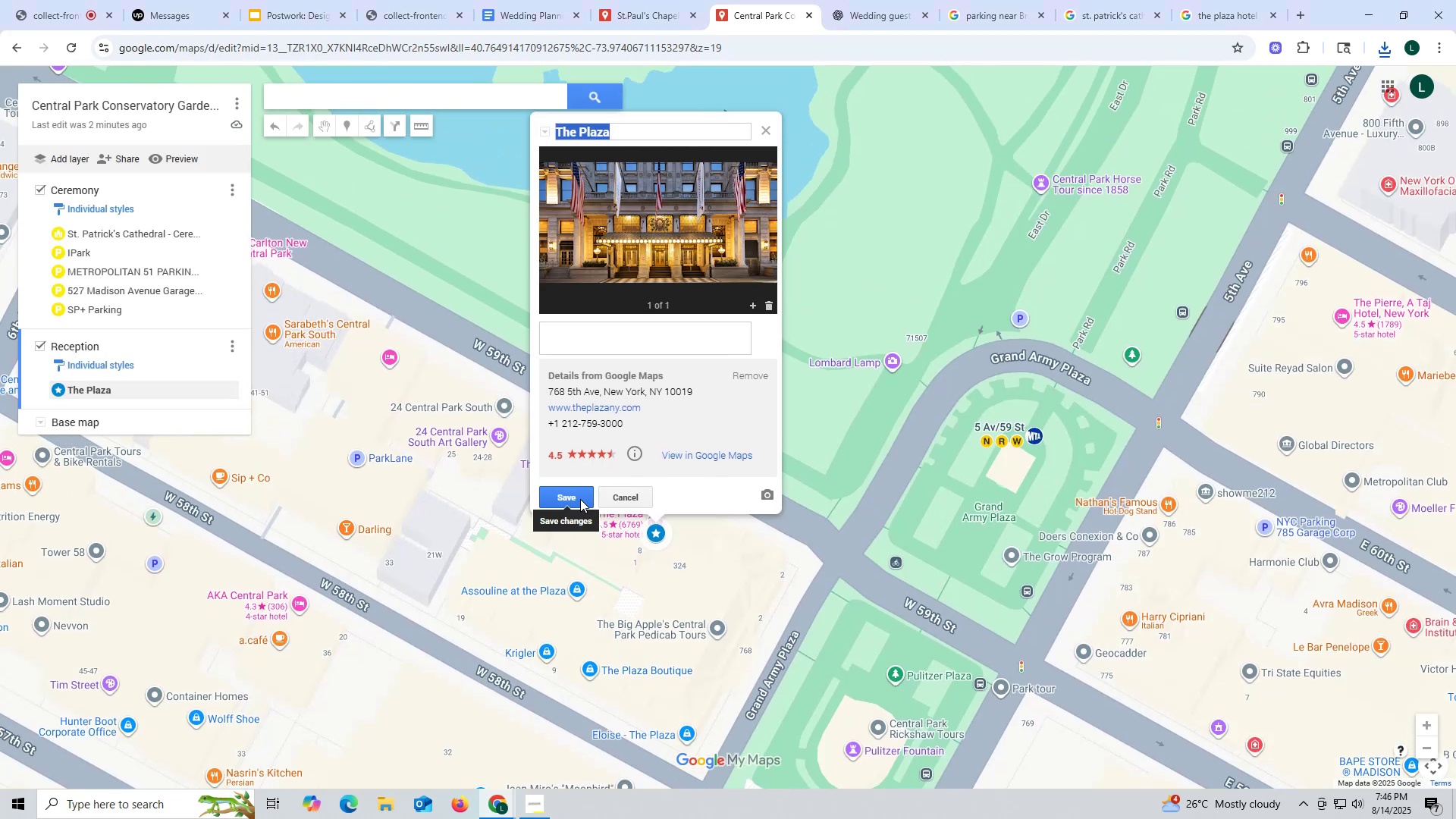 
left_click([580, 499])
 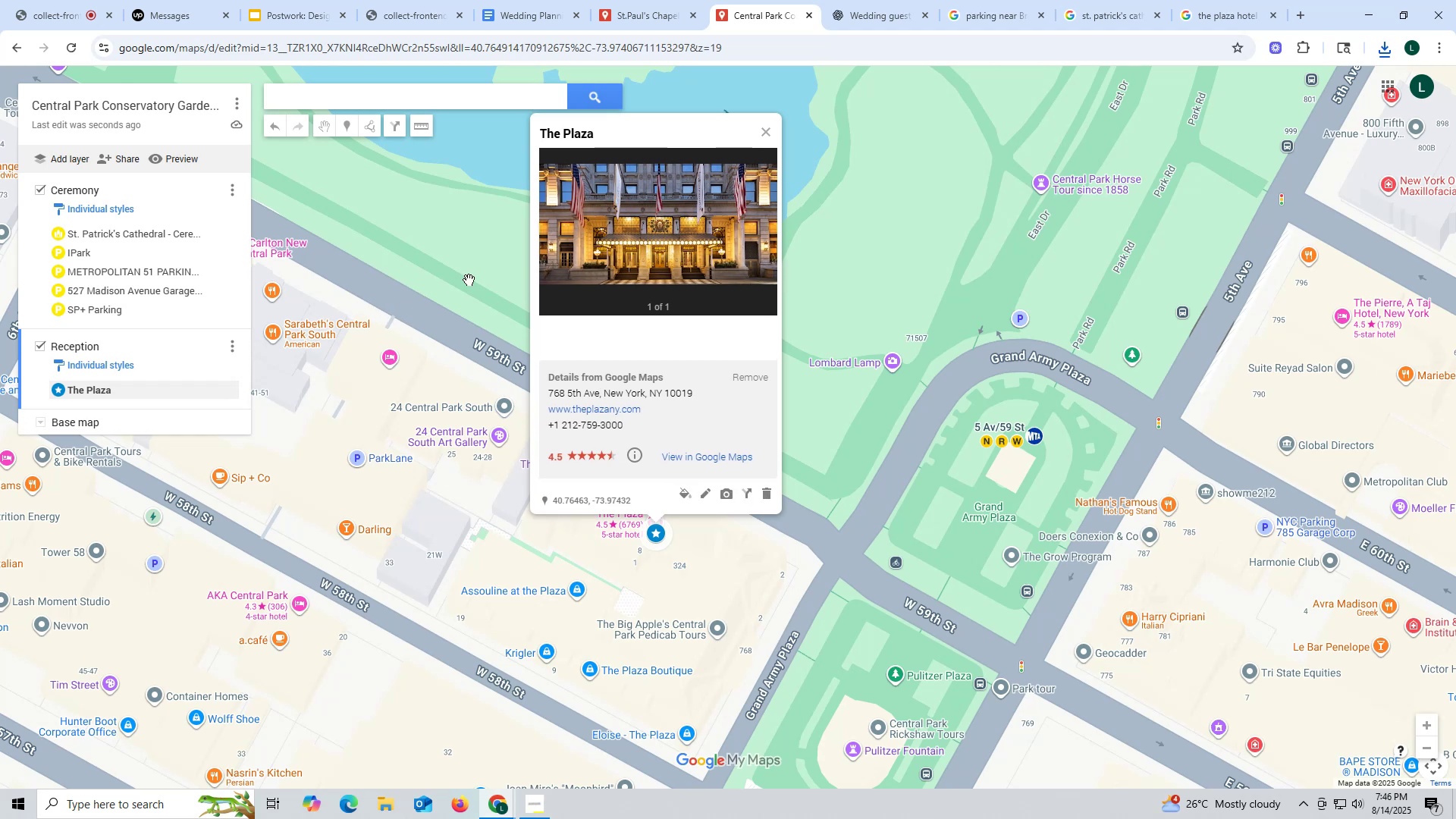 
wait(5.55)
 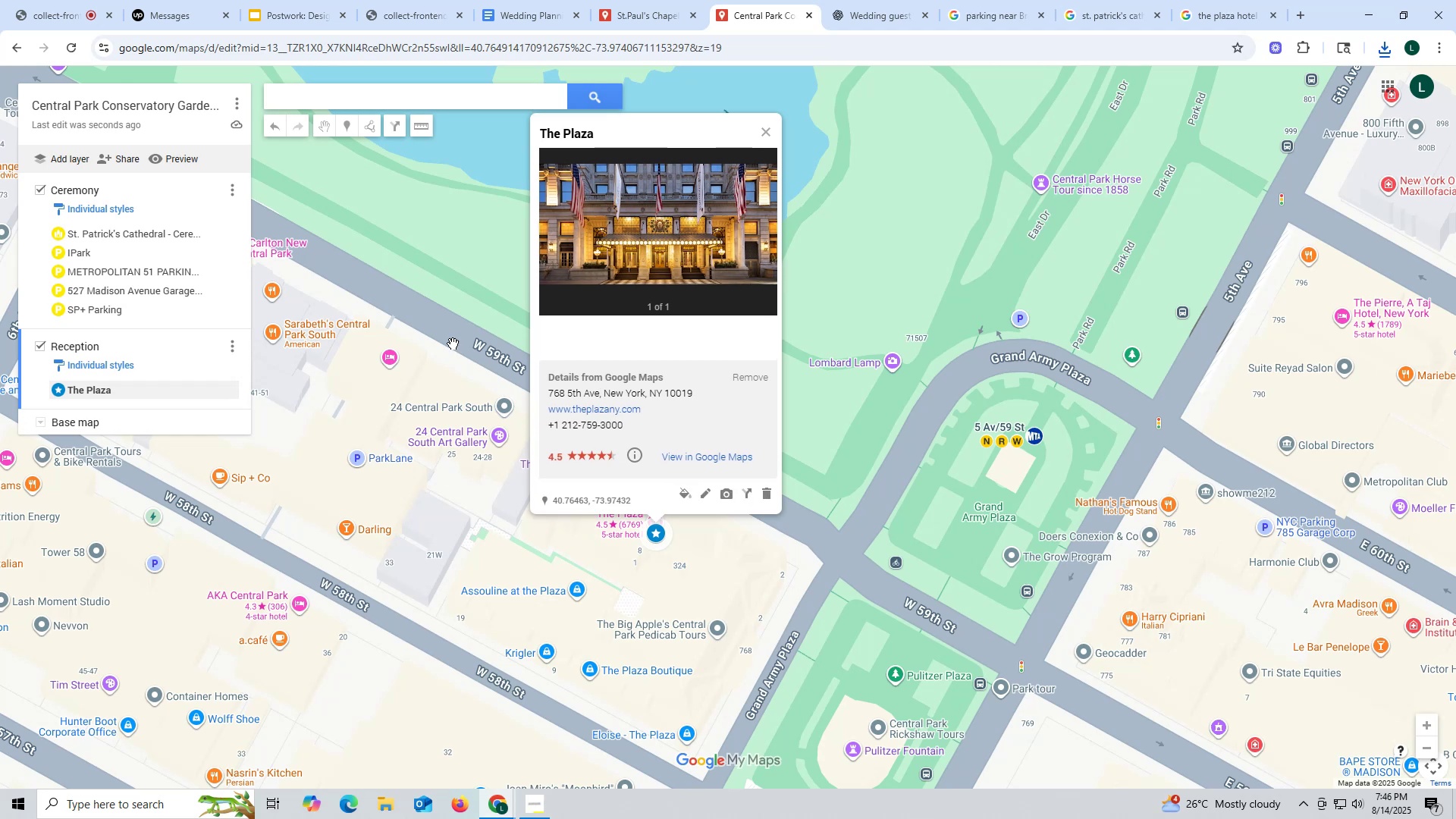 
left_click_drag(start_coordinate=[602, 133], to_coordinate=[538, 127])
 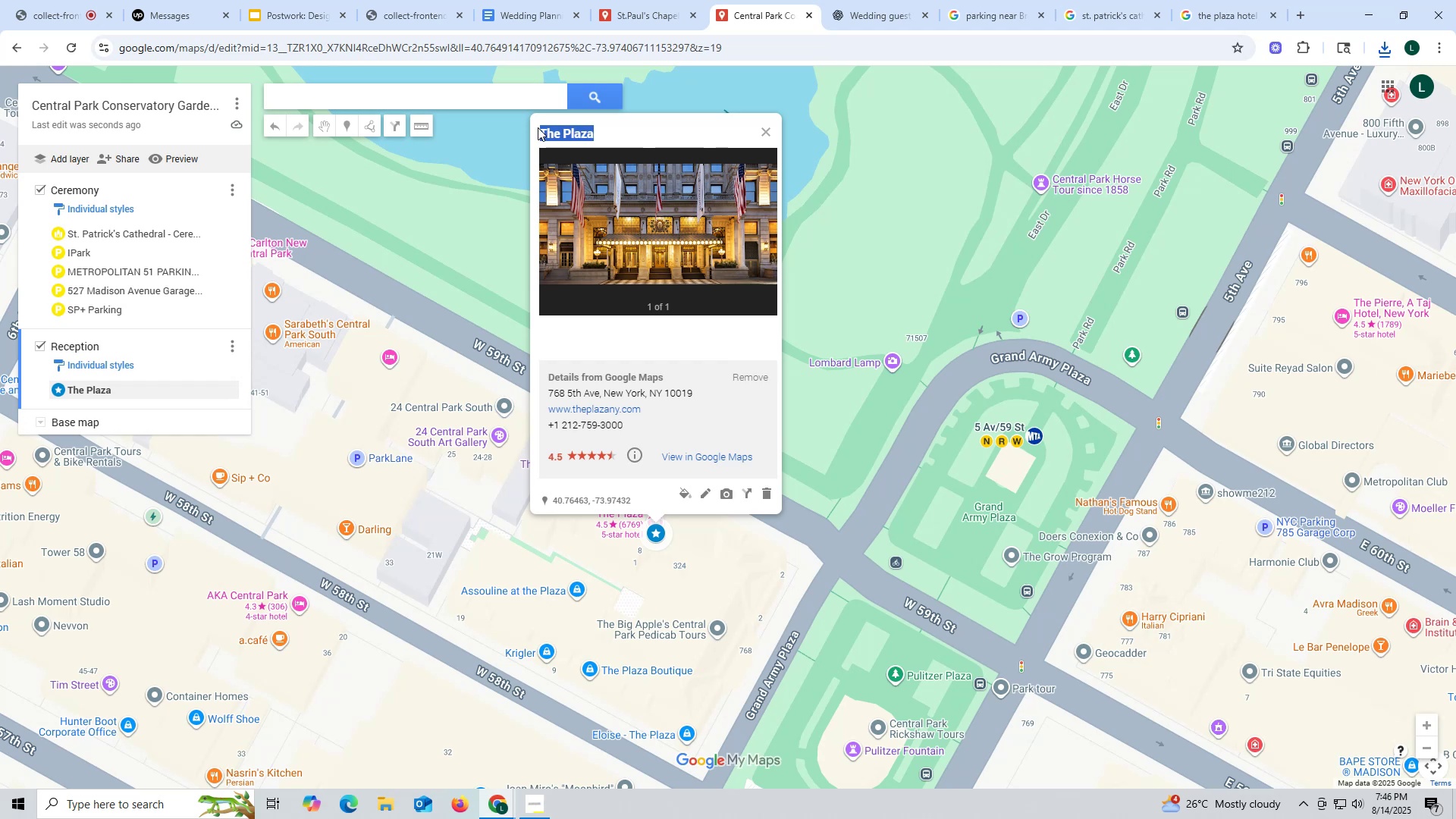 
key(Control+ControlLeft)
 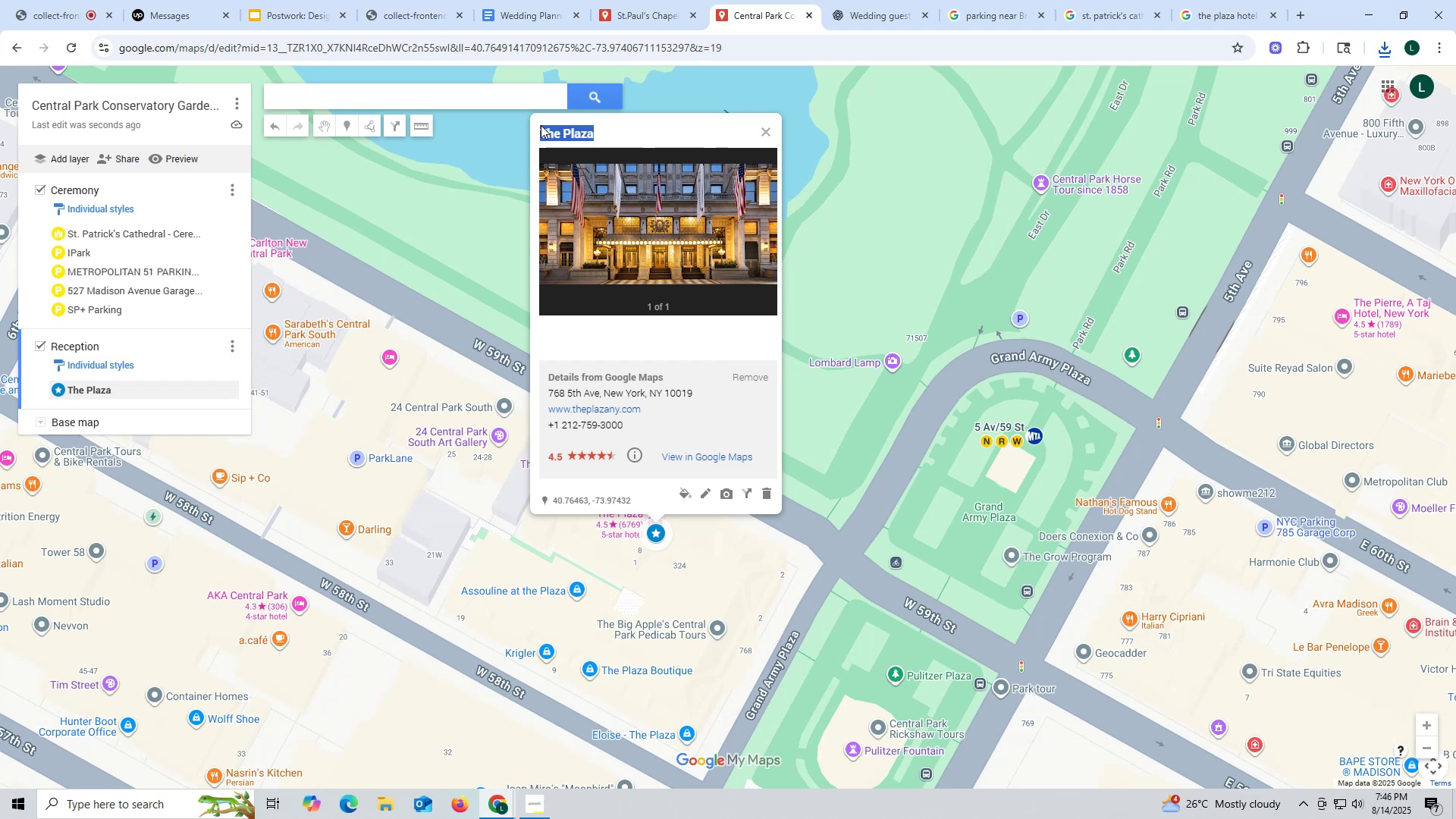 
key(Control+C)
 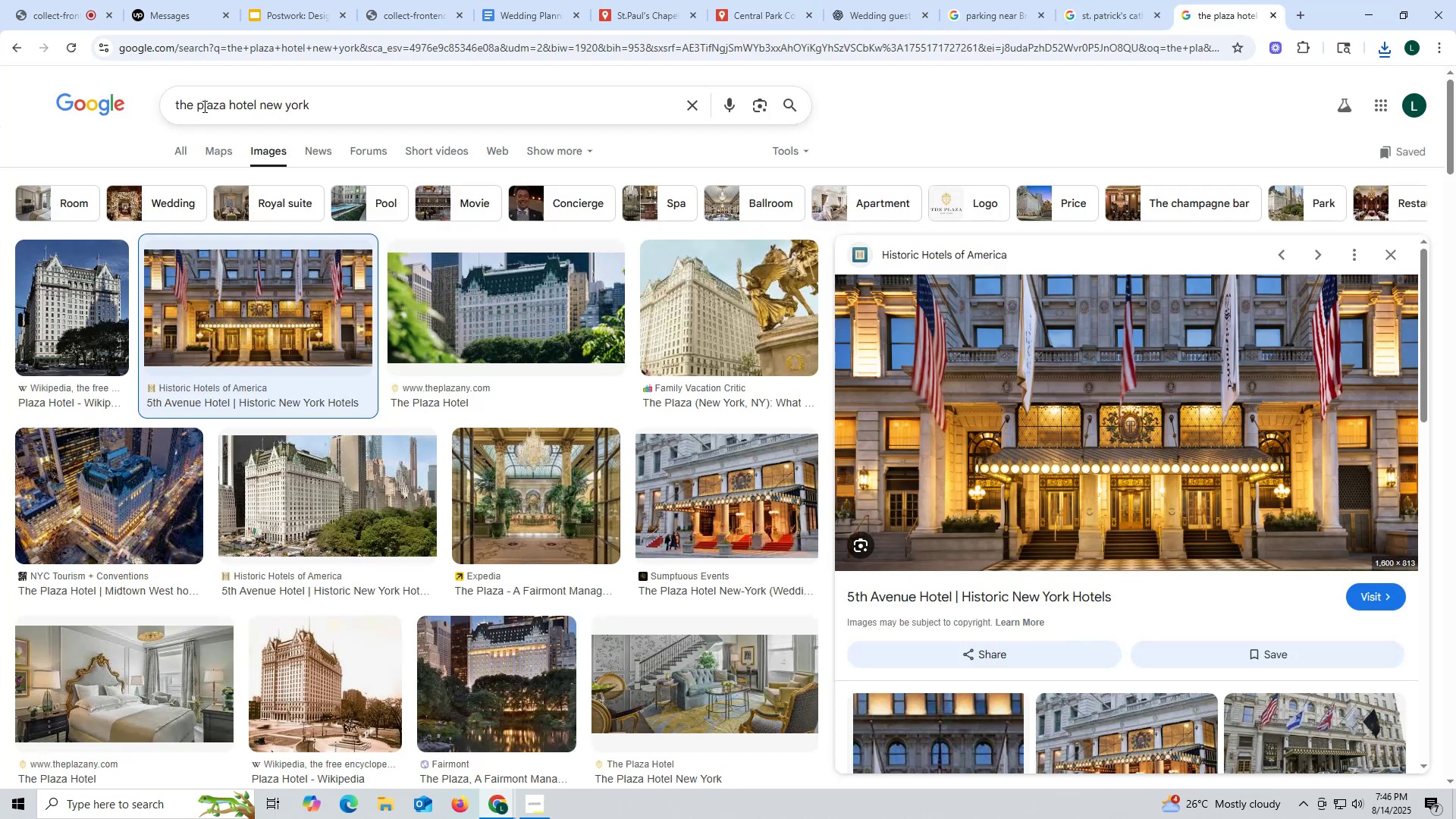 
left_click([178, 103])
 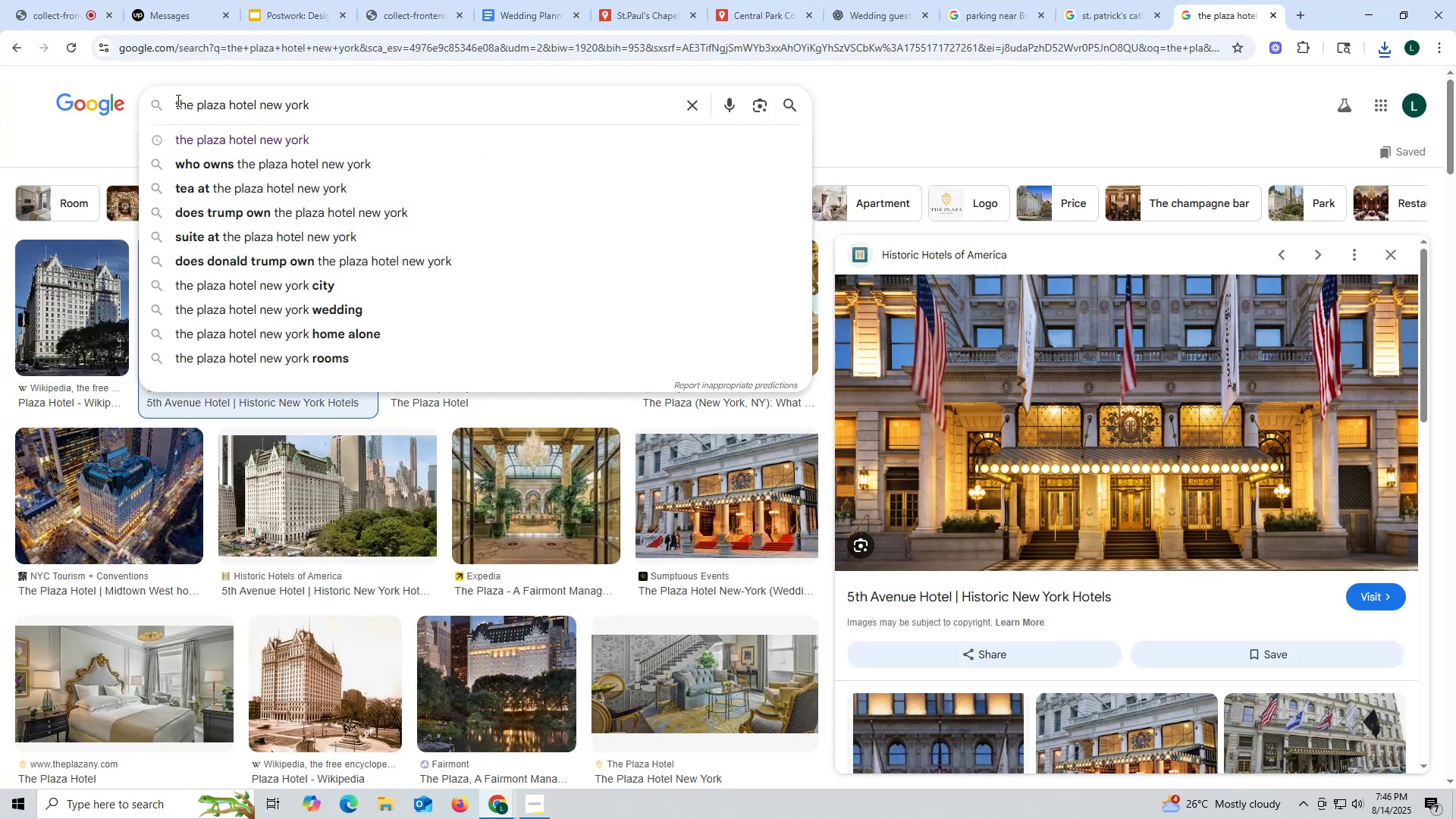 
left_click([177, 100])
 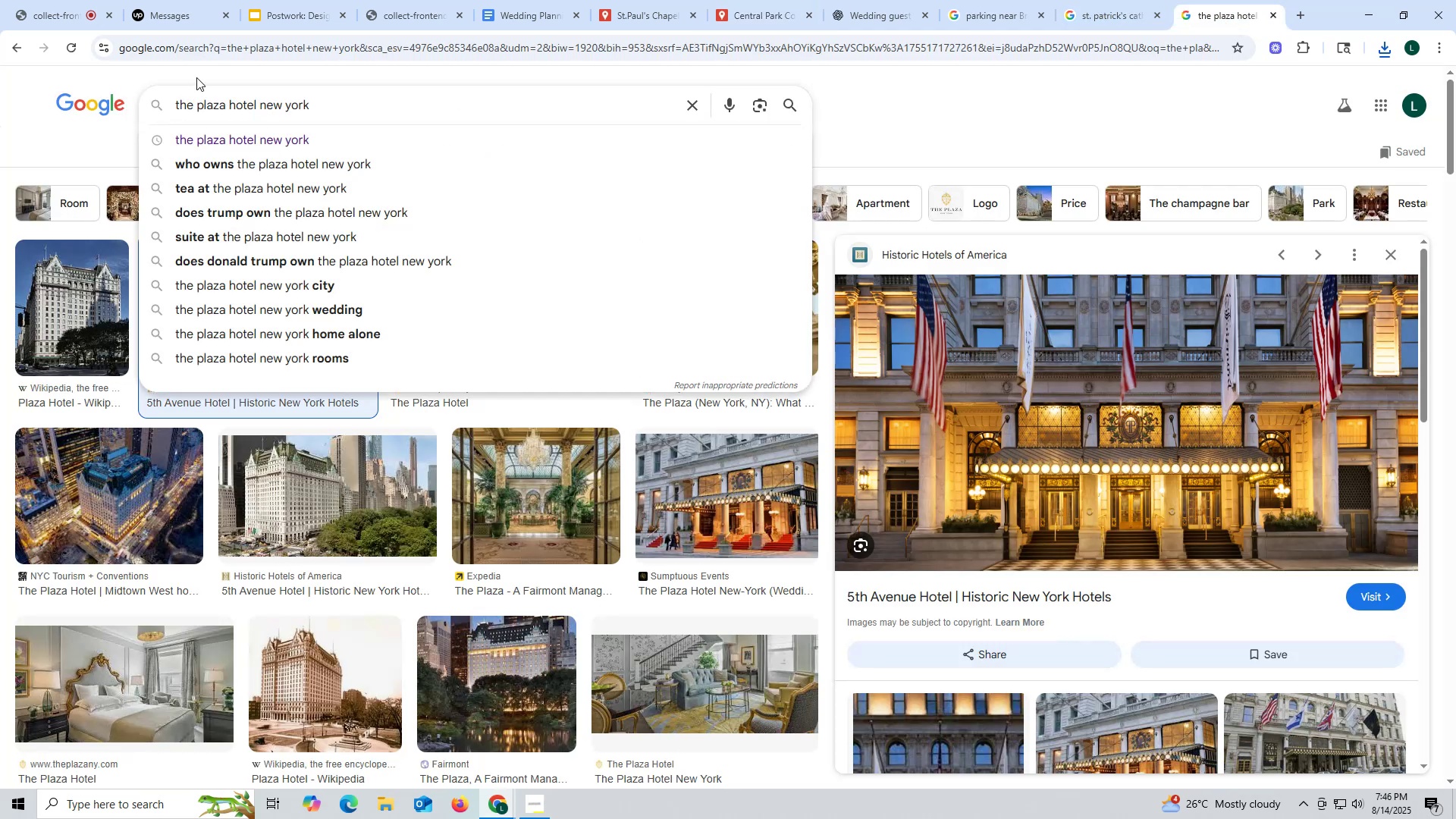 
type(parking near )
 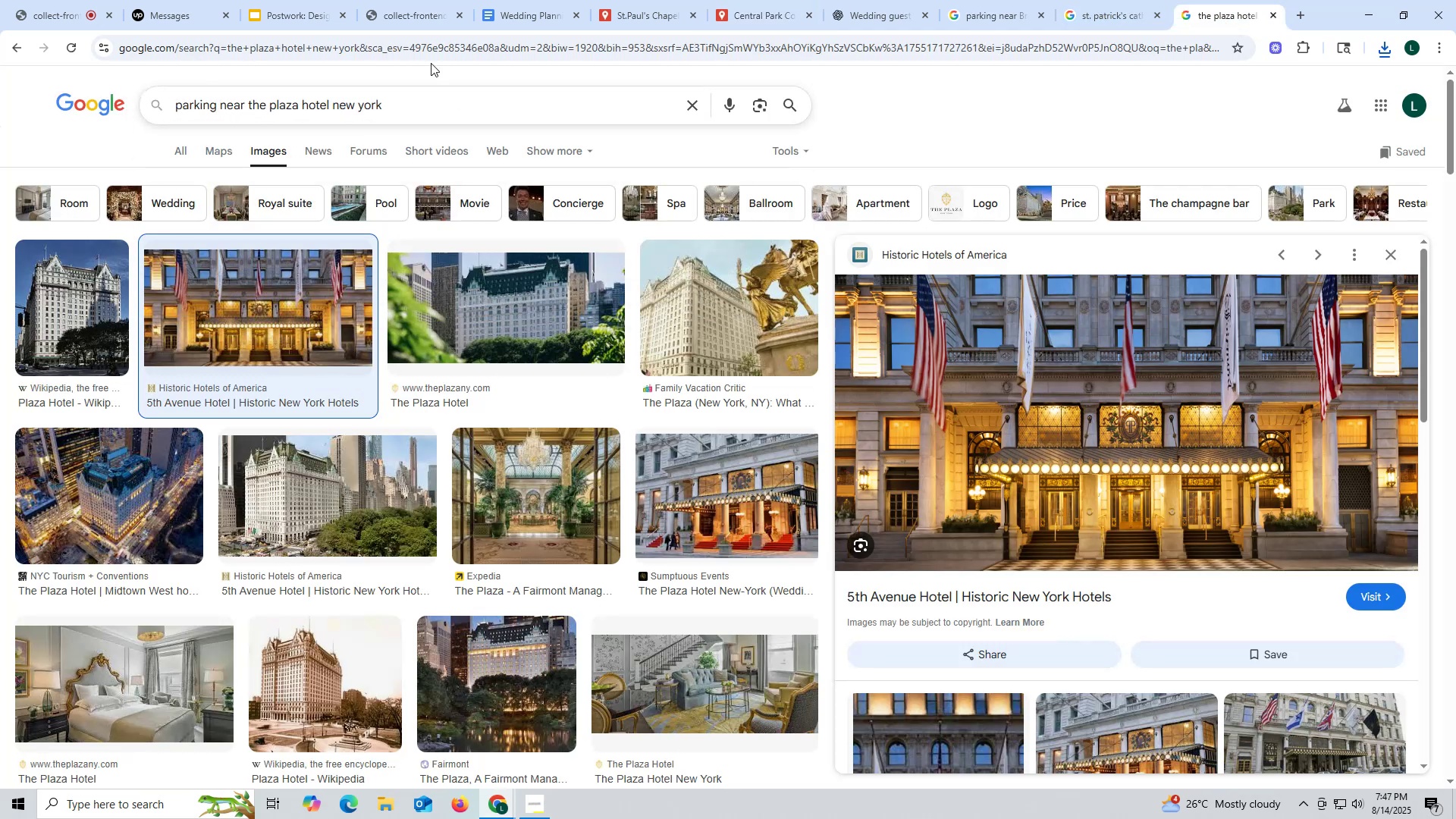 
left_click_drag(start_coordinate=[415, 103], to_coordinate=[104, 85])
 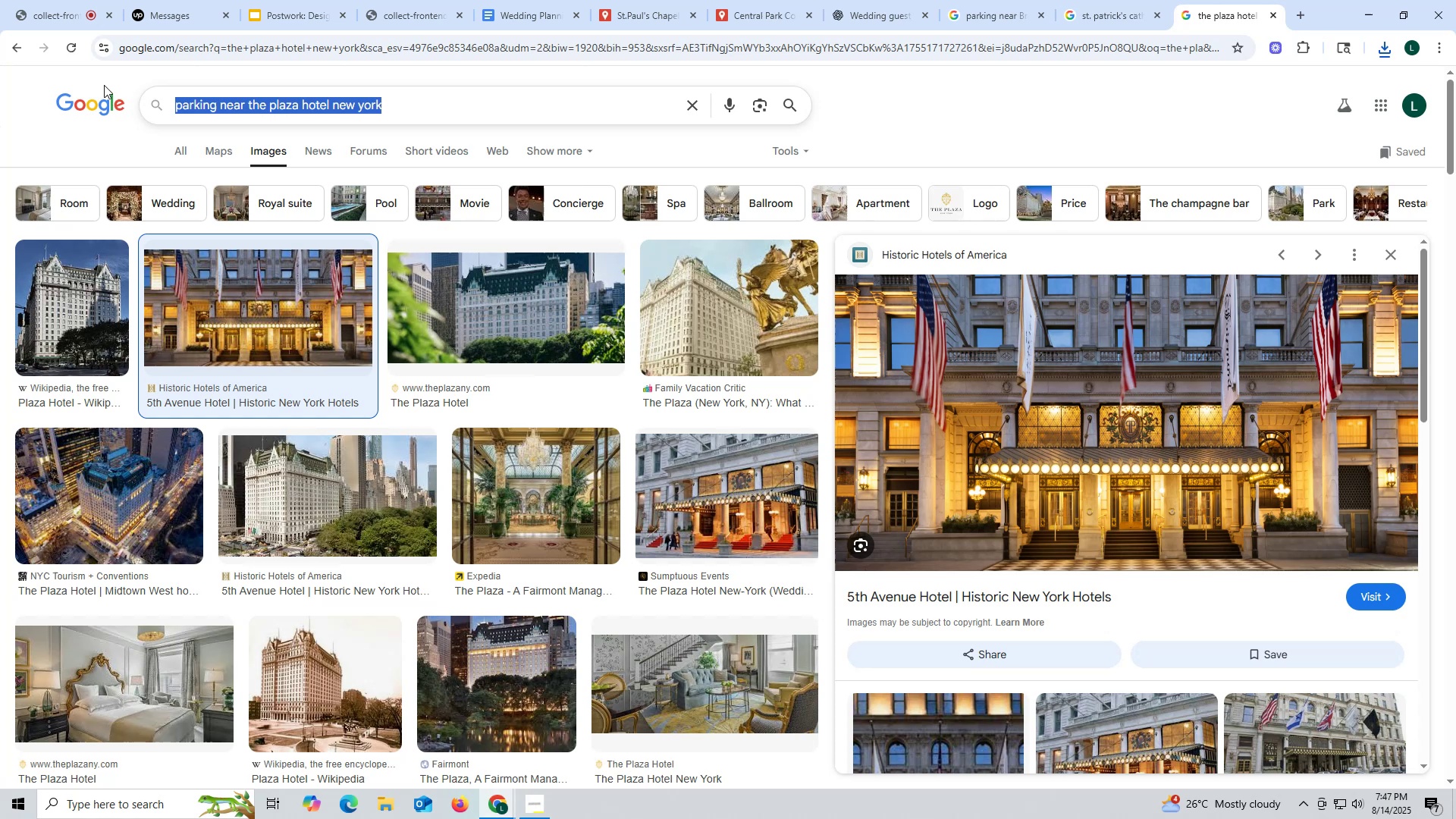 
key(Control+ControlLeft)
 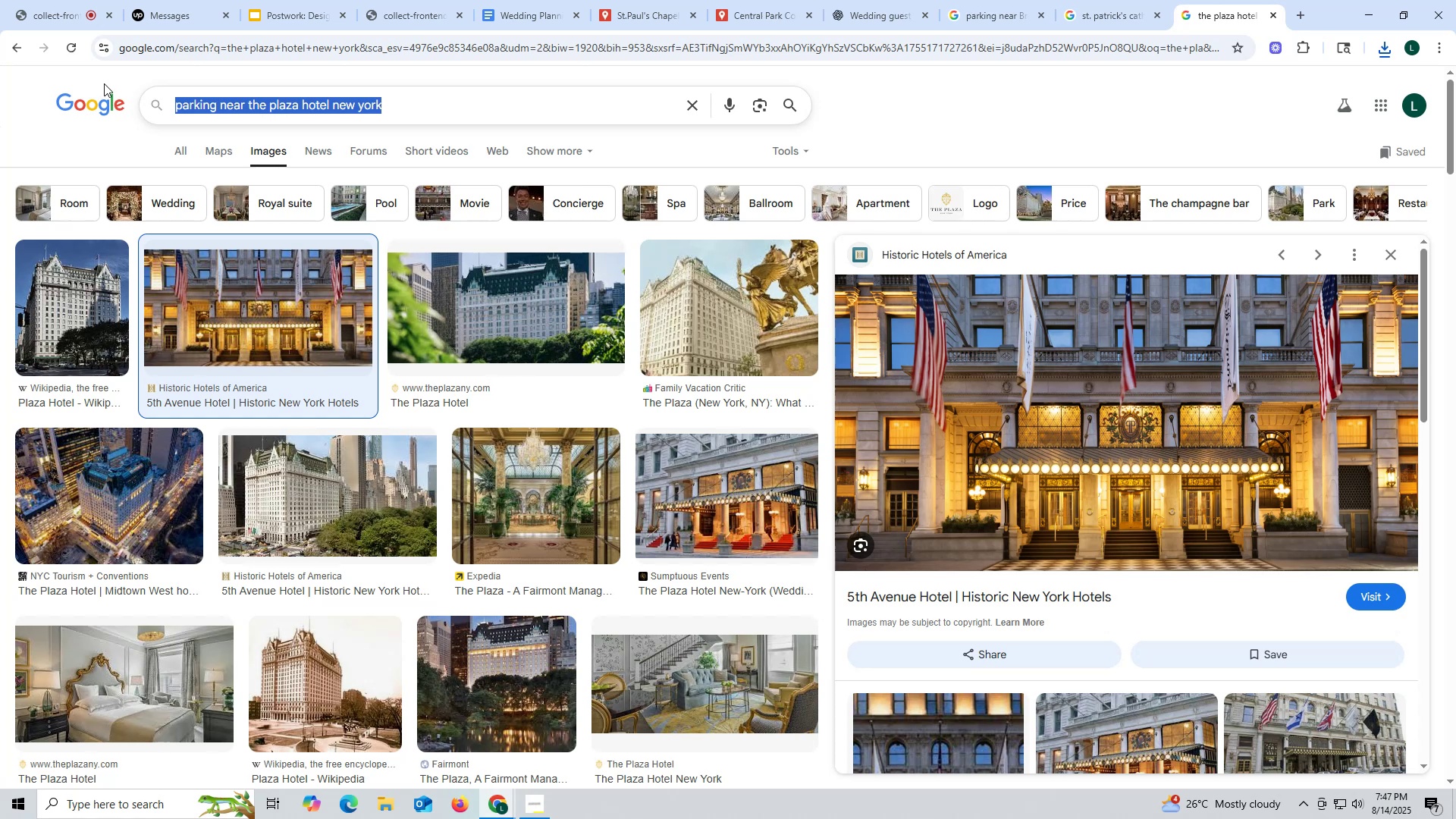 
key(Control+C)
 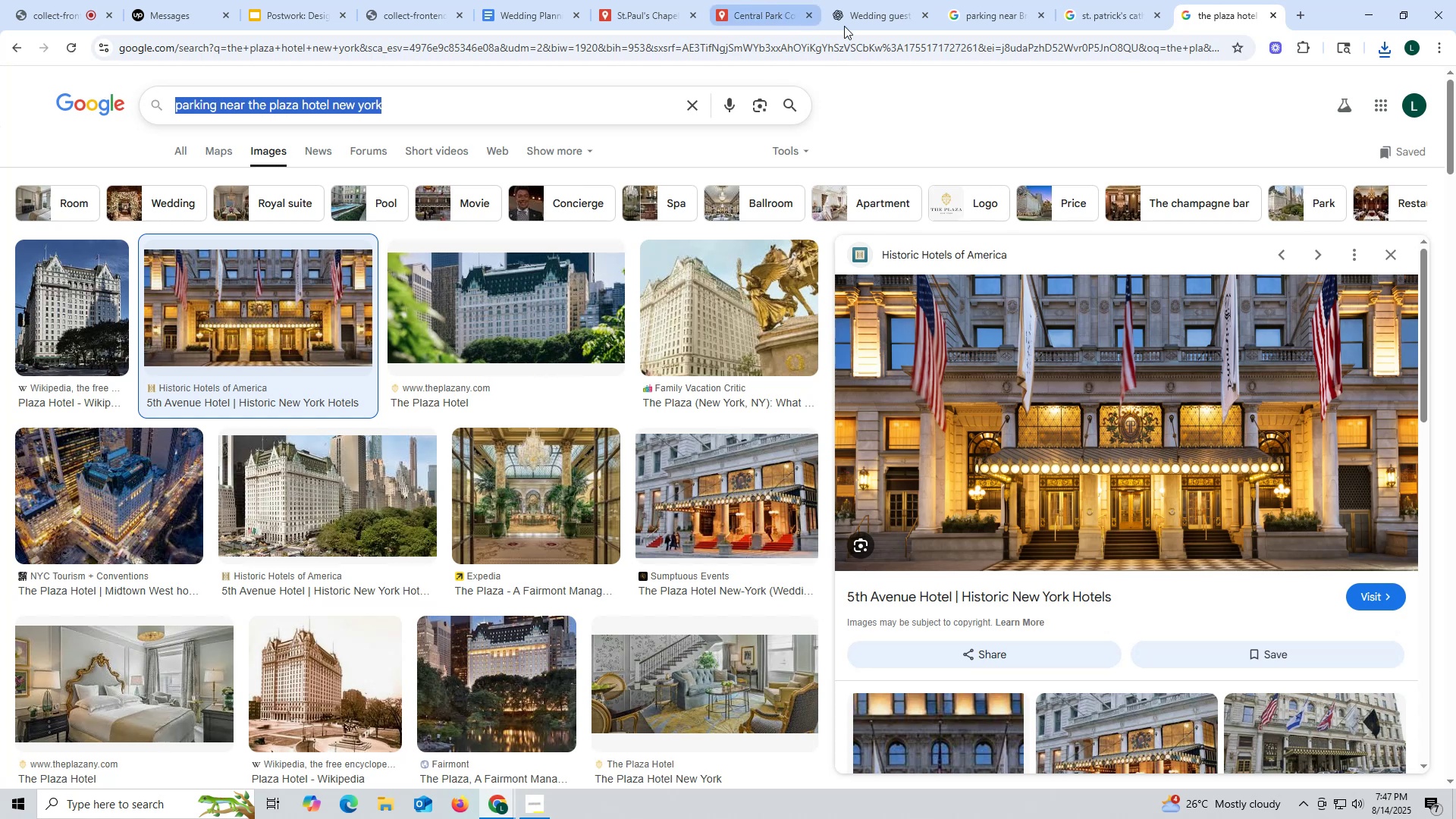 
left_click([851, 17])
 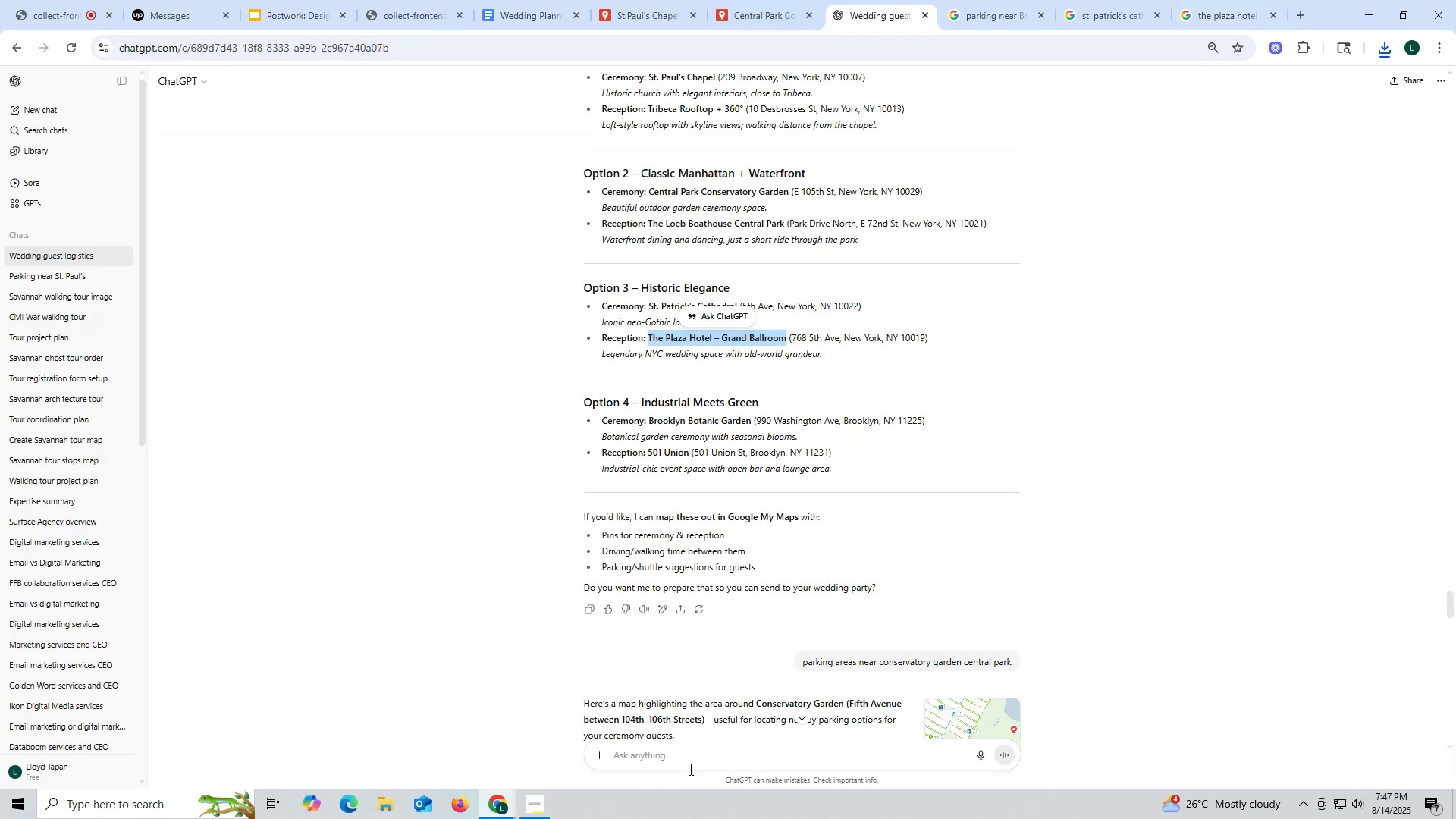 
key(Control+ControlLeft)
 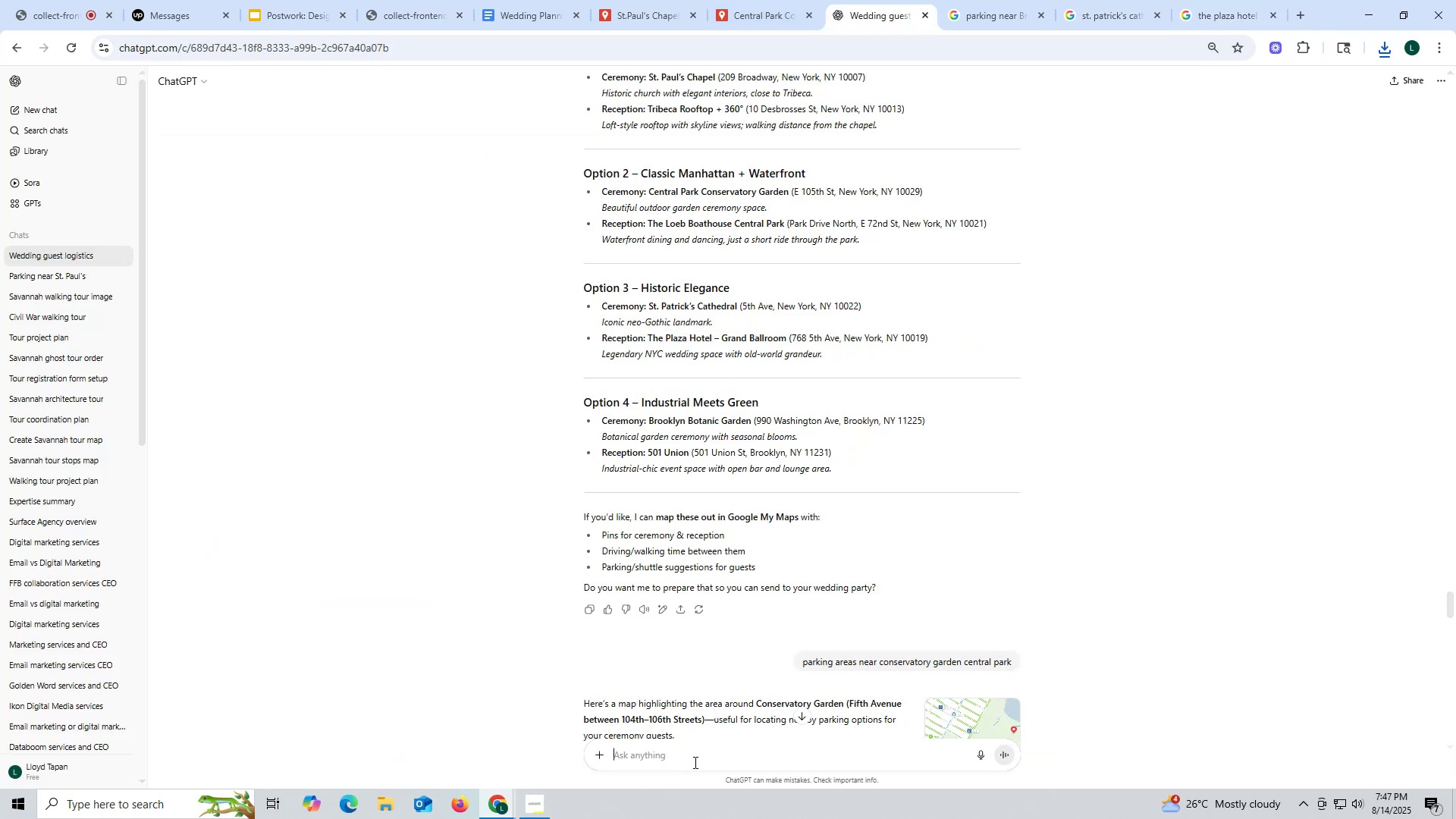 
key(Control+V)
 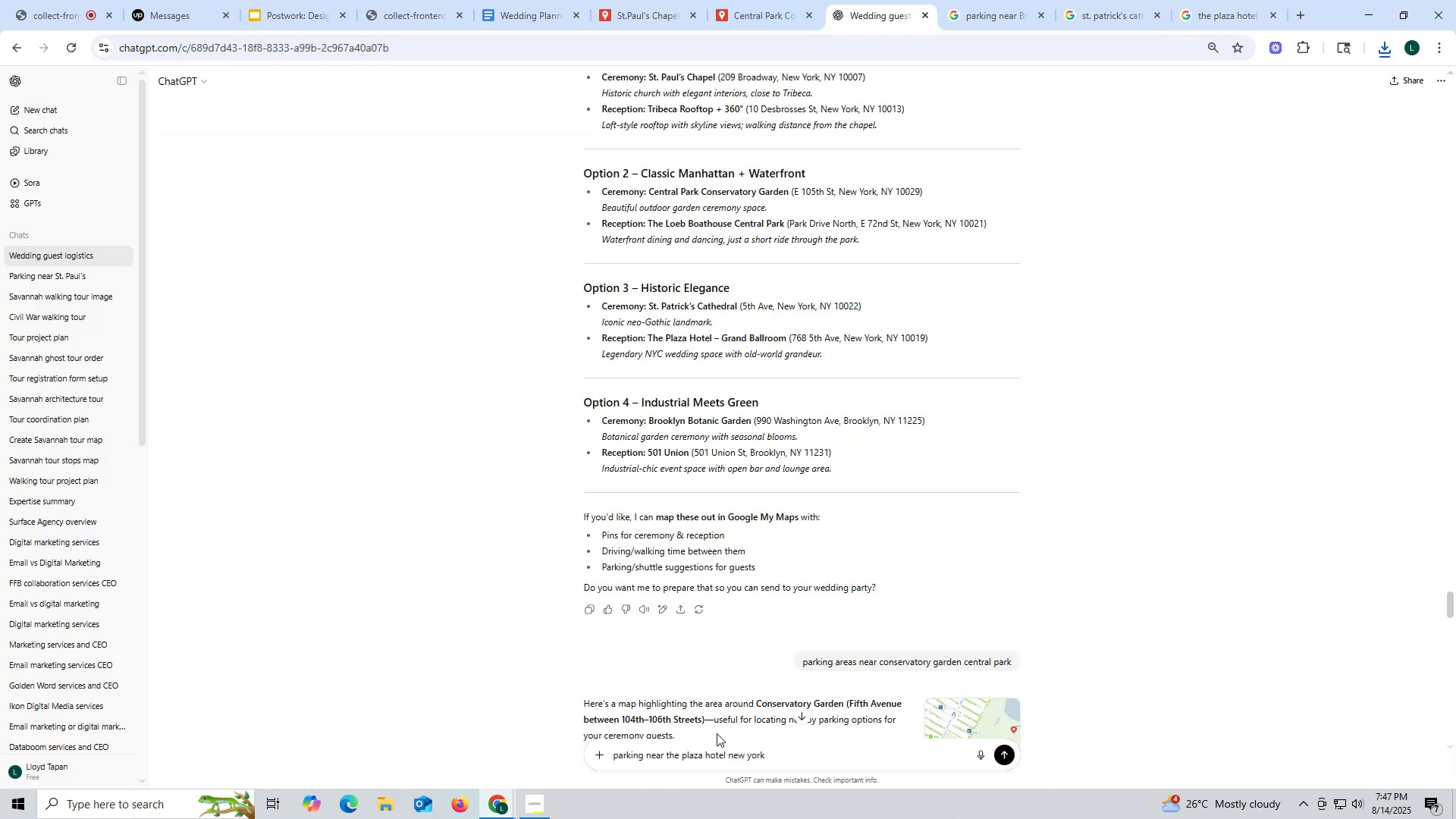 
key(Enter)
 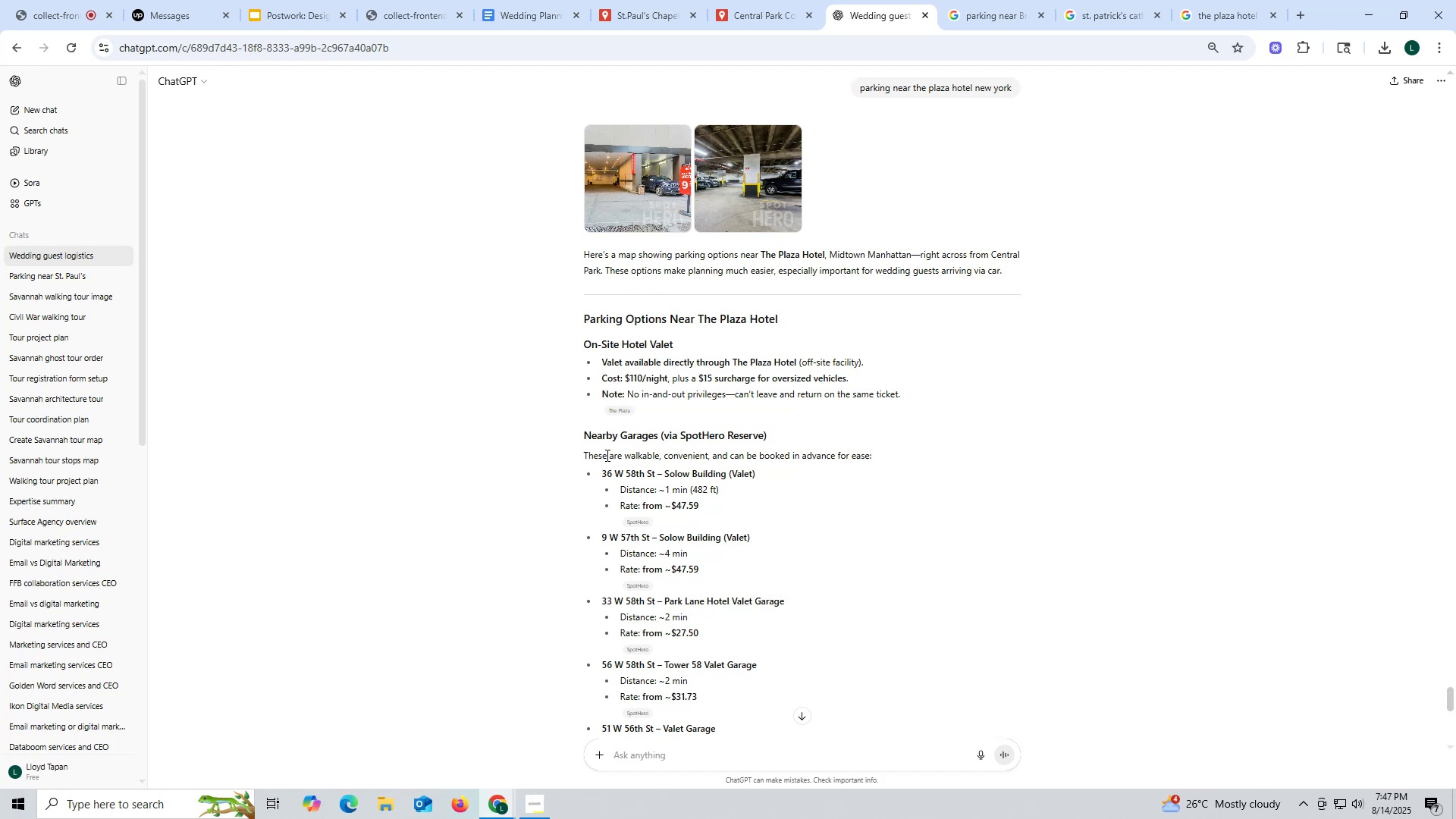 
wait(27.45)
 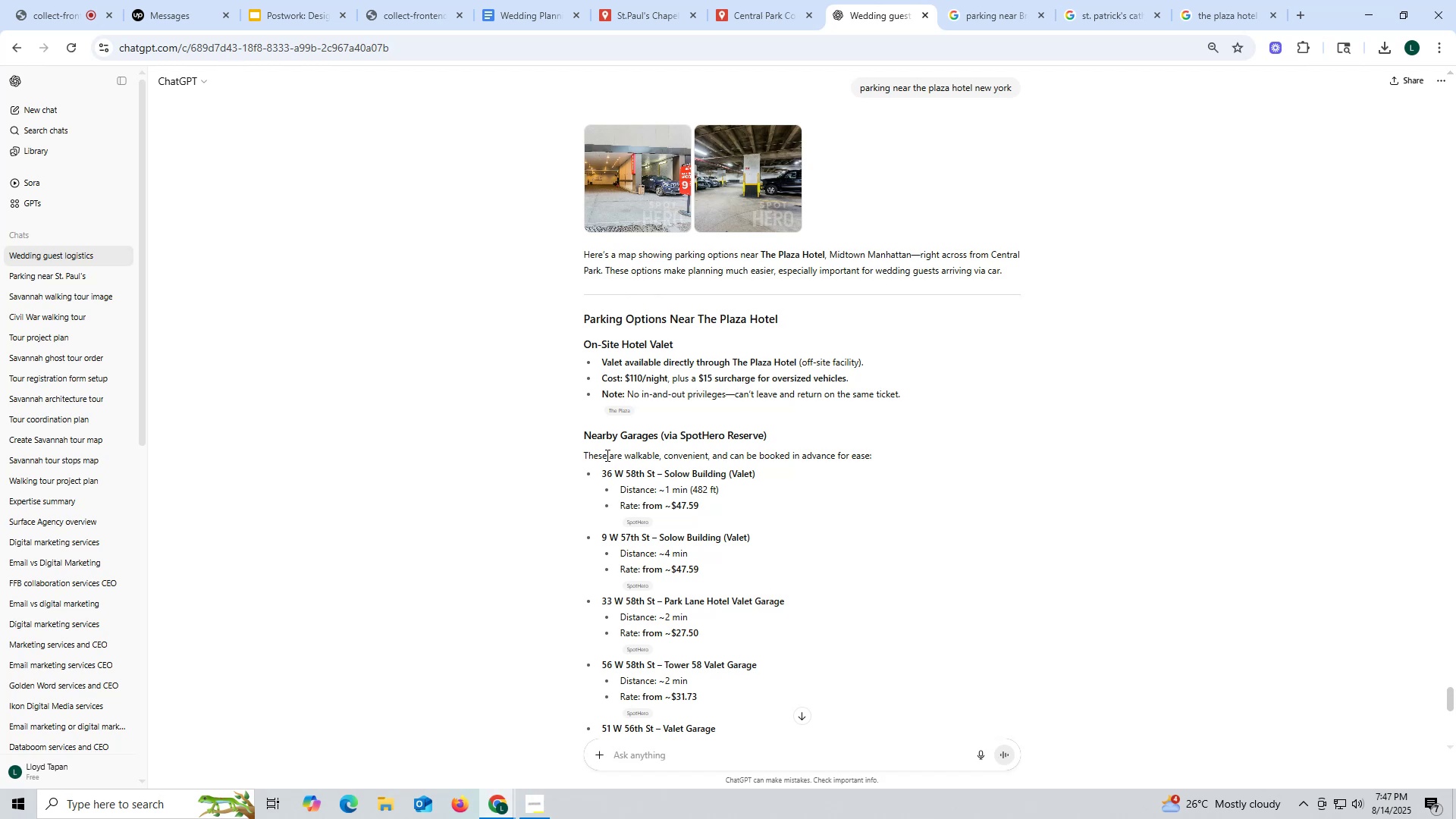 
left_click_drag(start_coordinate=[580, 346], to_coordinate=[677, 343])
 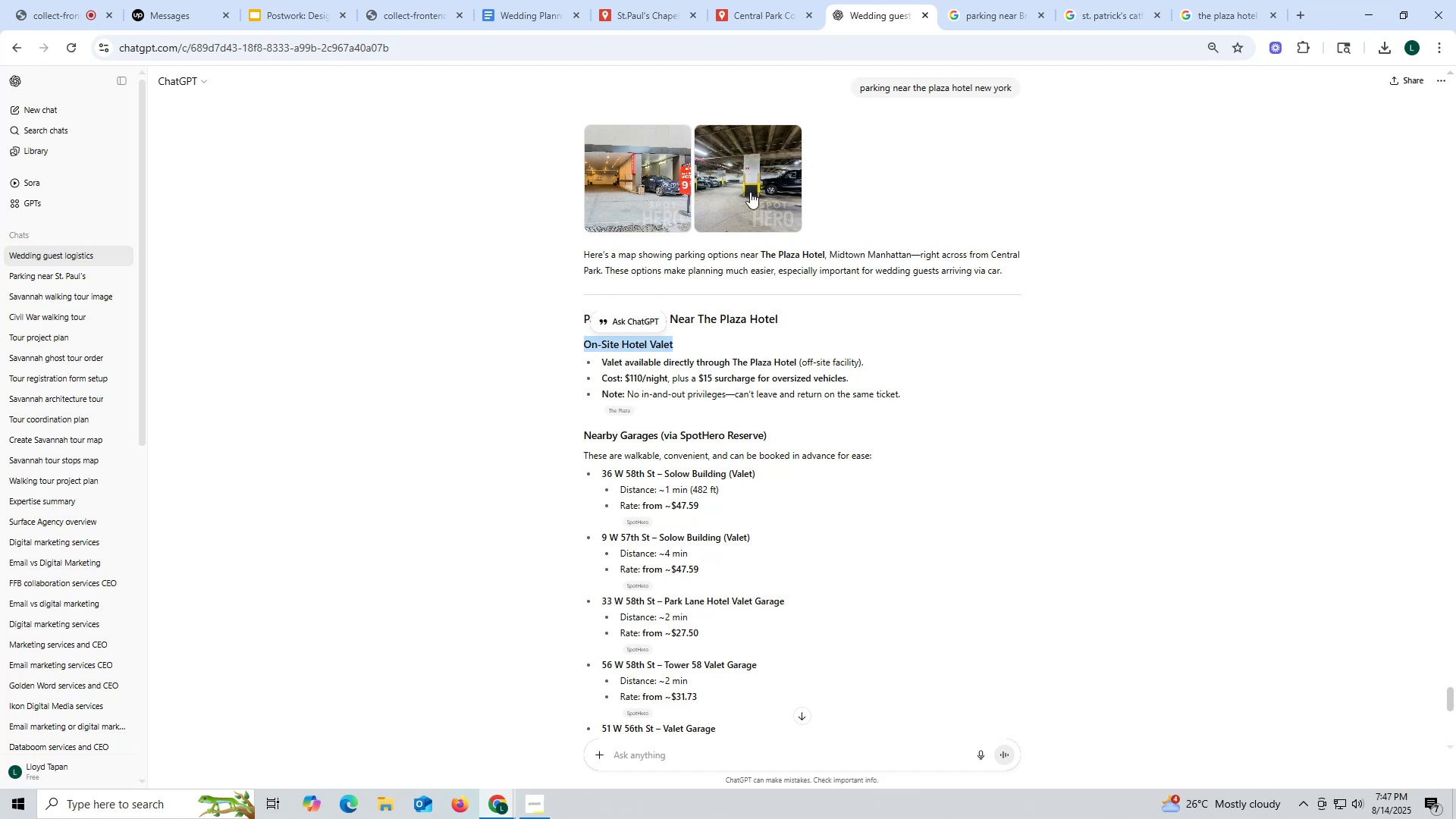 
key(Control+ControlLeft)
 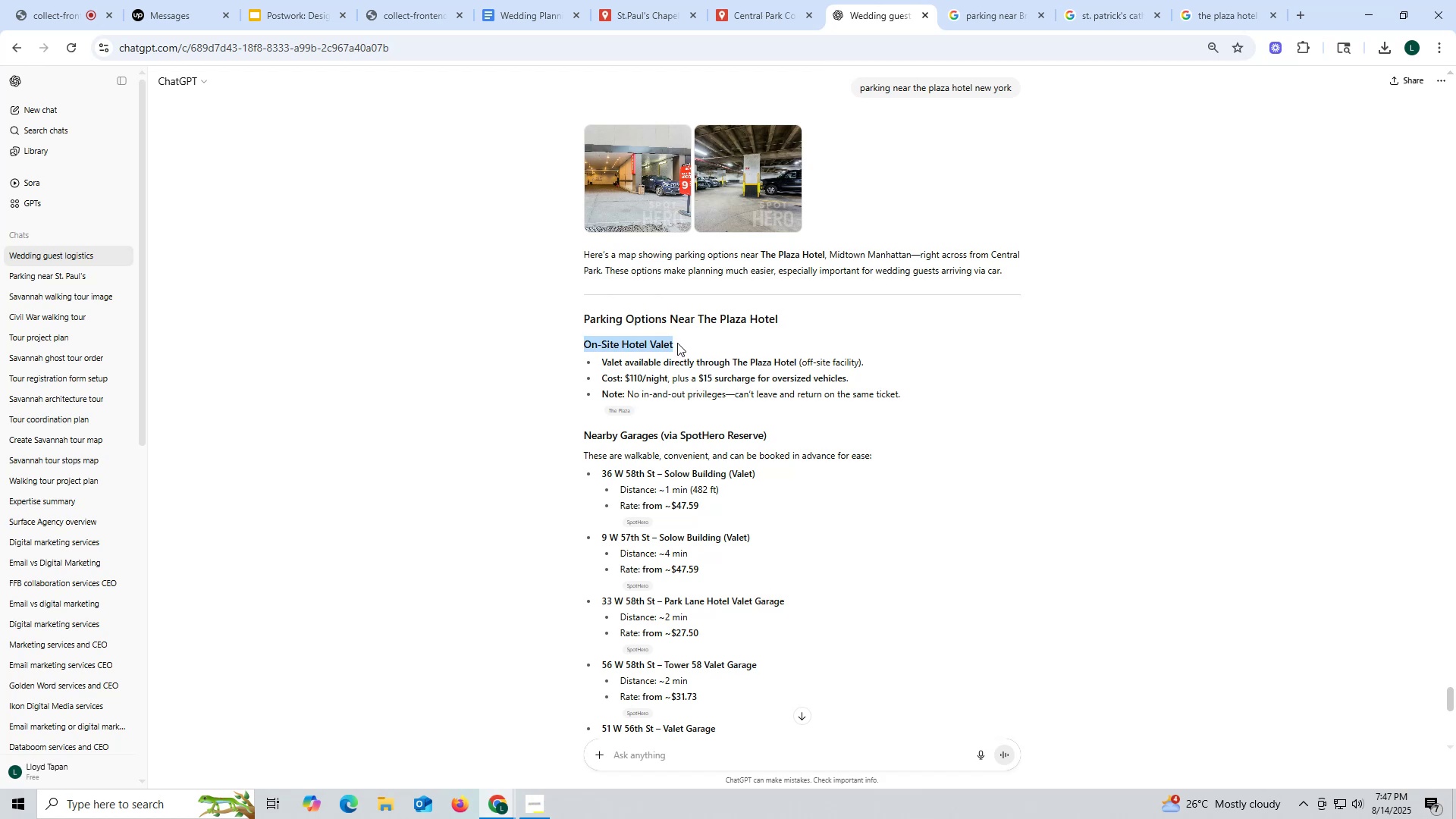 
key(Control+C)
 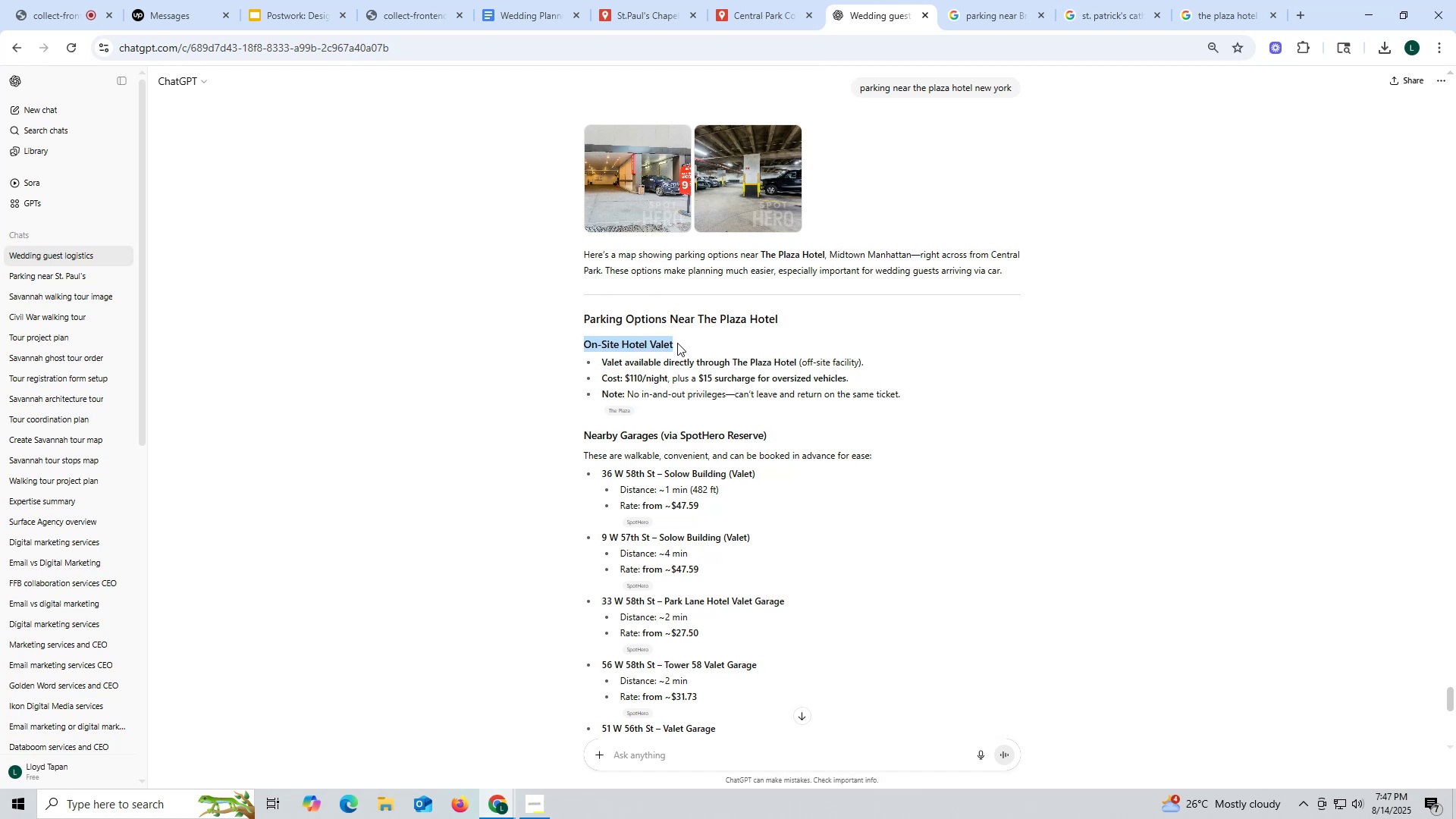 
key(Control+ControlLeft)
 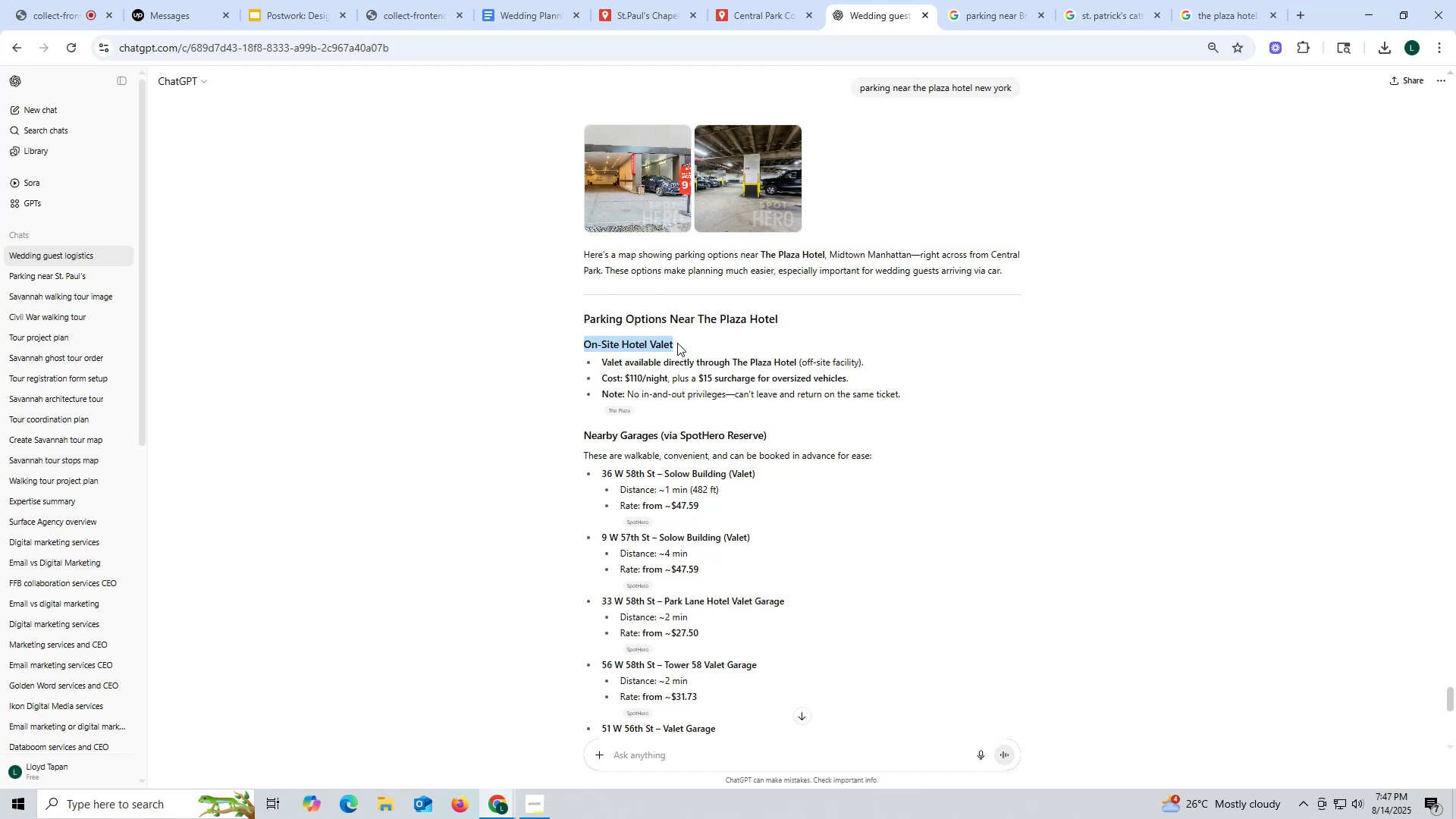 
key(Control+C)
 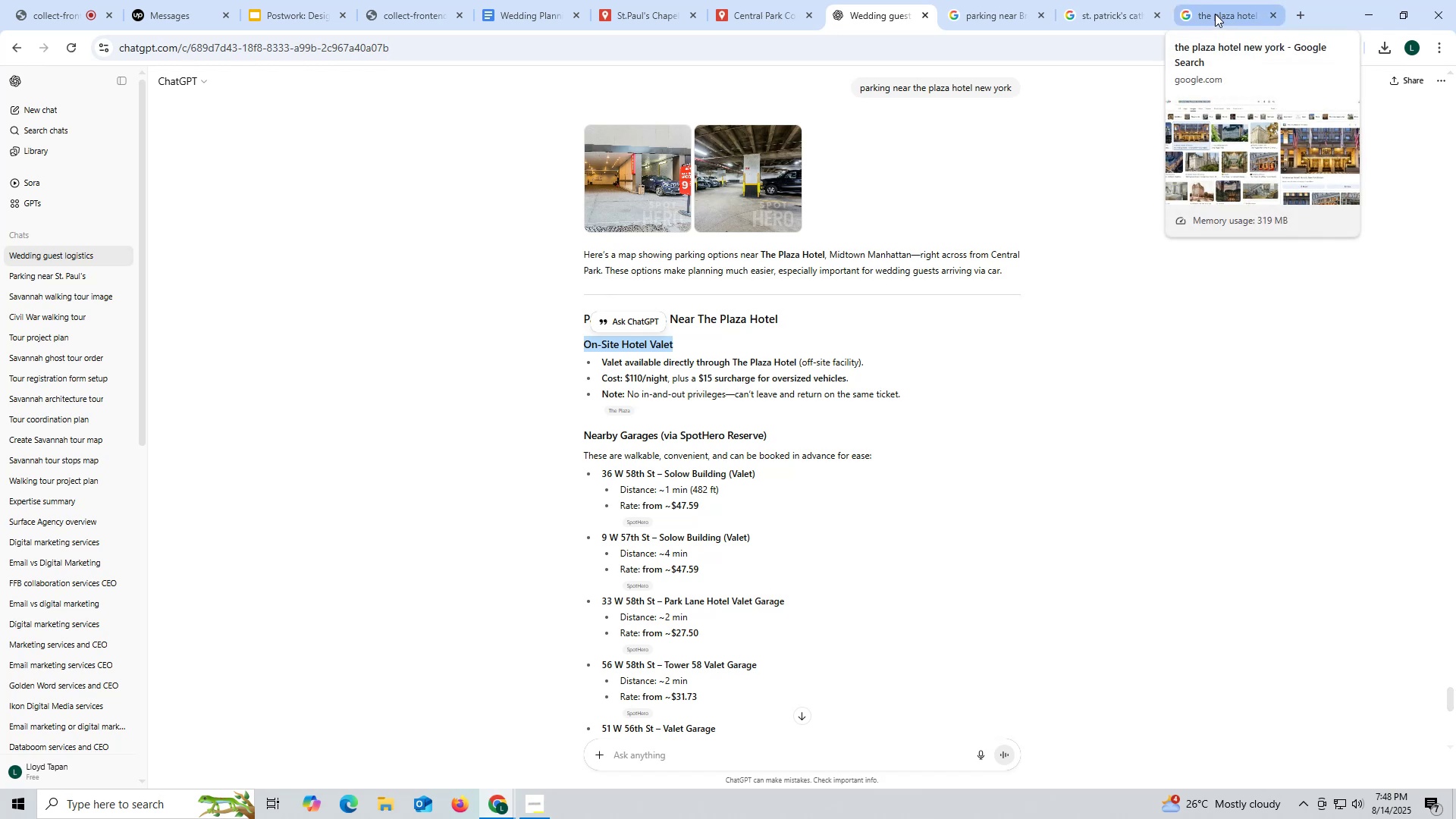 
wait(38.87)
 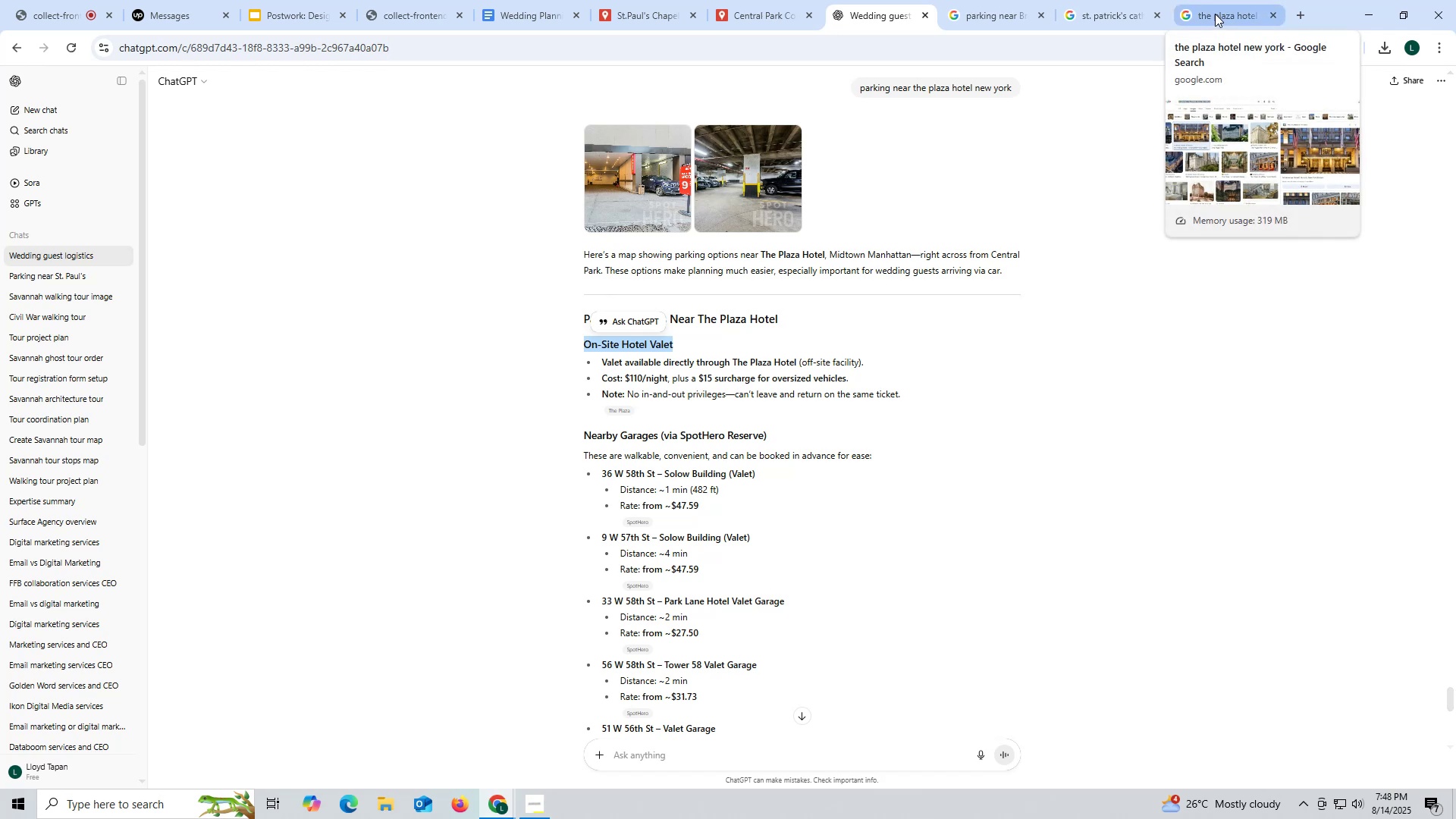 
left_click_drag(start_coordinate=[770, 16], to_coordinate=[764, 17])
 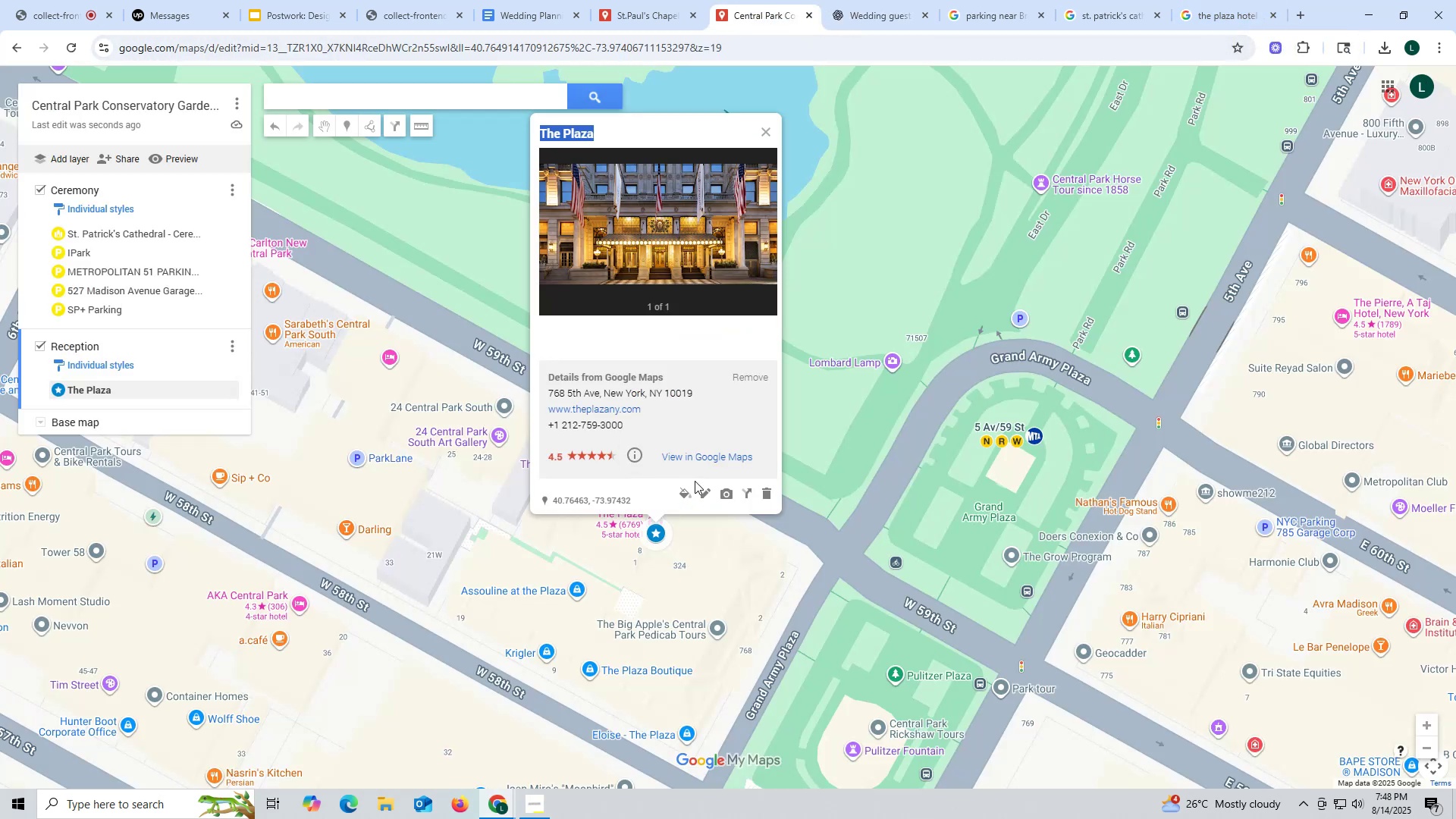 
left_click([704, 494])
 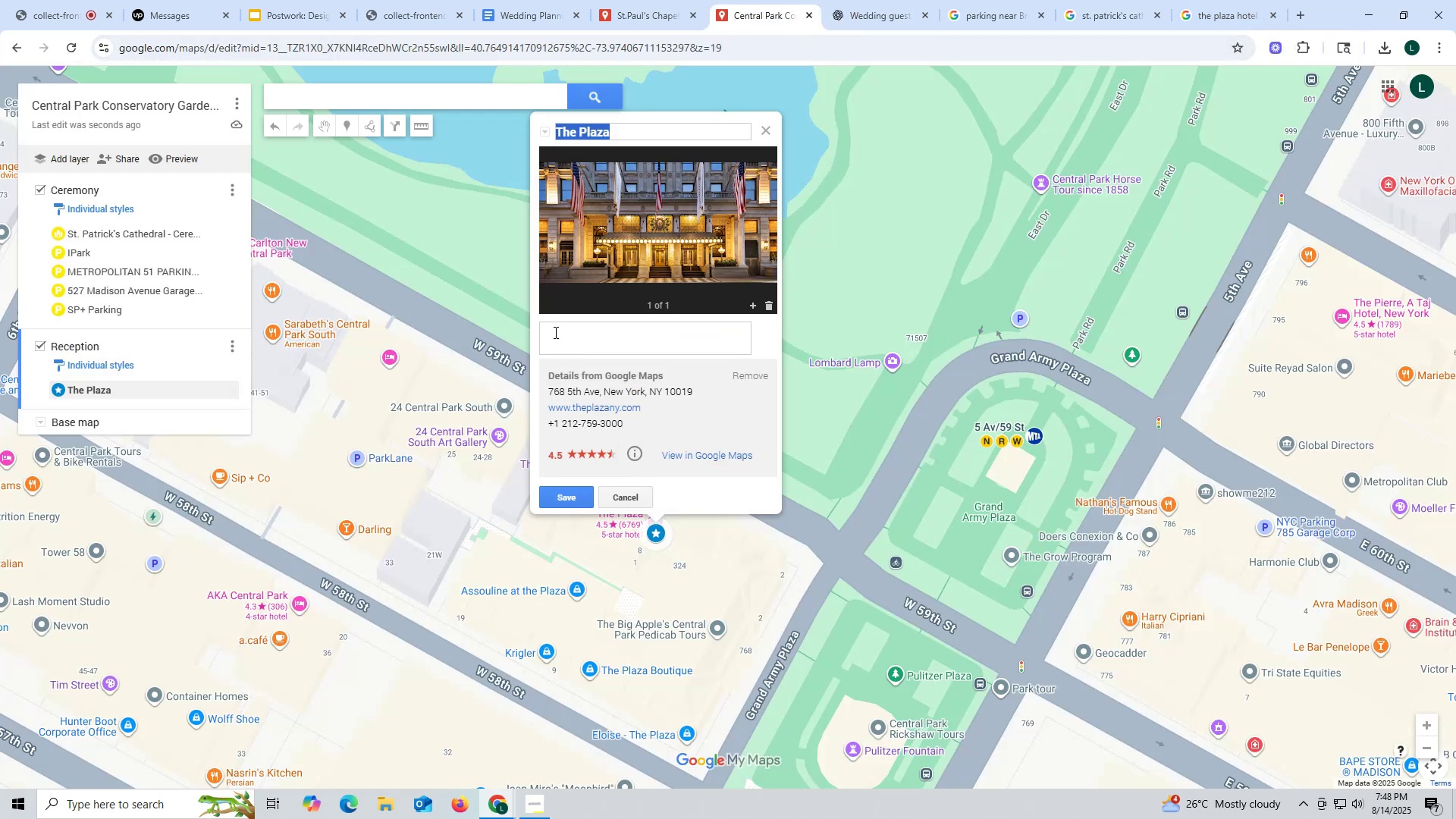 
left_click([554, 332])
 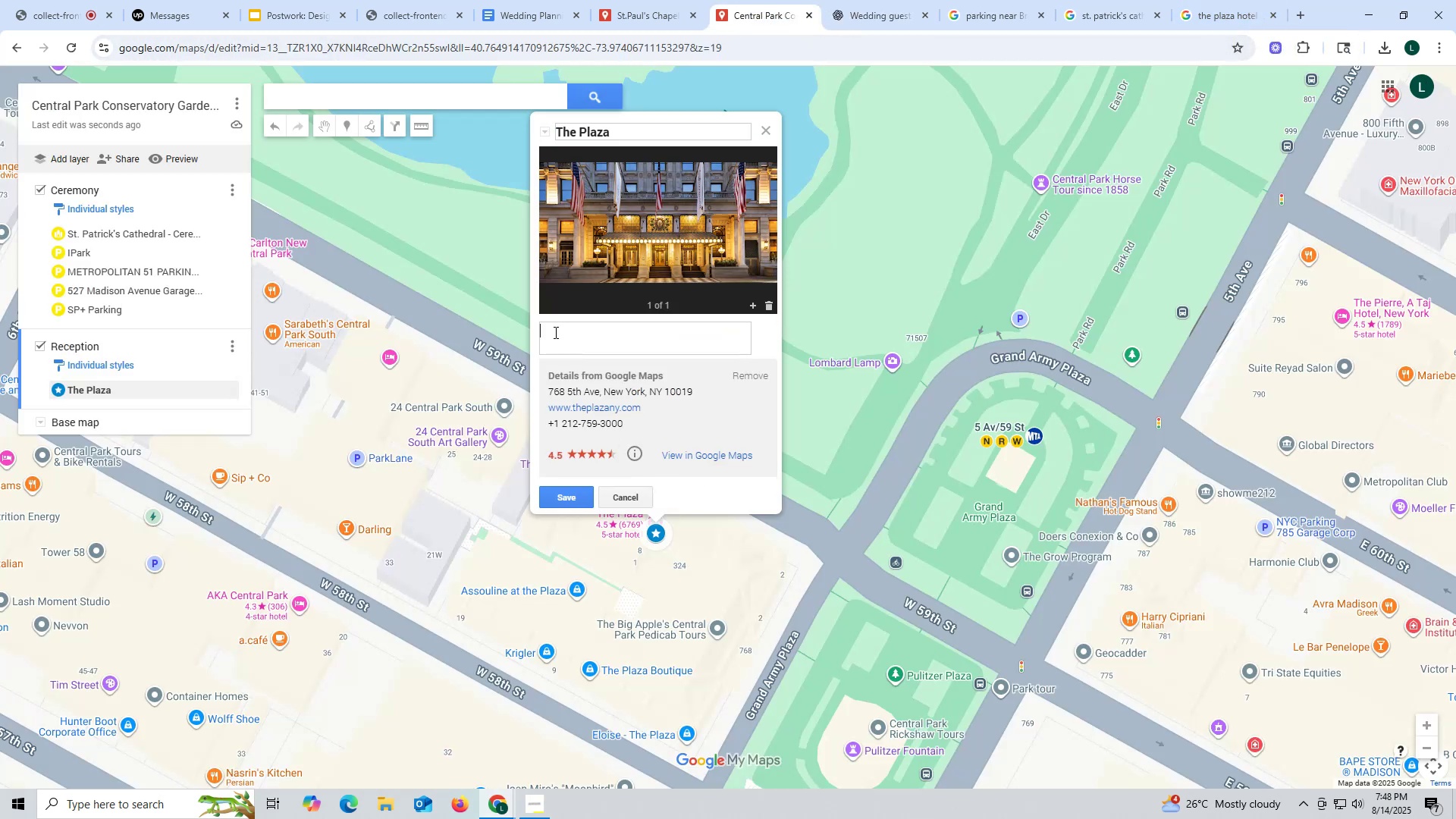 
key(Control+ControlLeft)
 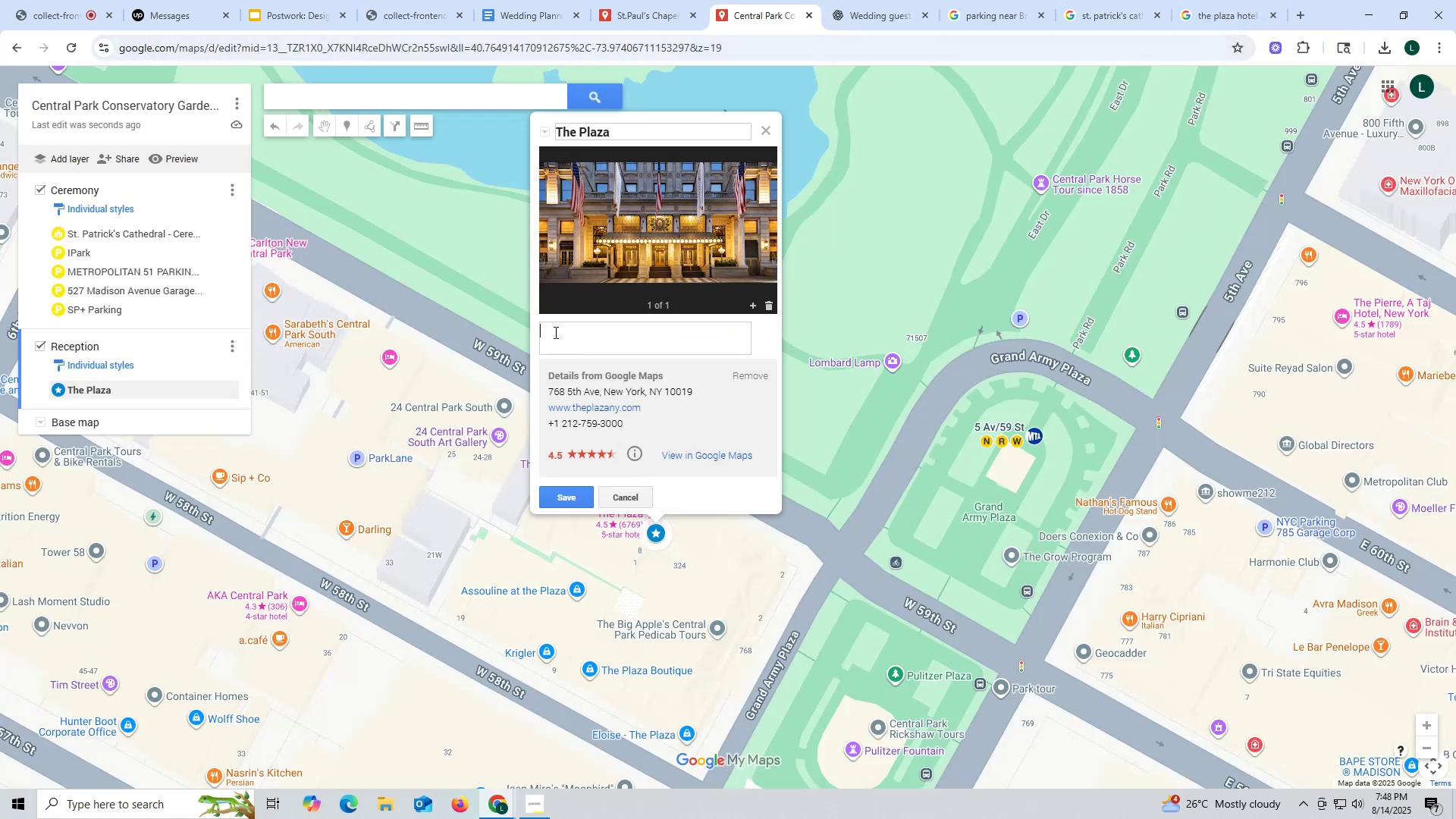 
key(Control+V)
 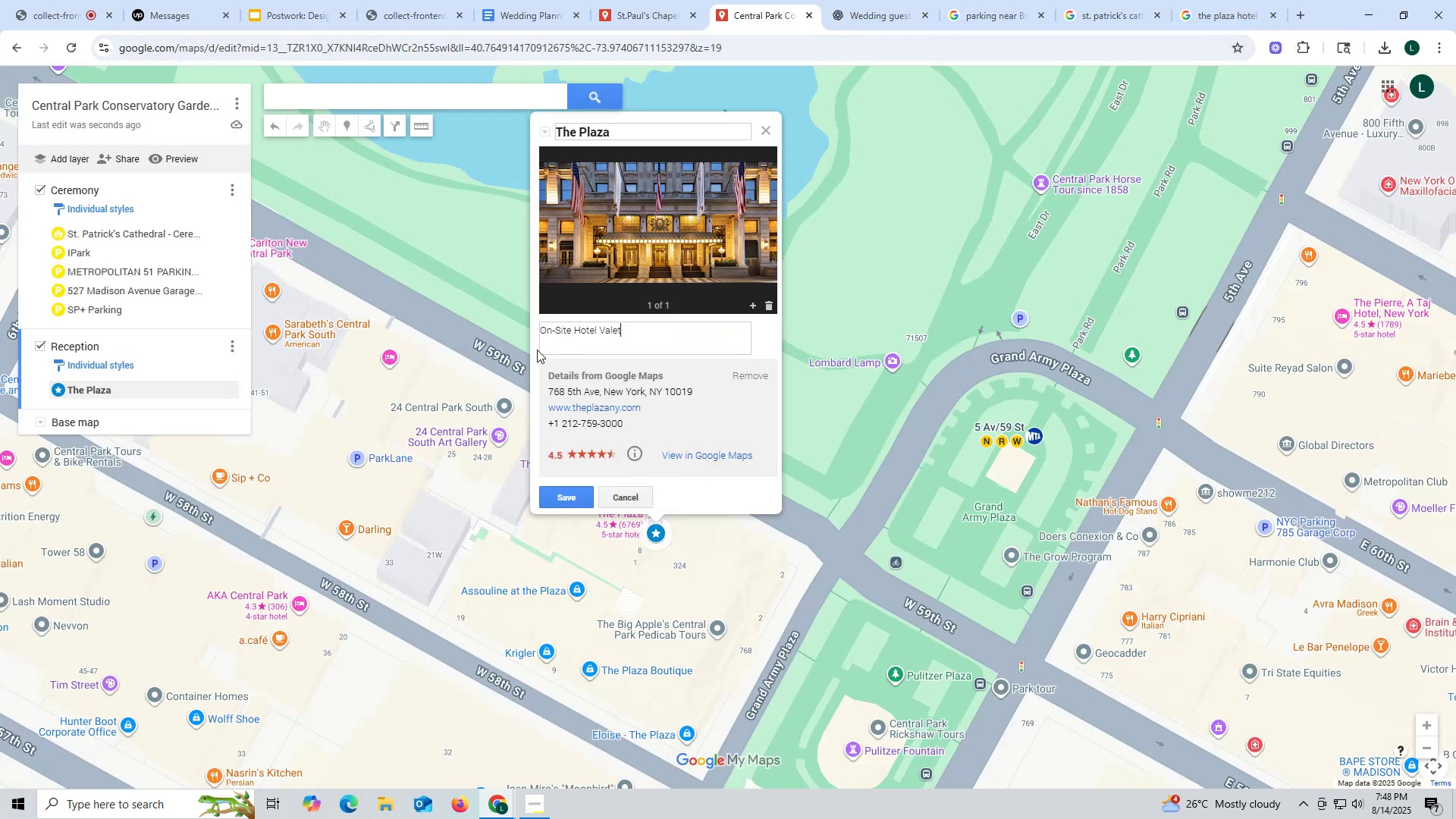 
key(Space)
 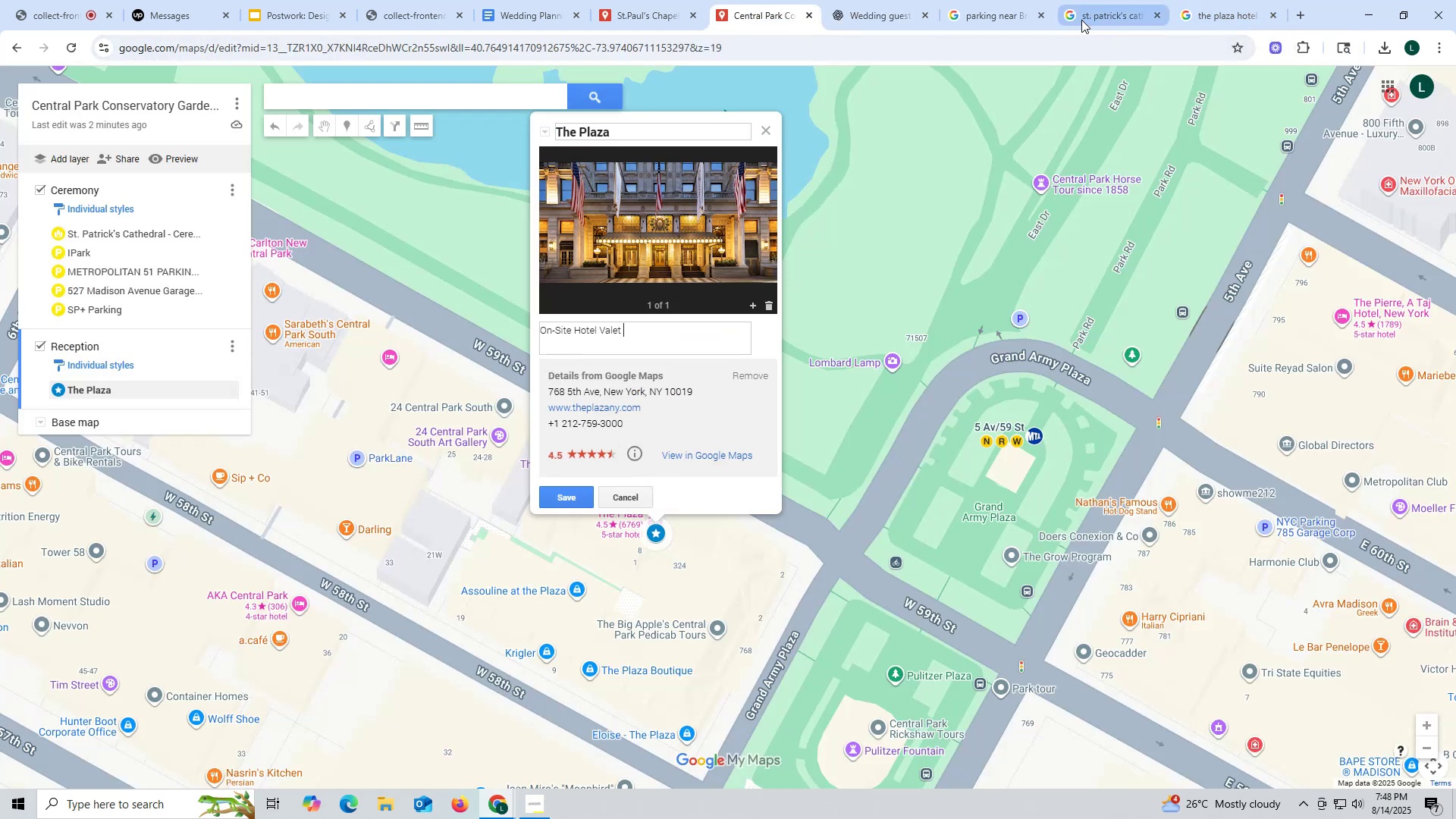 
left_click([1232, 20])
 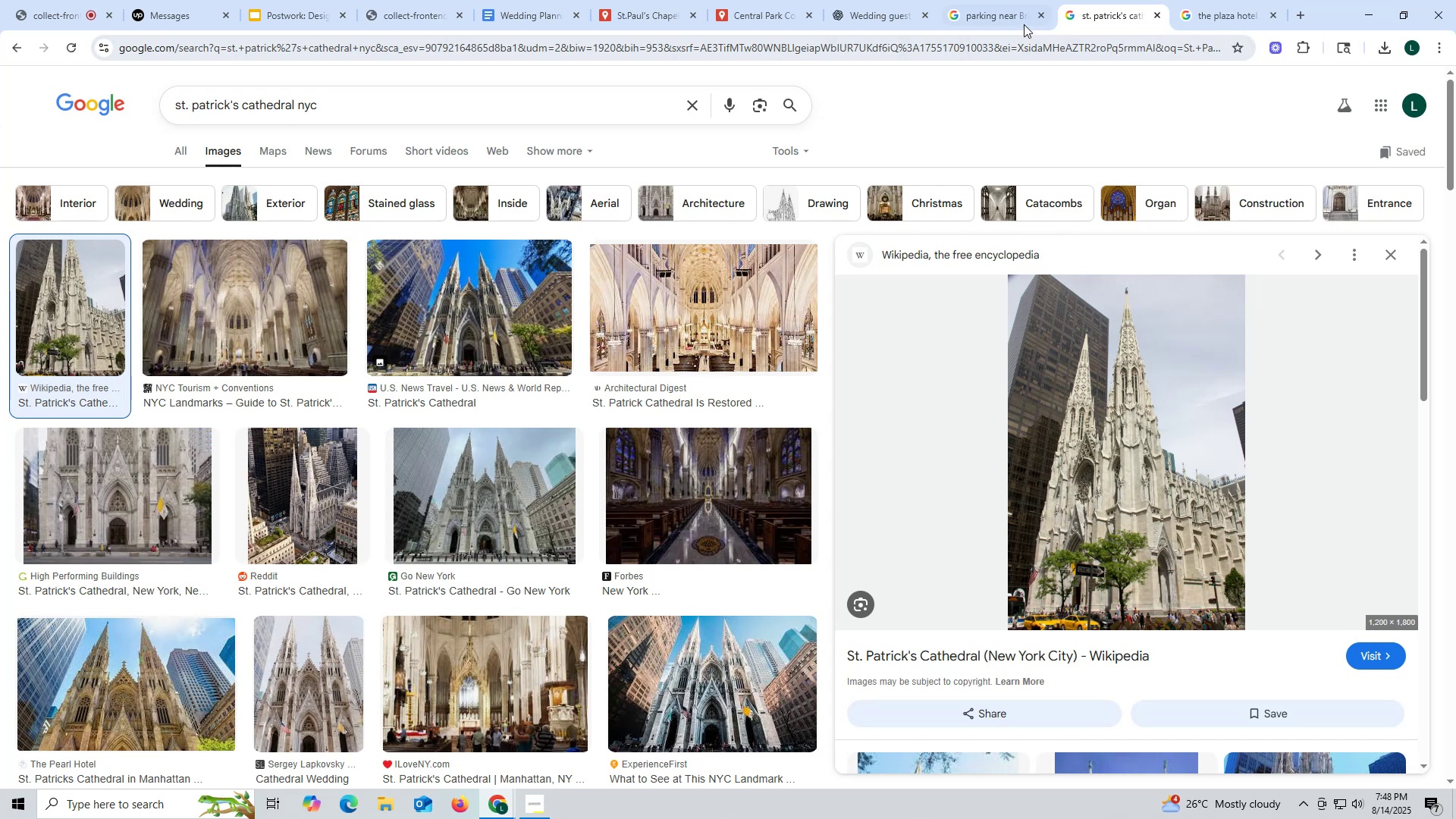 
left_click([867, 17])
 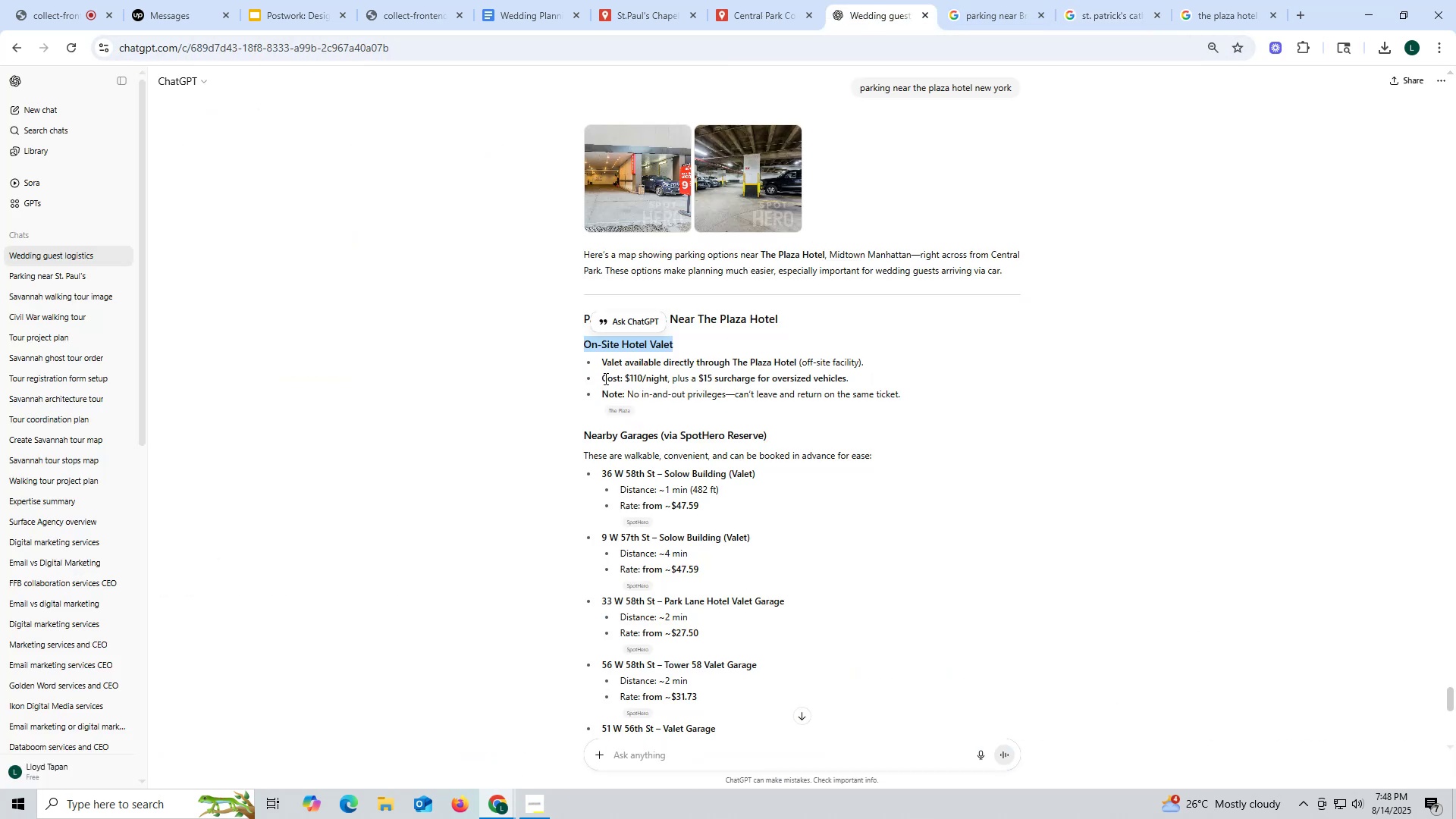 
left_click_drag(start_coordinate=[603, 375], to_coordinate=[910, 398])
 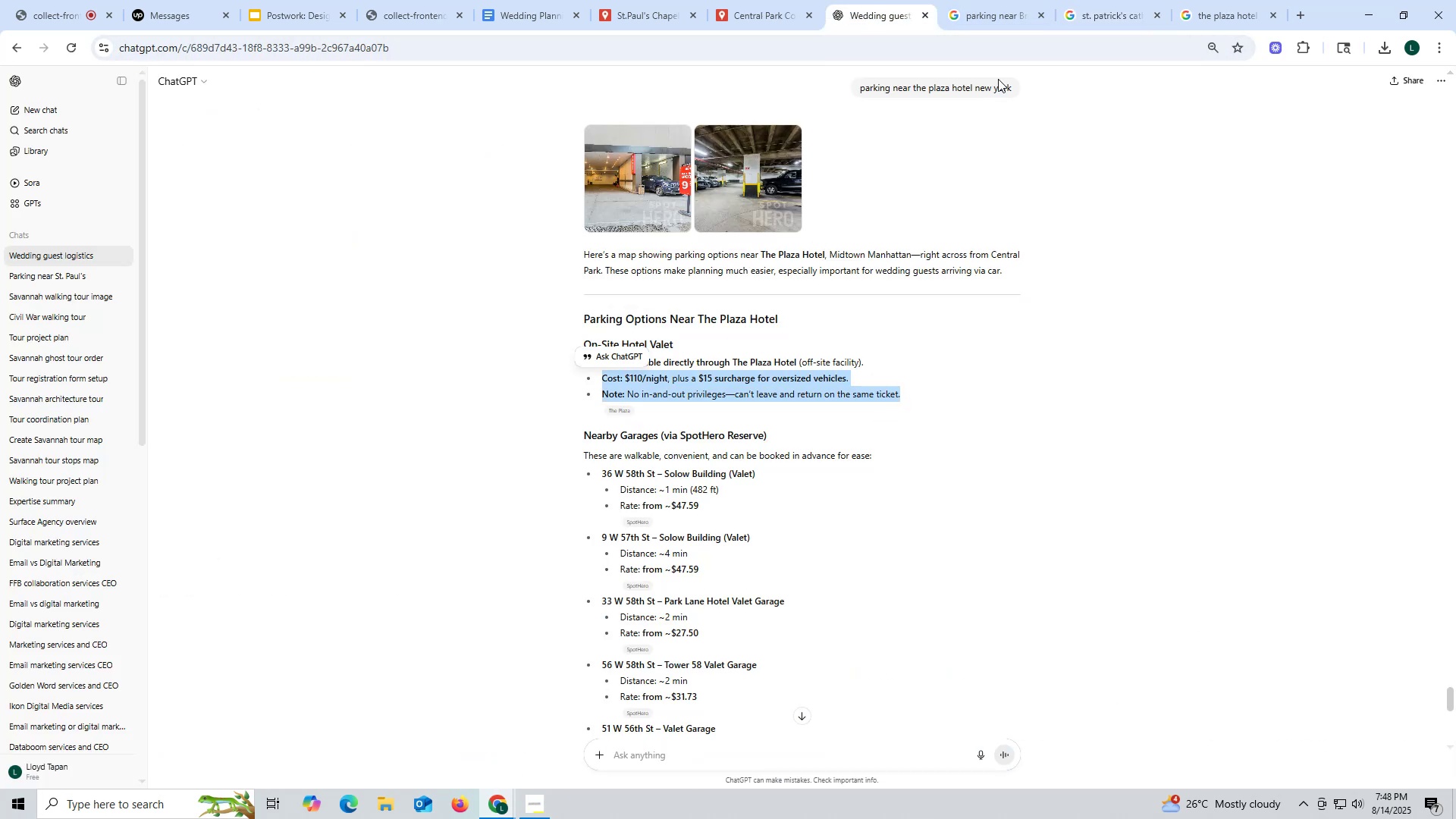 
hold_key(key=ControlLeft, duration=0.61)
 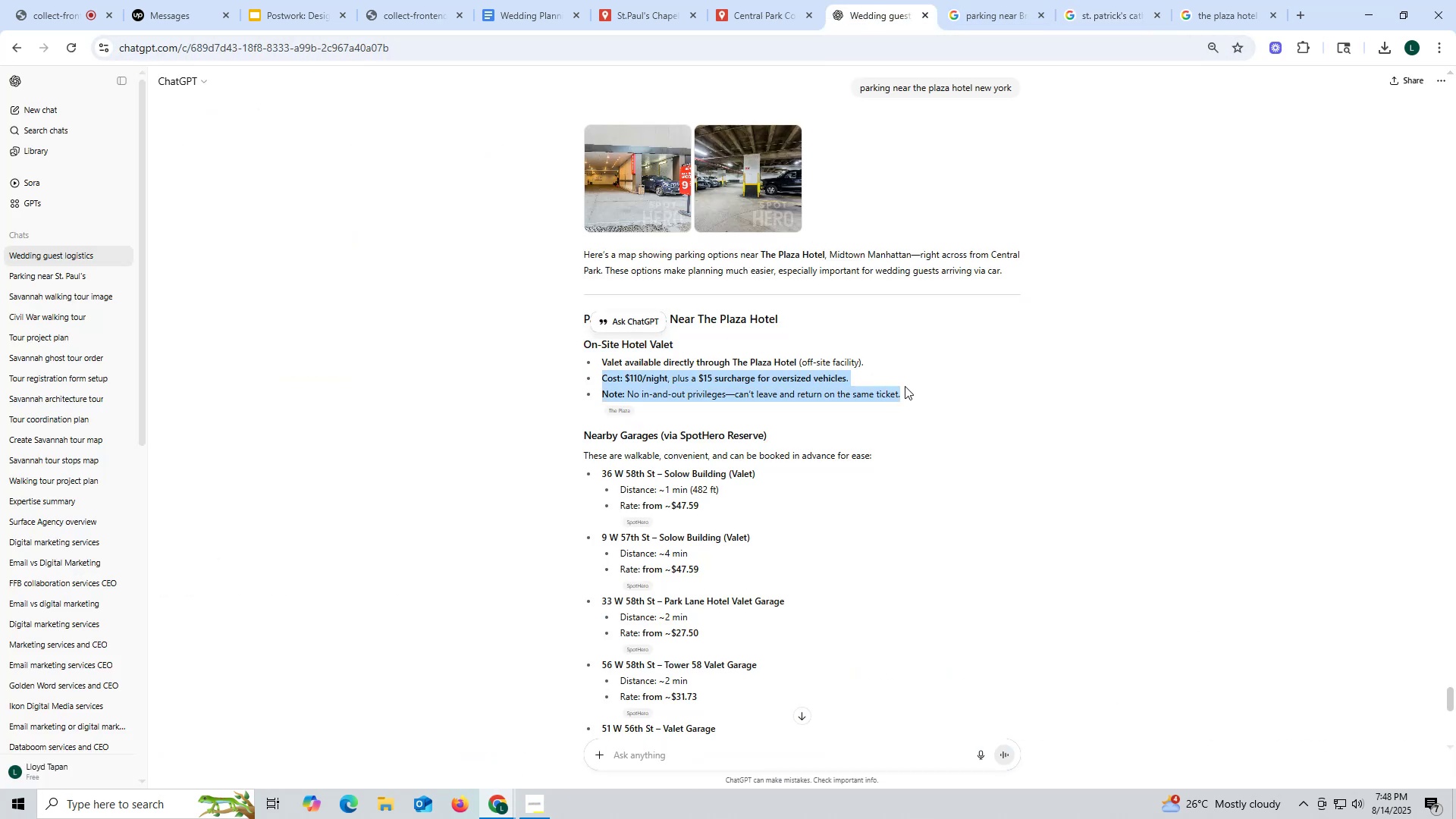 
key(Control+ControlLeft)
 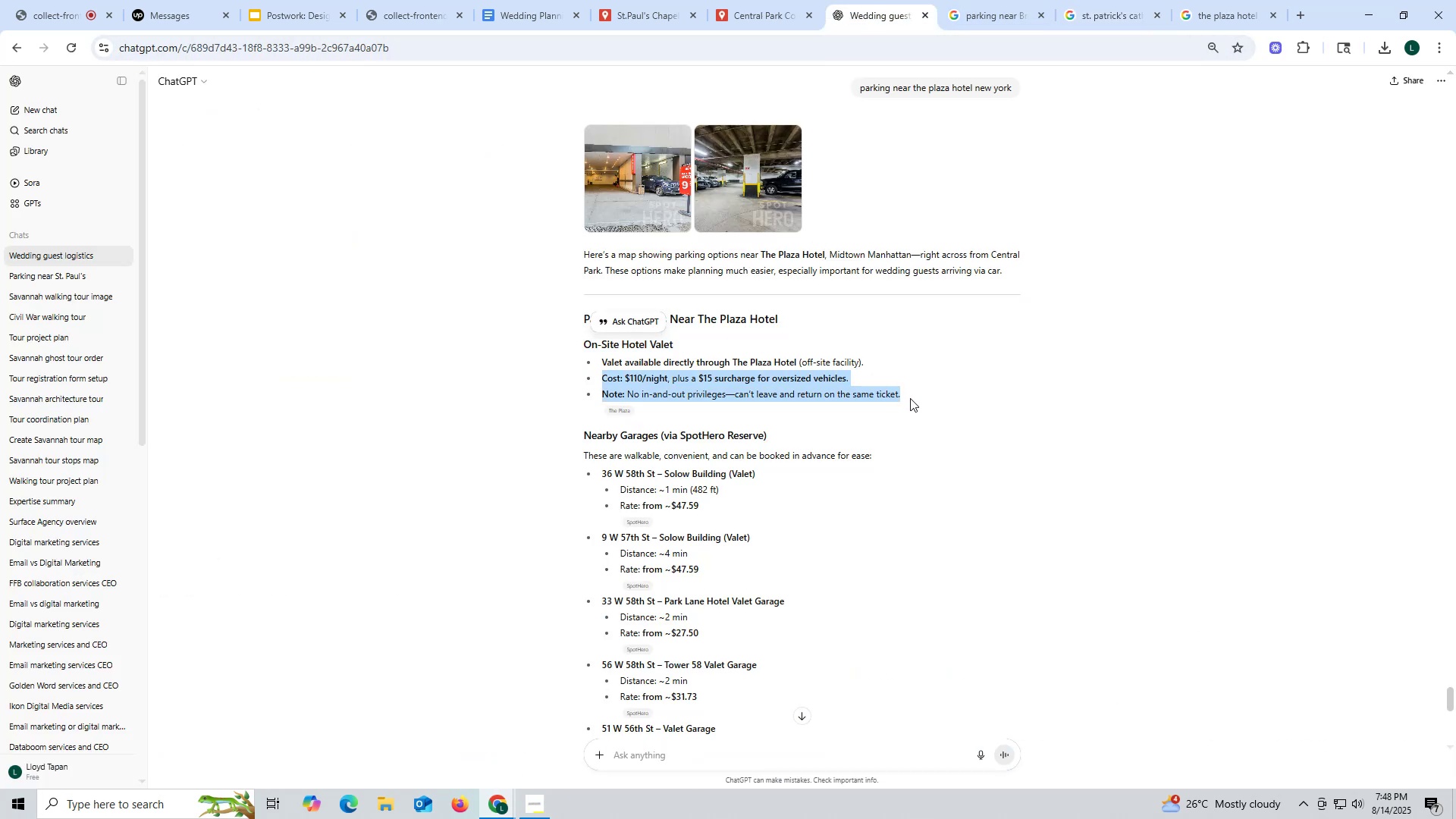 
key(Control+C)
 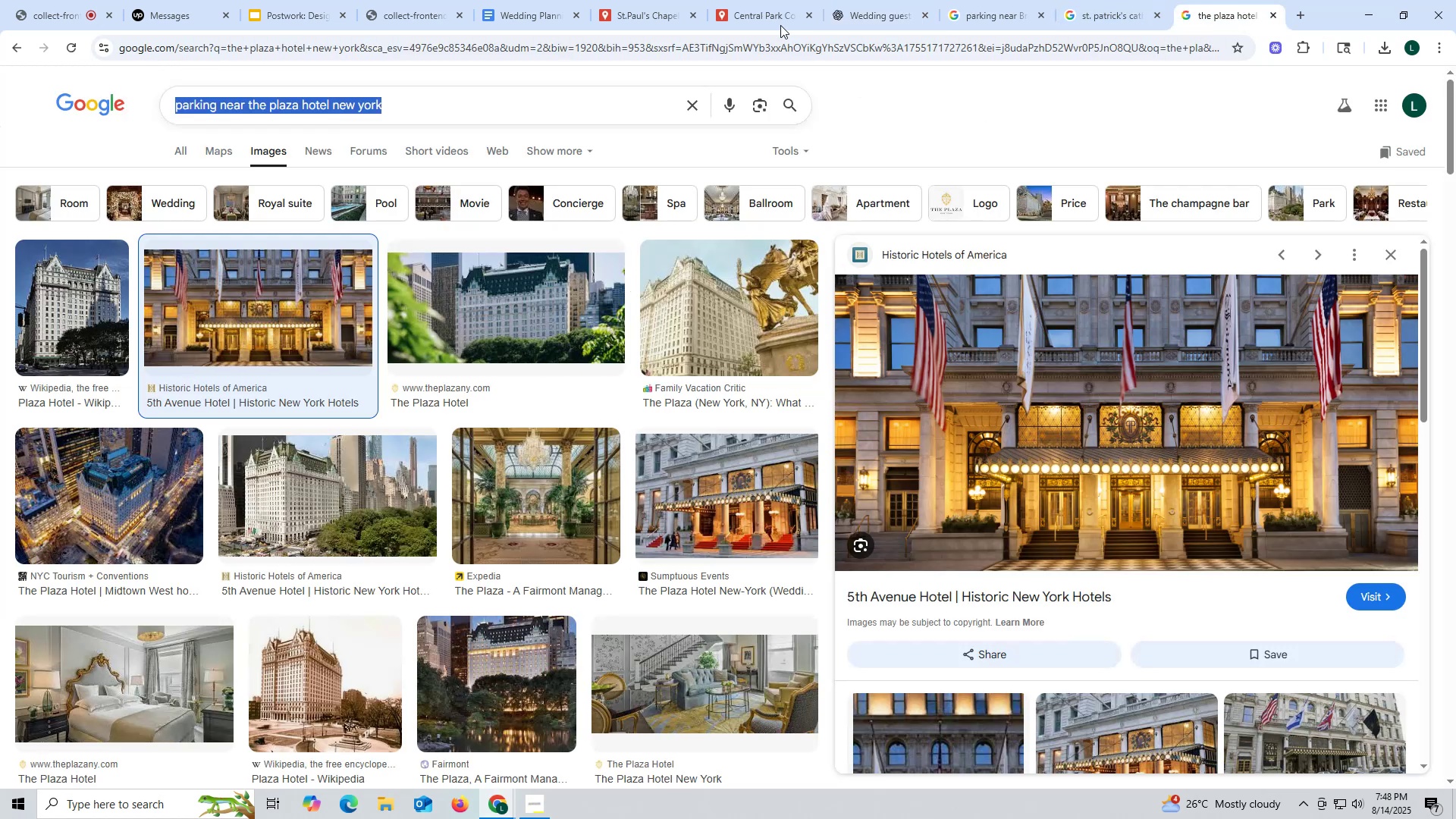 
left_click([761, 18])
 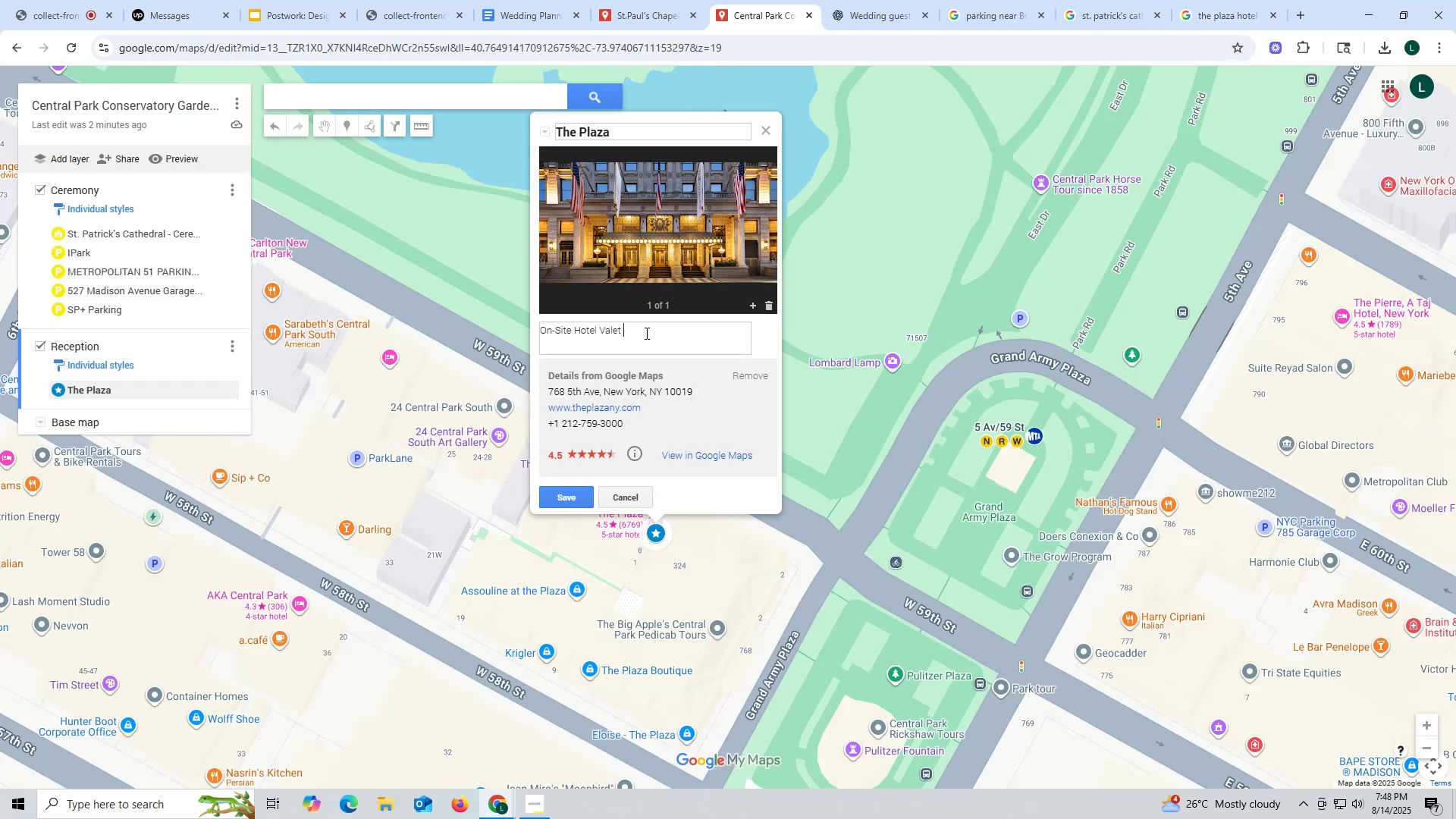 
key(Backspace)
 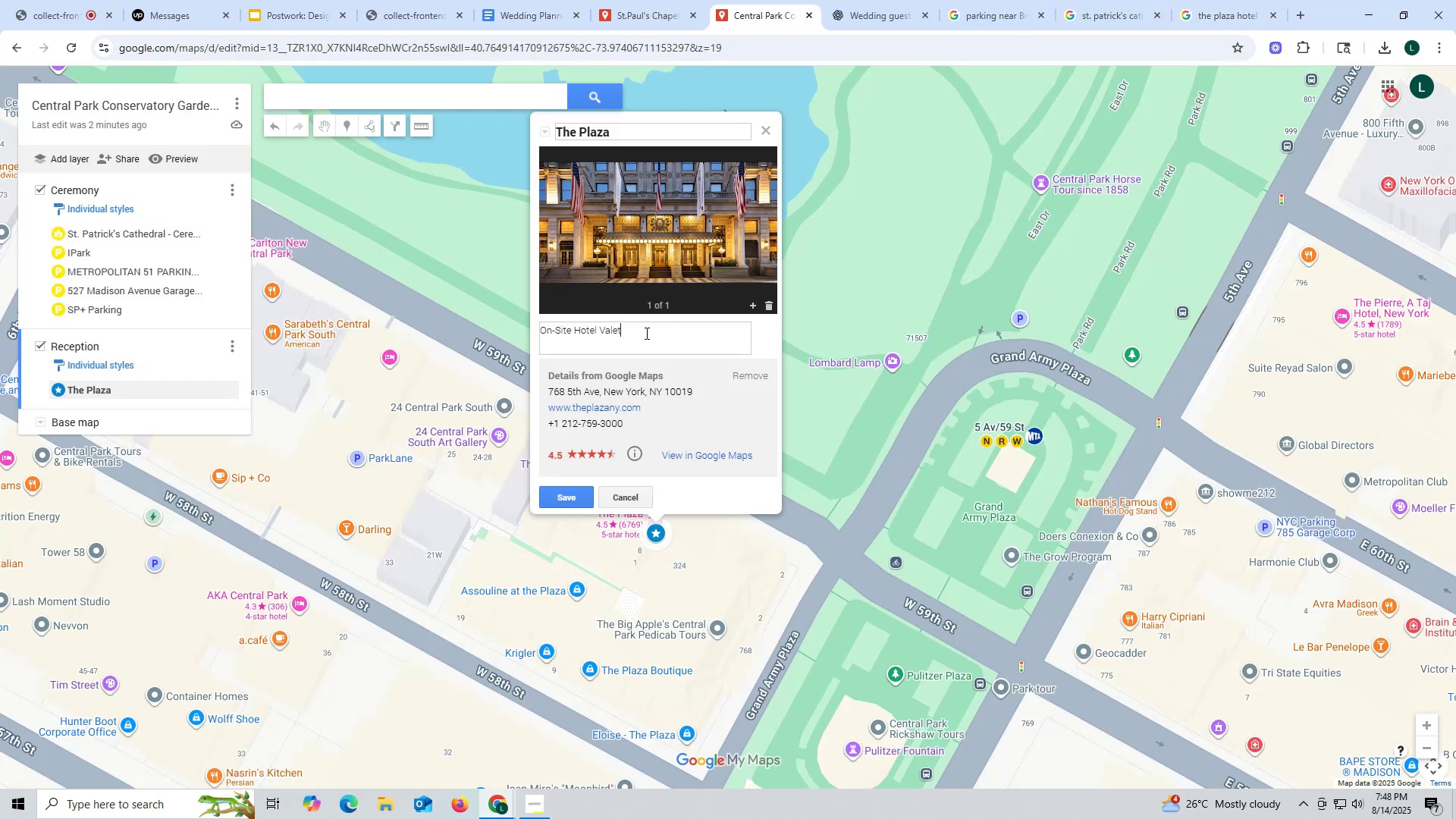 
key(Comma)
 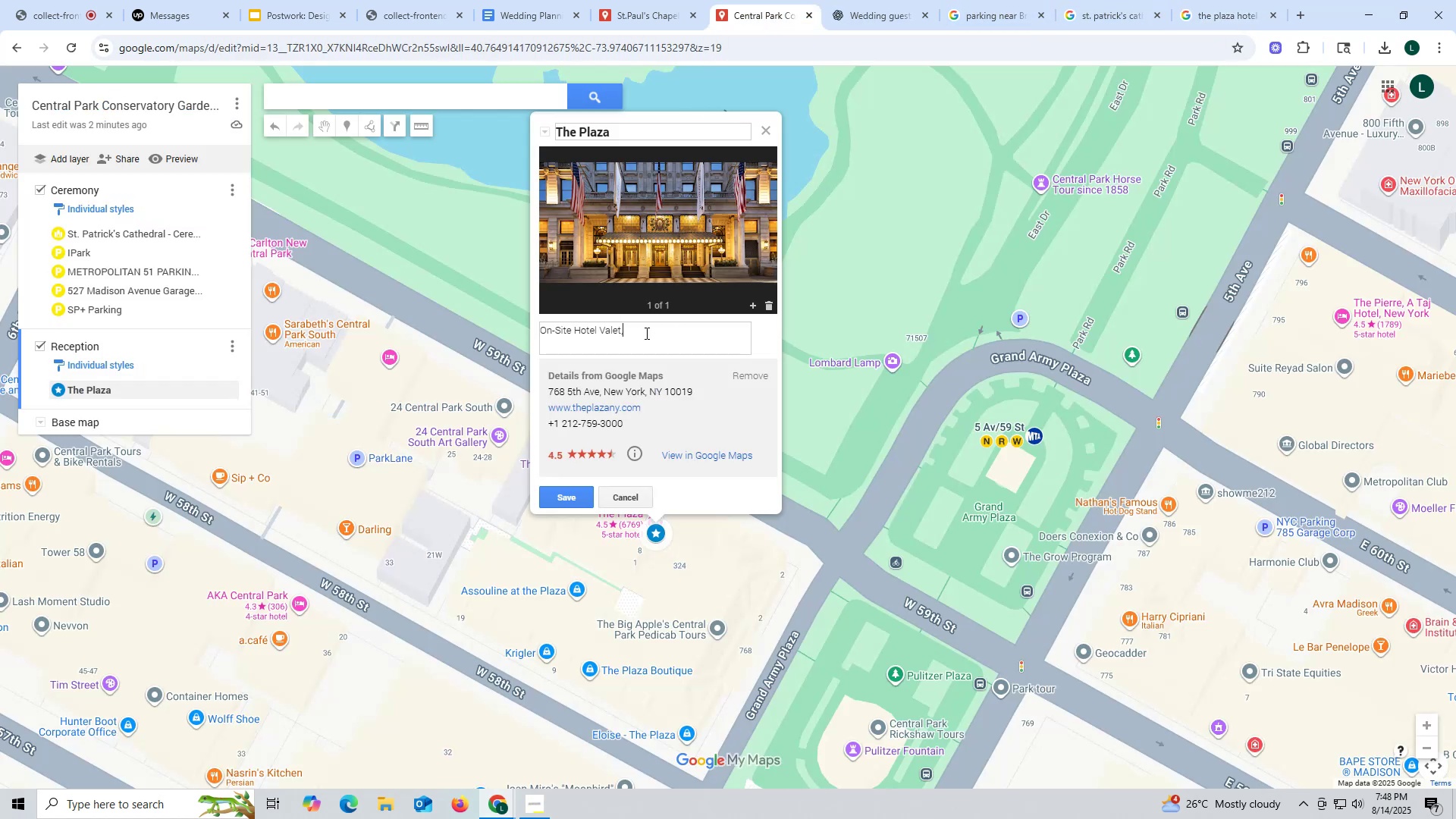 
hold_key(key=ControlLeft, duration=0.37)
 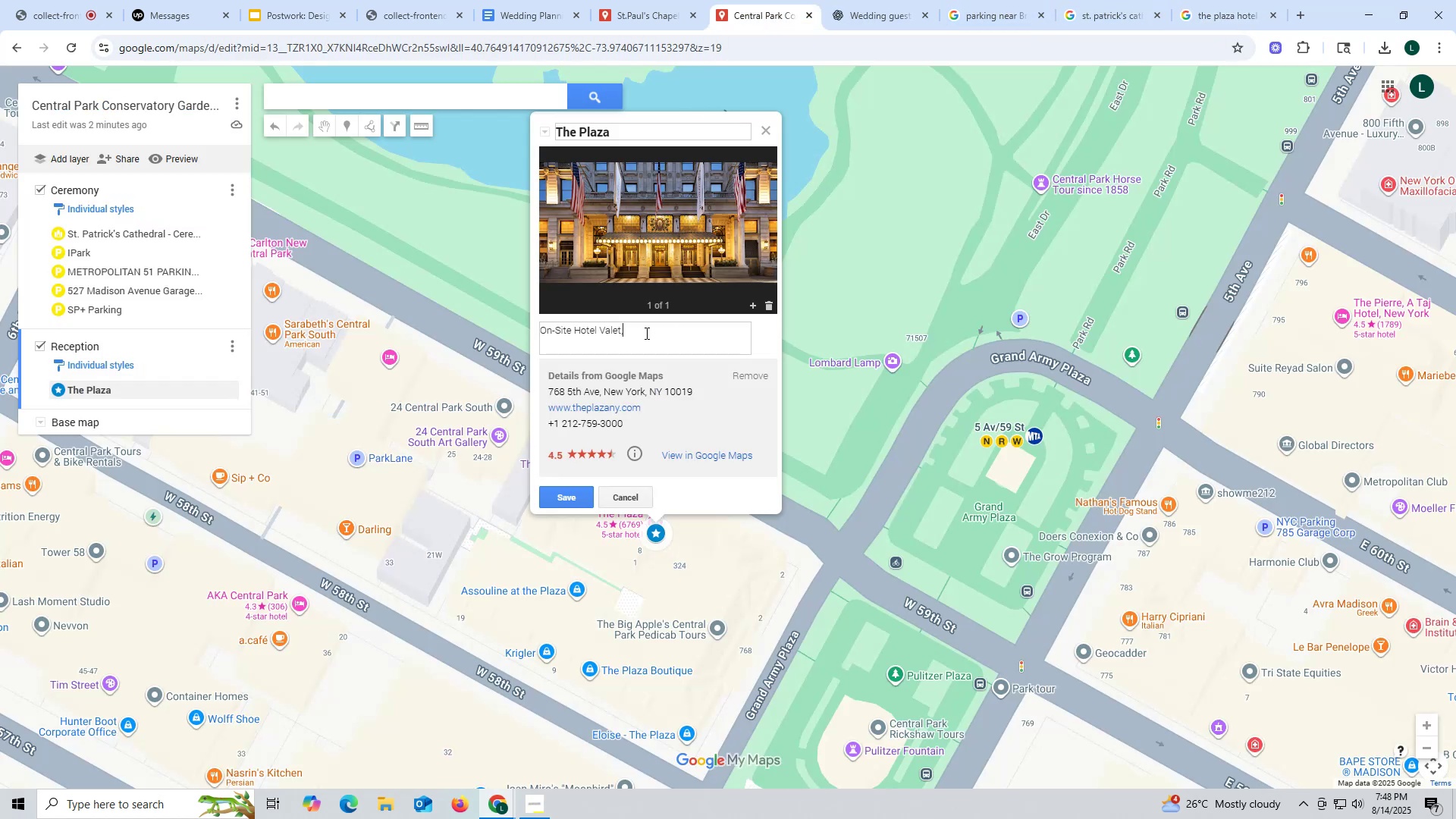 
key(Space)
 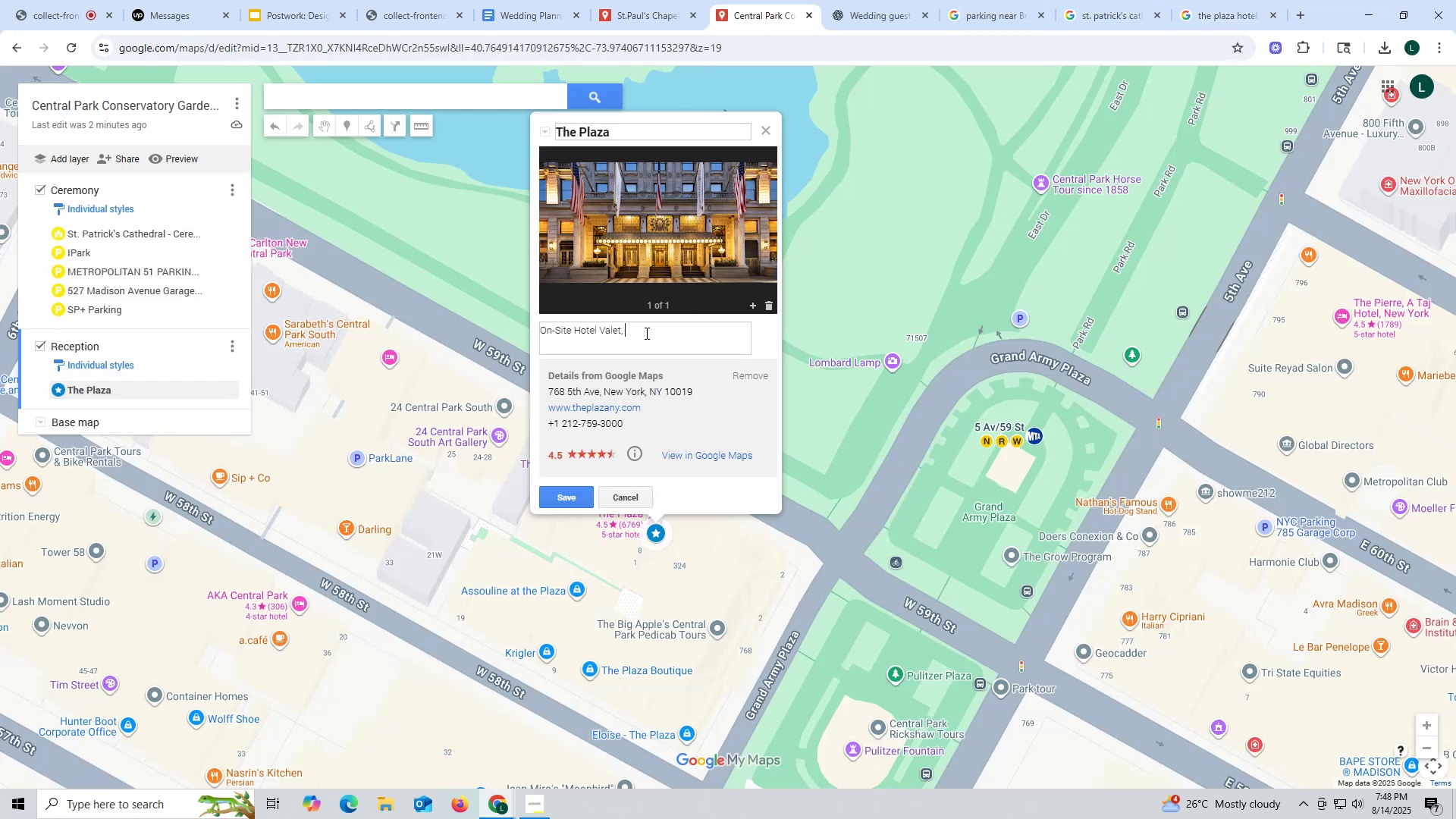 
key(Control+V)
 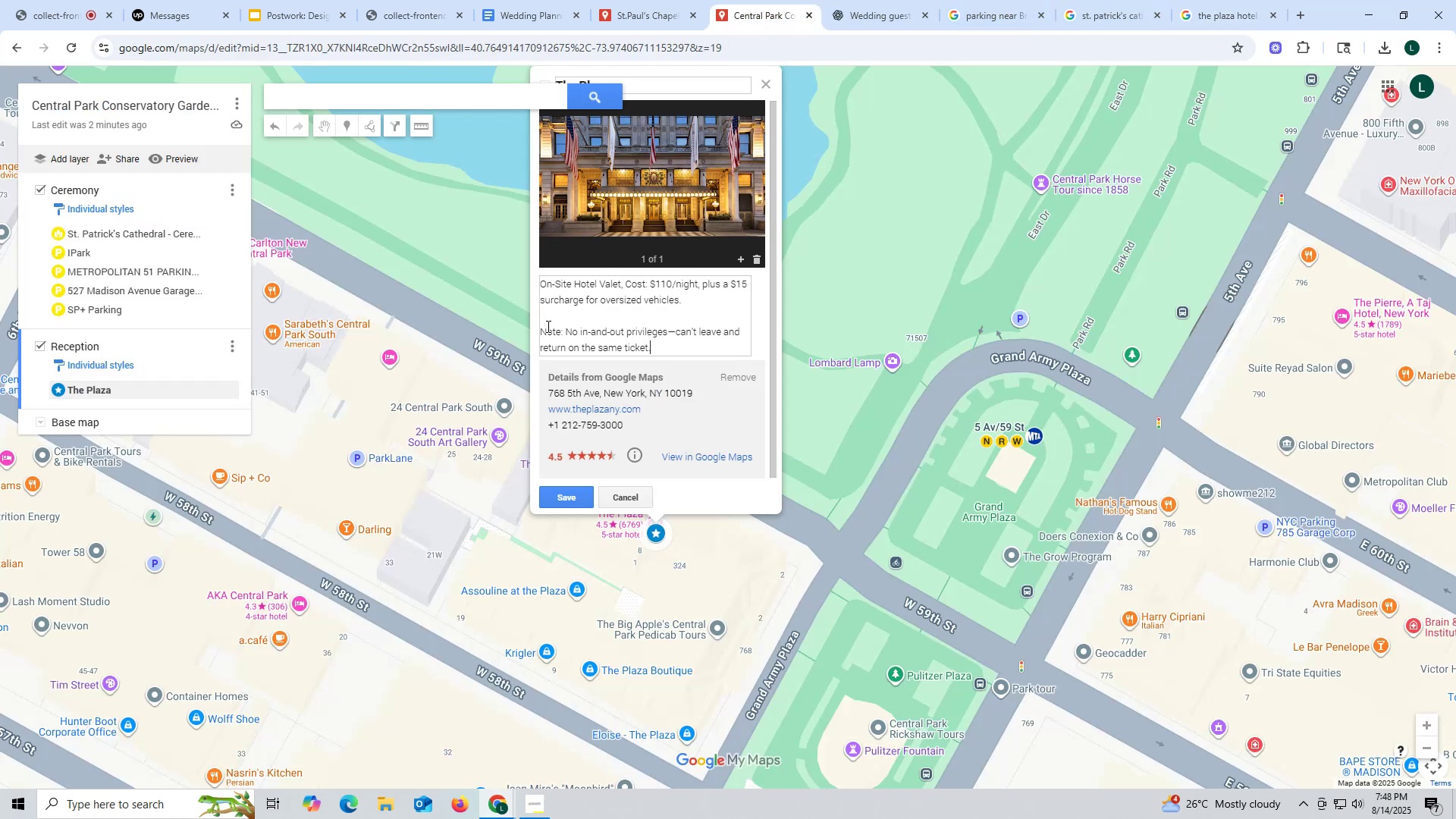 
left_click([544, 322])
 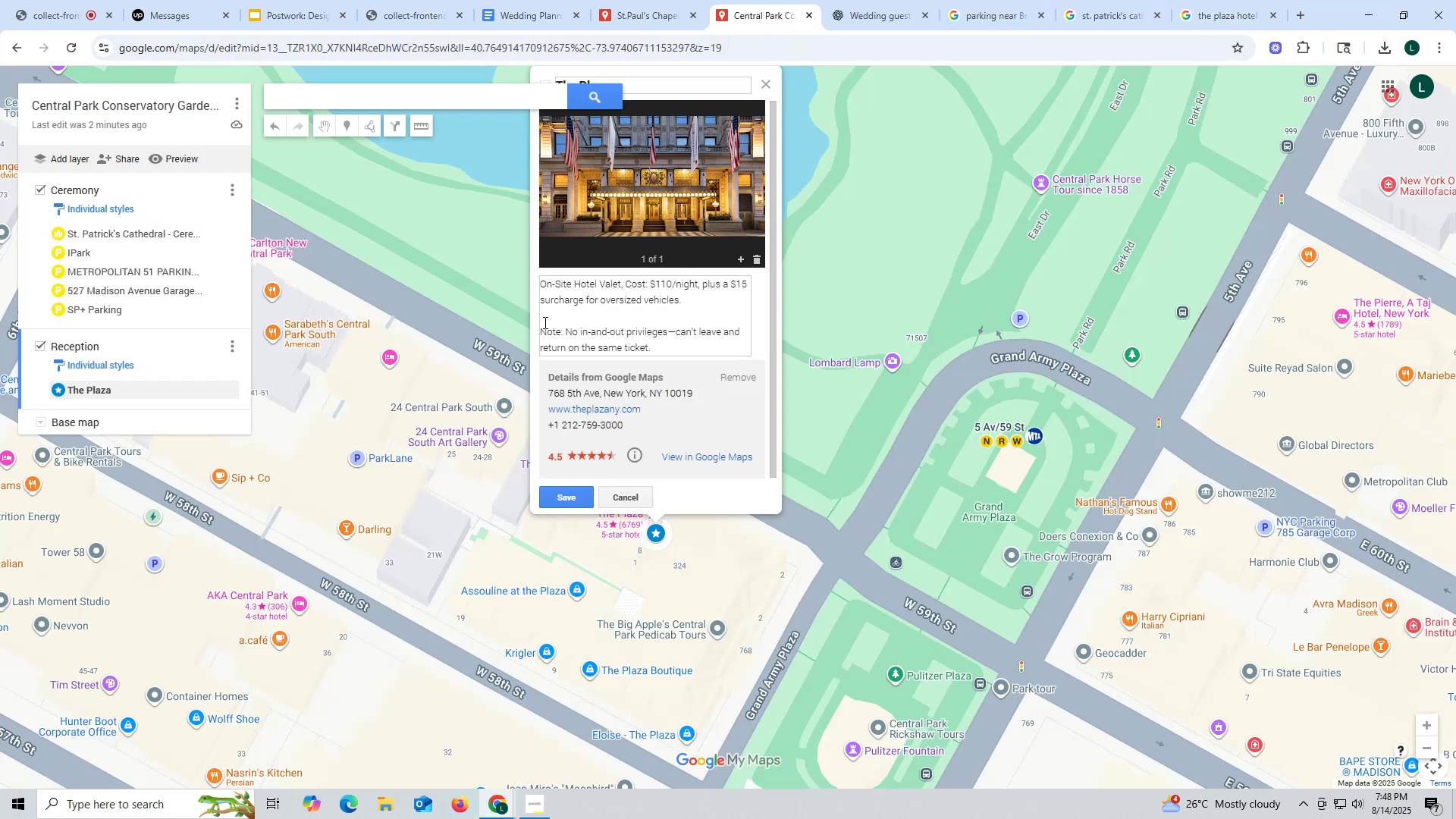 
key(Backspace)
 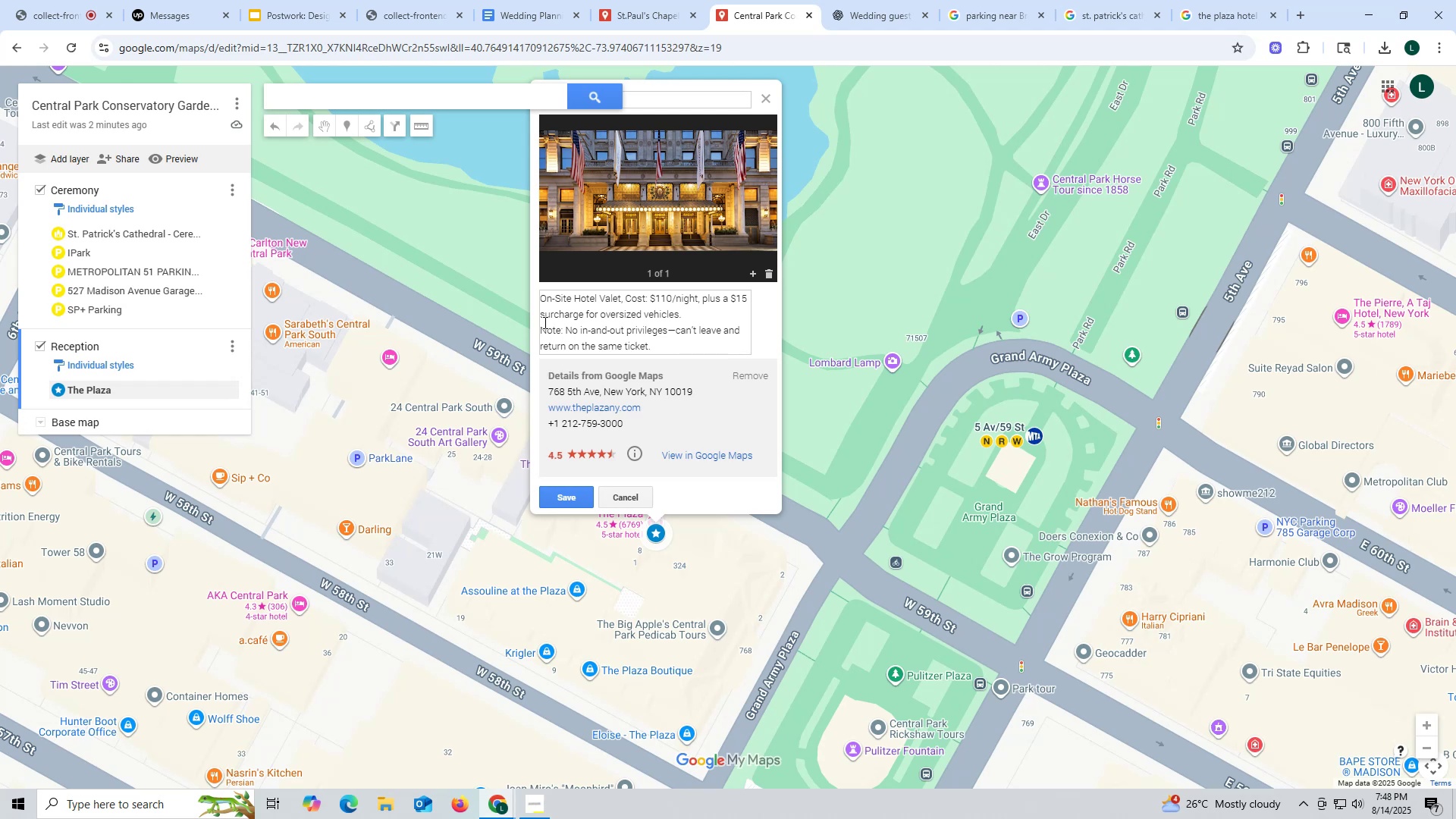 
wait(14.09)
 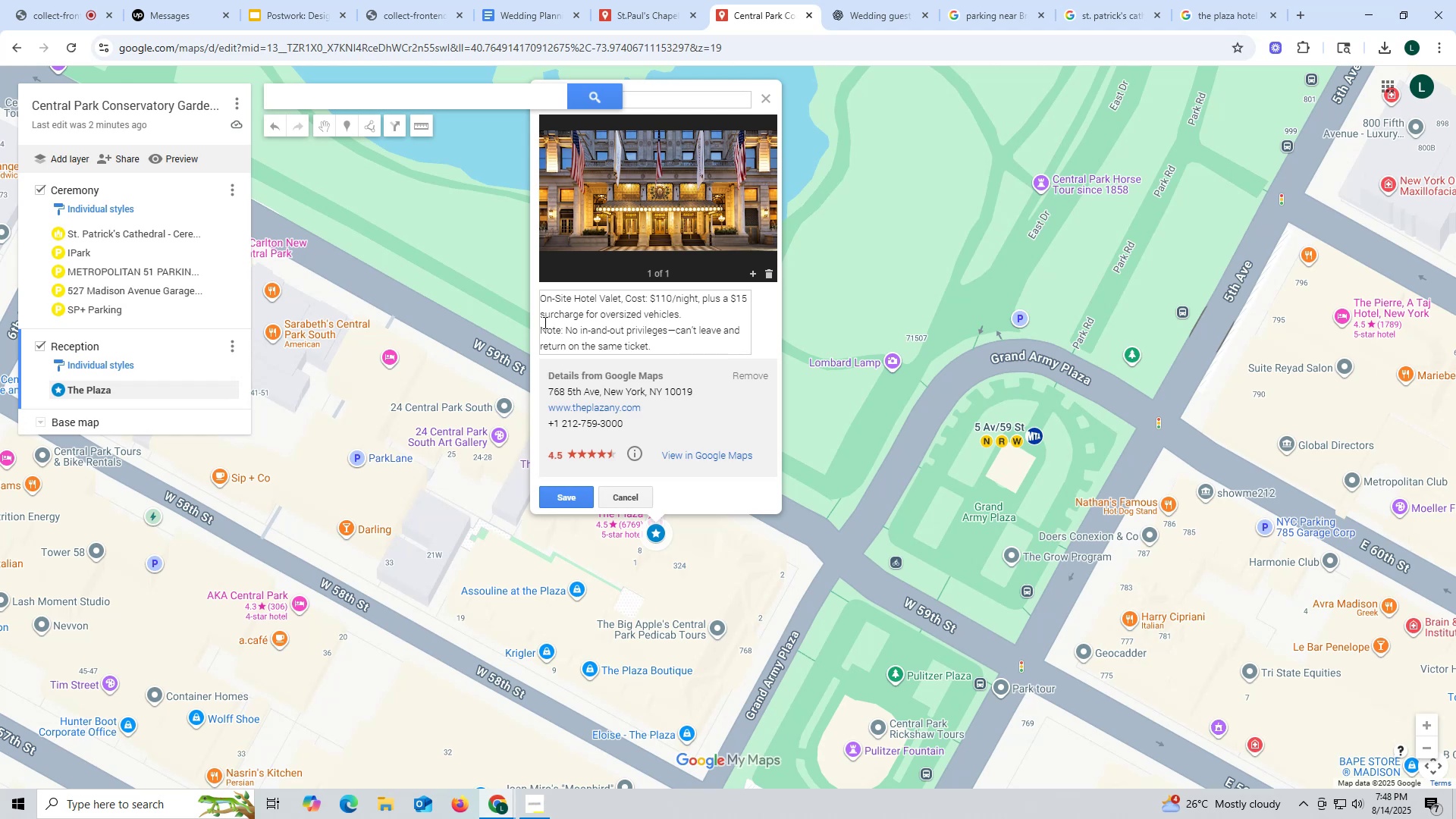 
mouse_move([578, 494])
 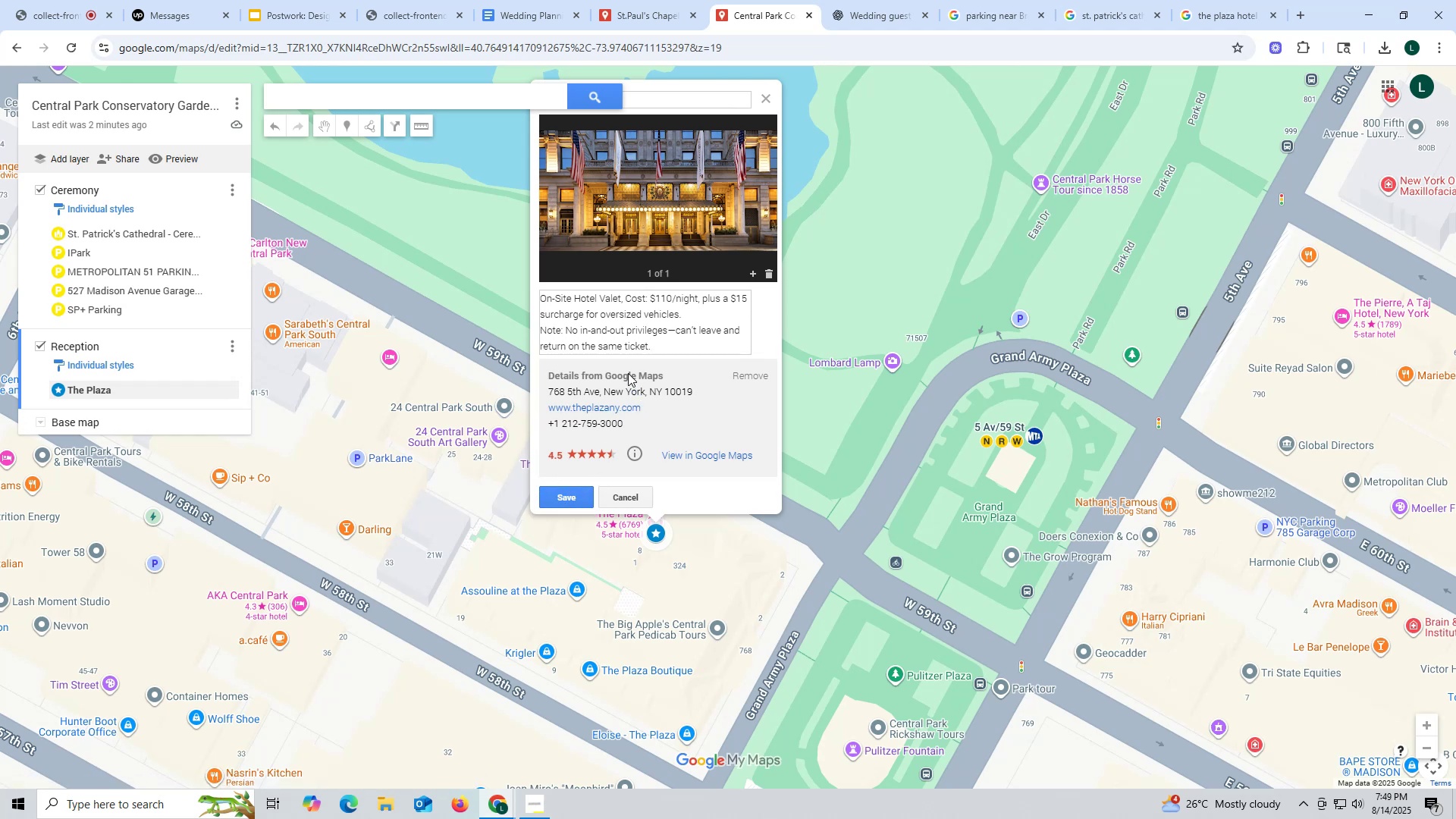 
scroll: coordinate [637, 325], scroll_direction: up, amount: 5.0
 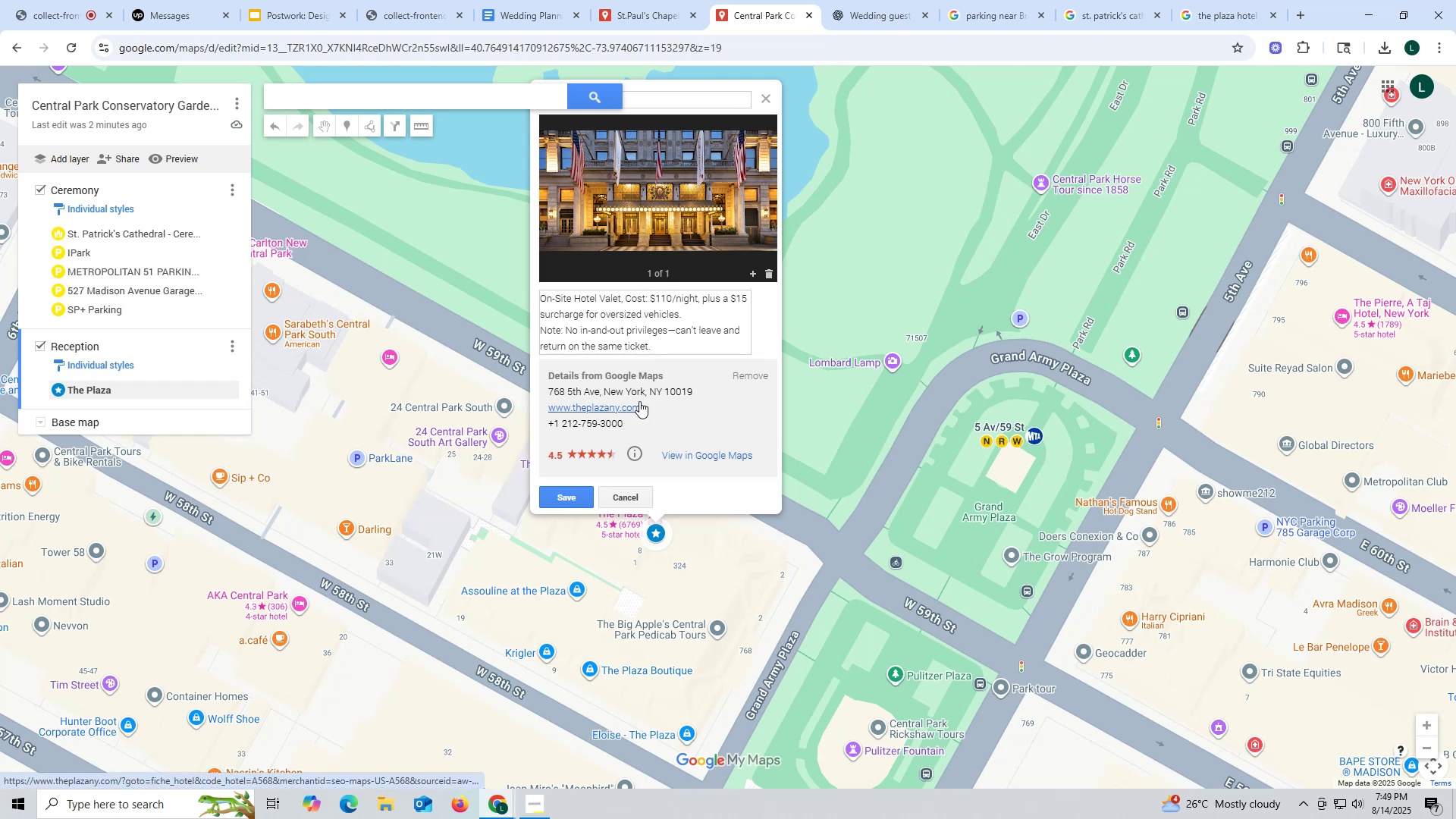 
left_click([570, 498])
 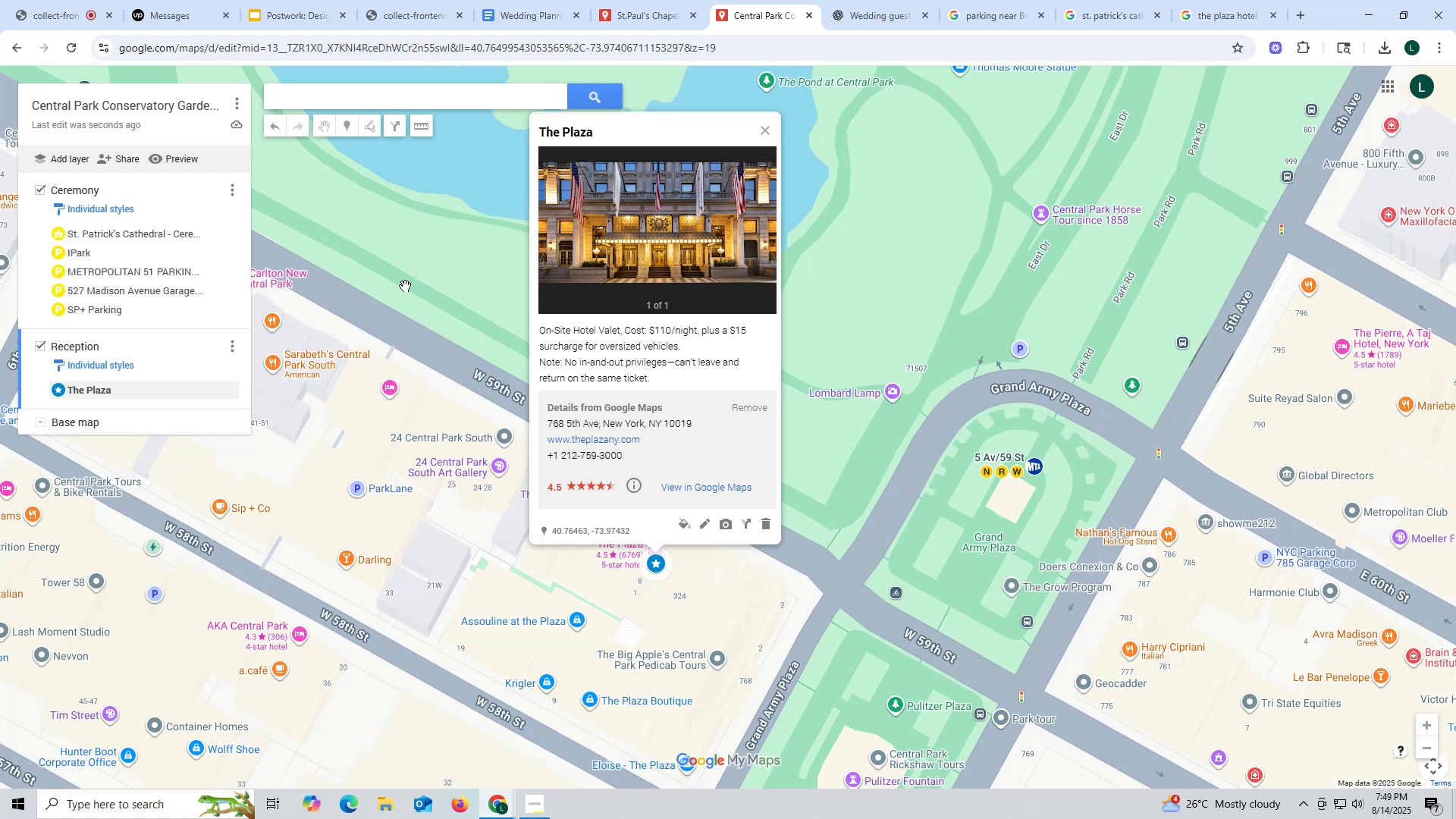 
wait(35.27)
 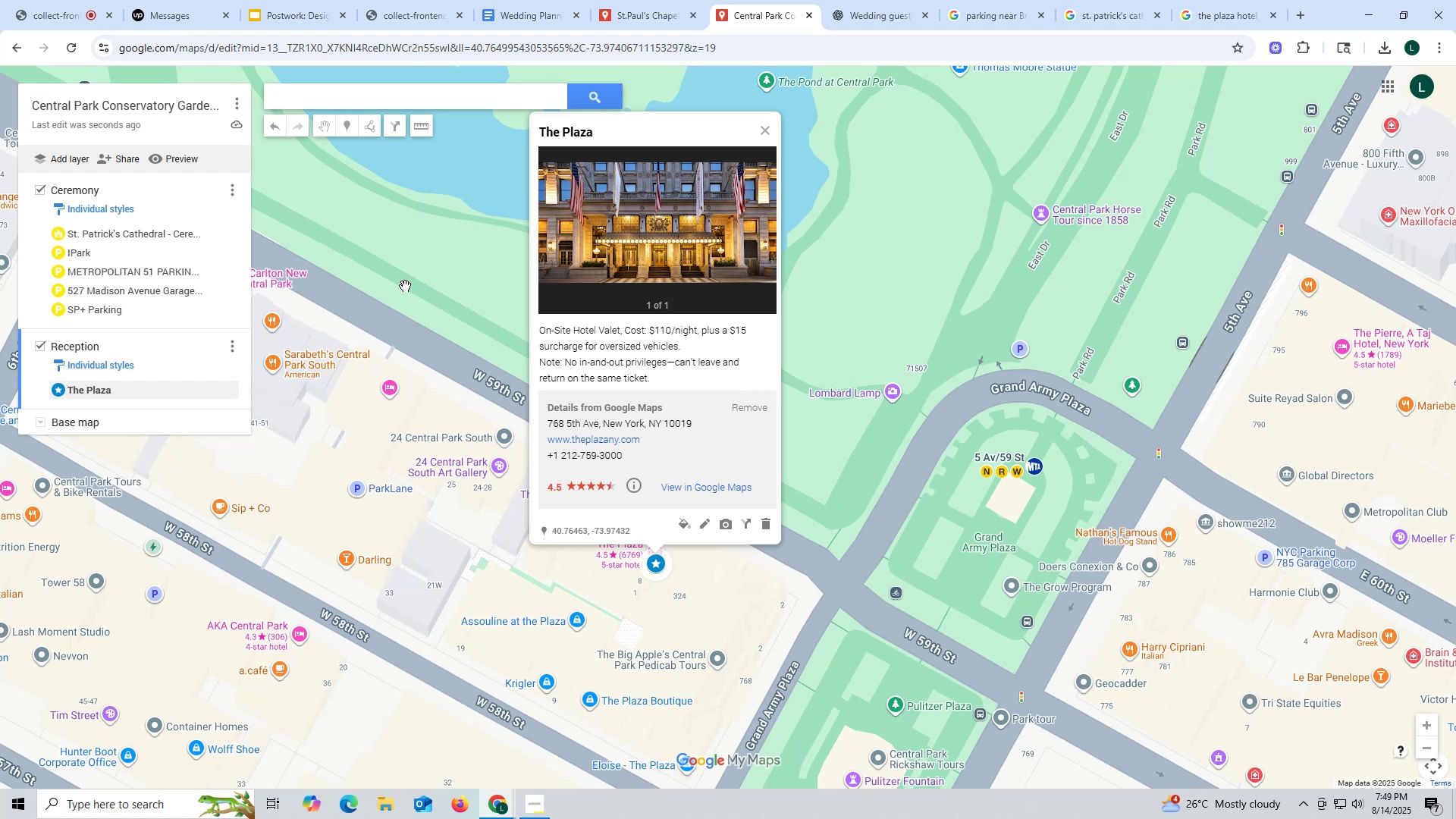 
left_click([542, 328])
 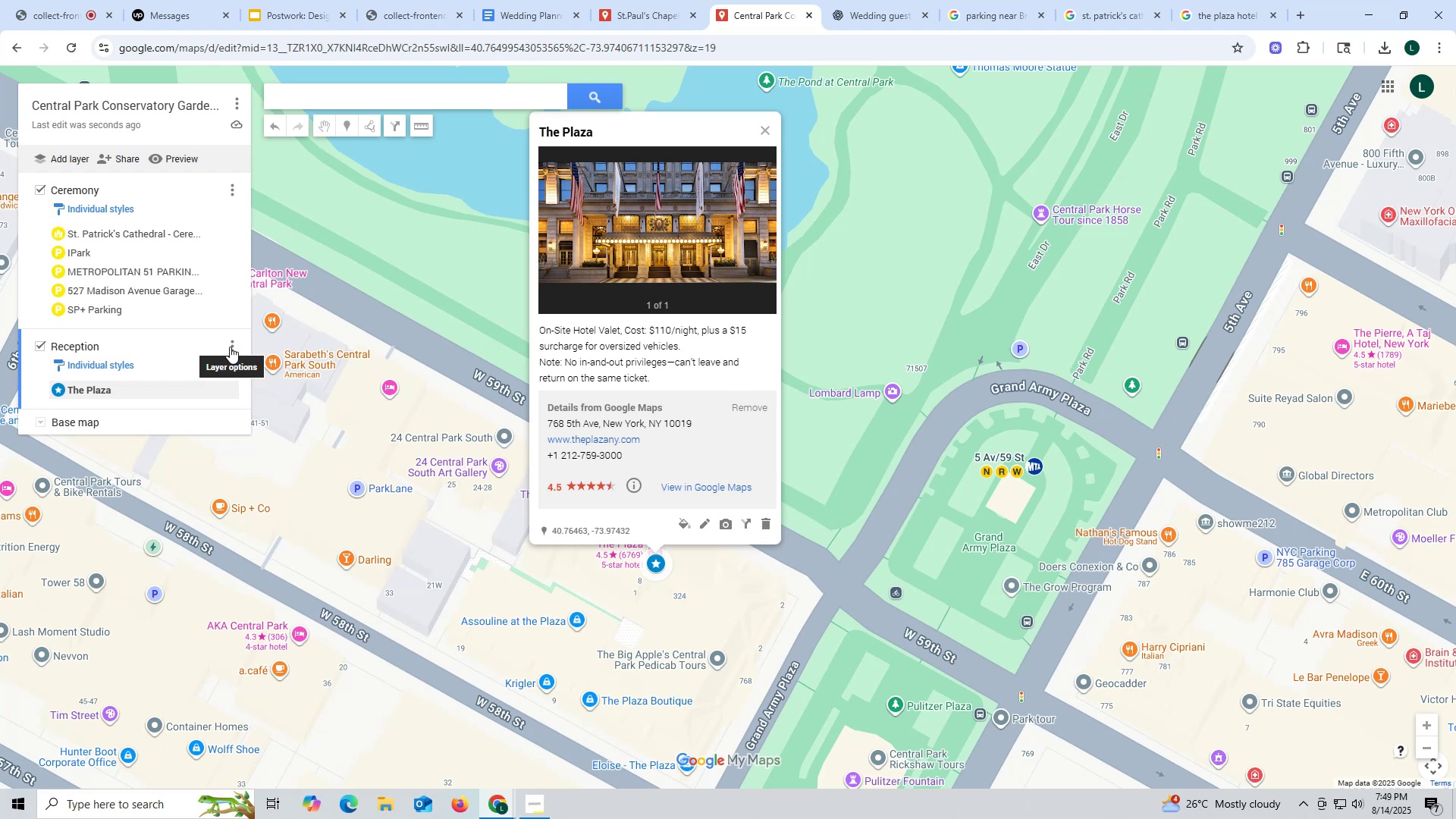 
wait(5.1)
 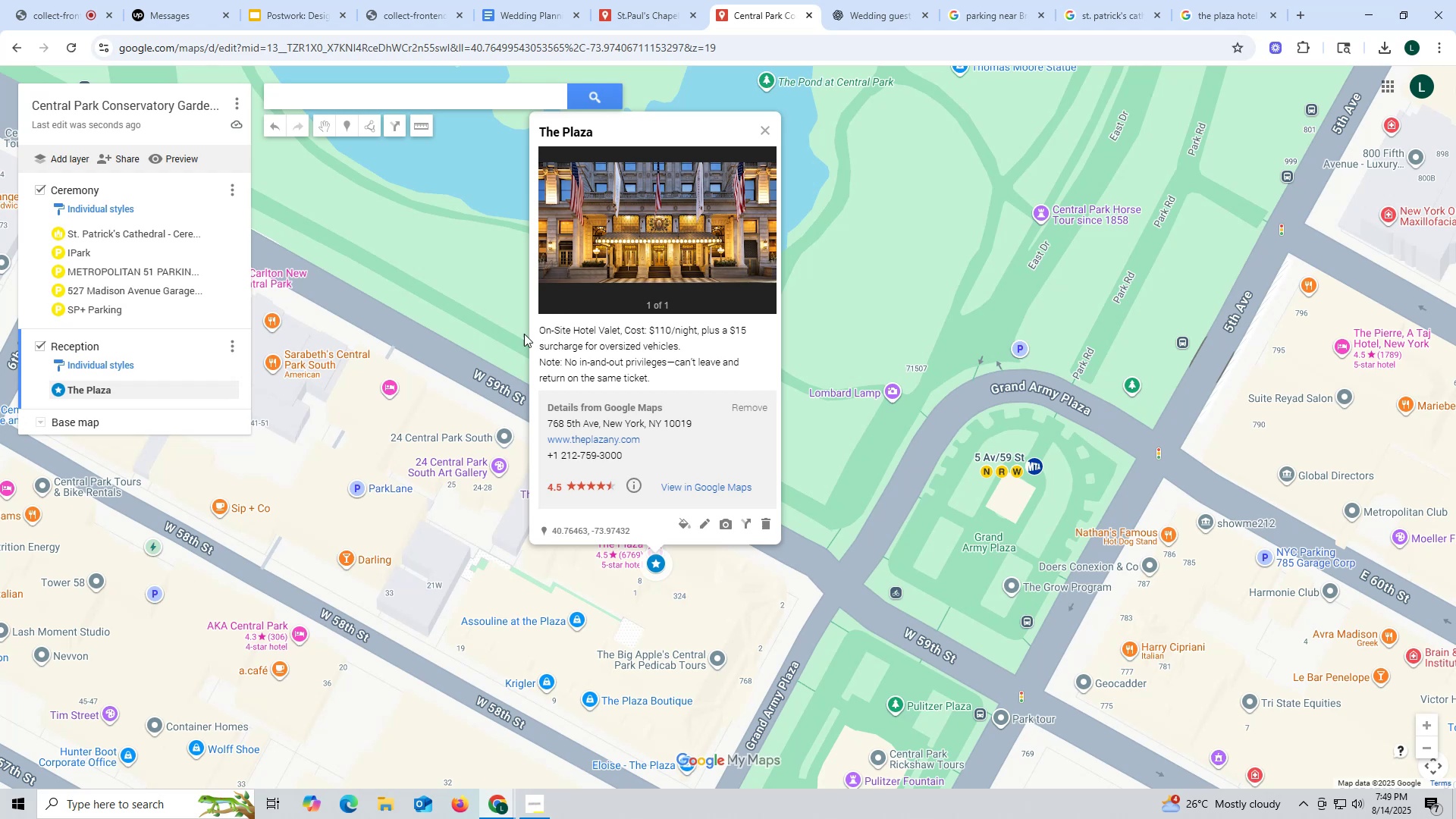 
left_click([230, 347])
 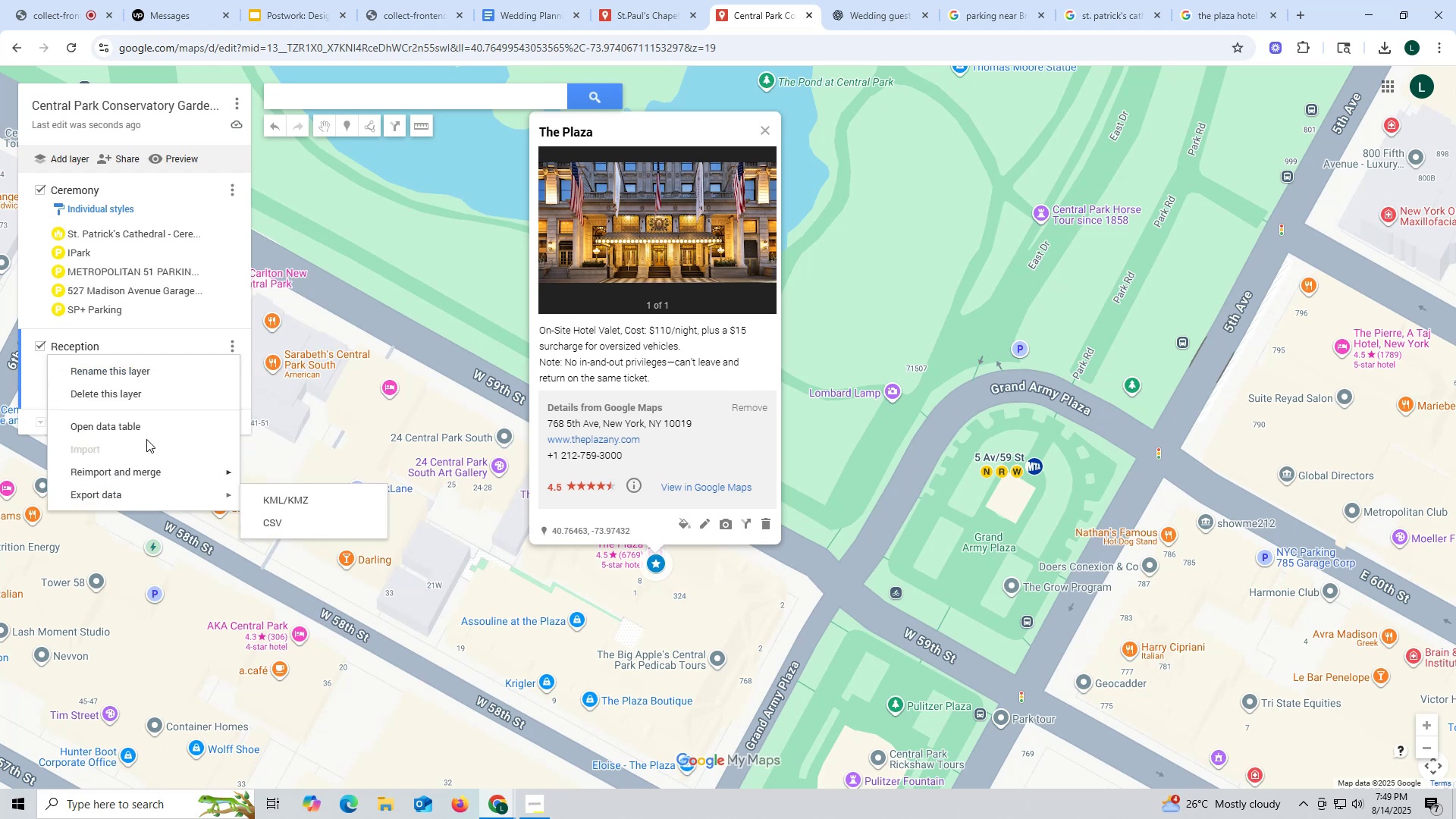 
left_click([148, 376])
 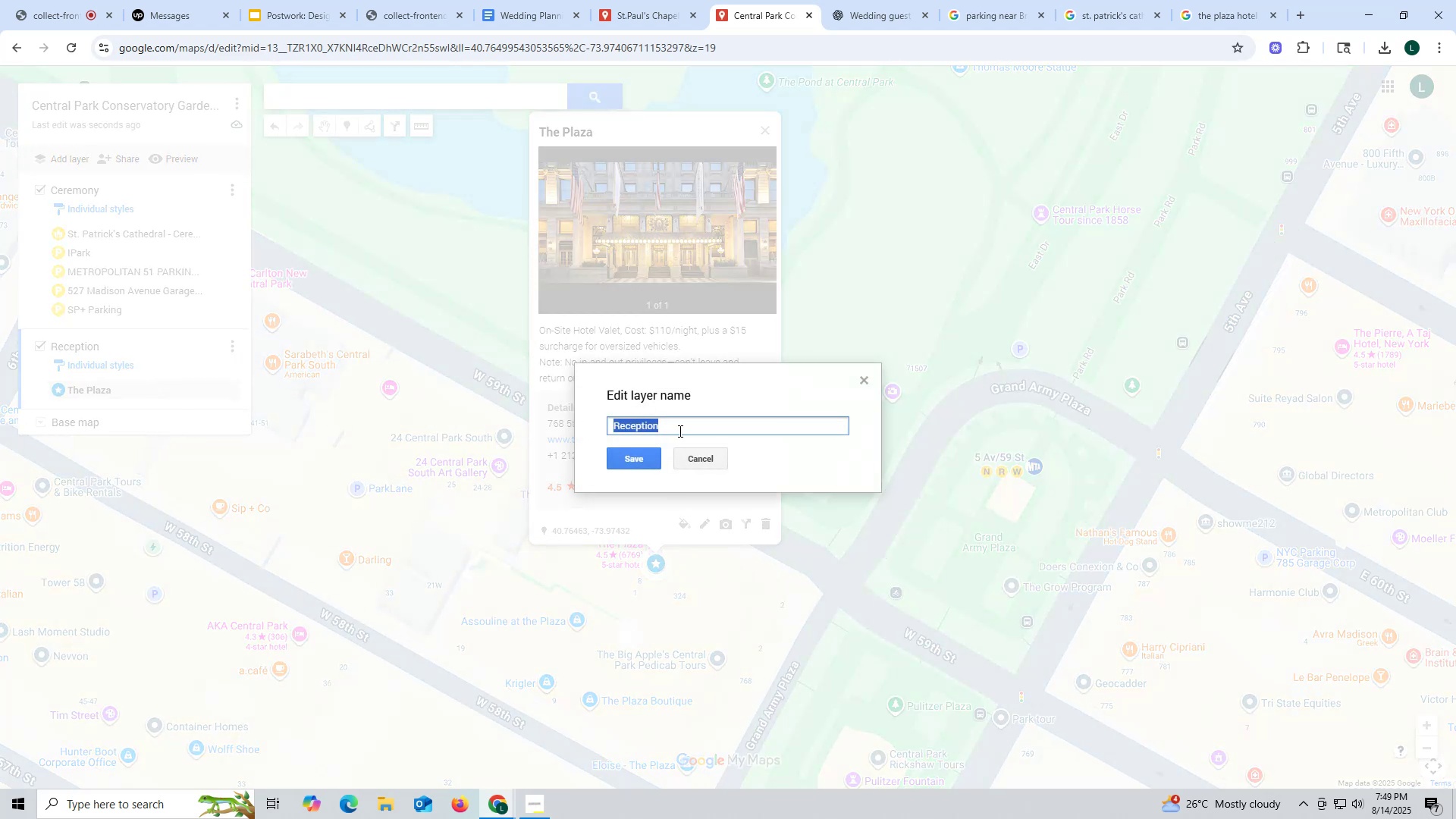 
left_click([688, 428])
 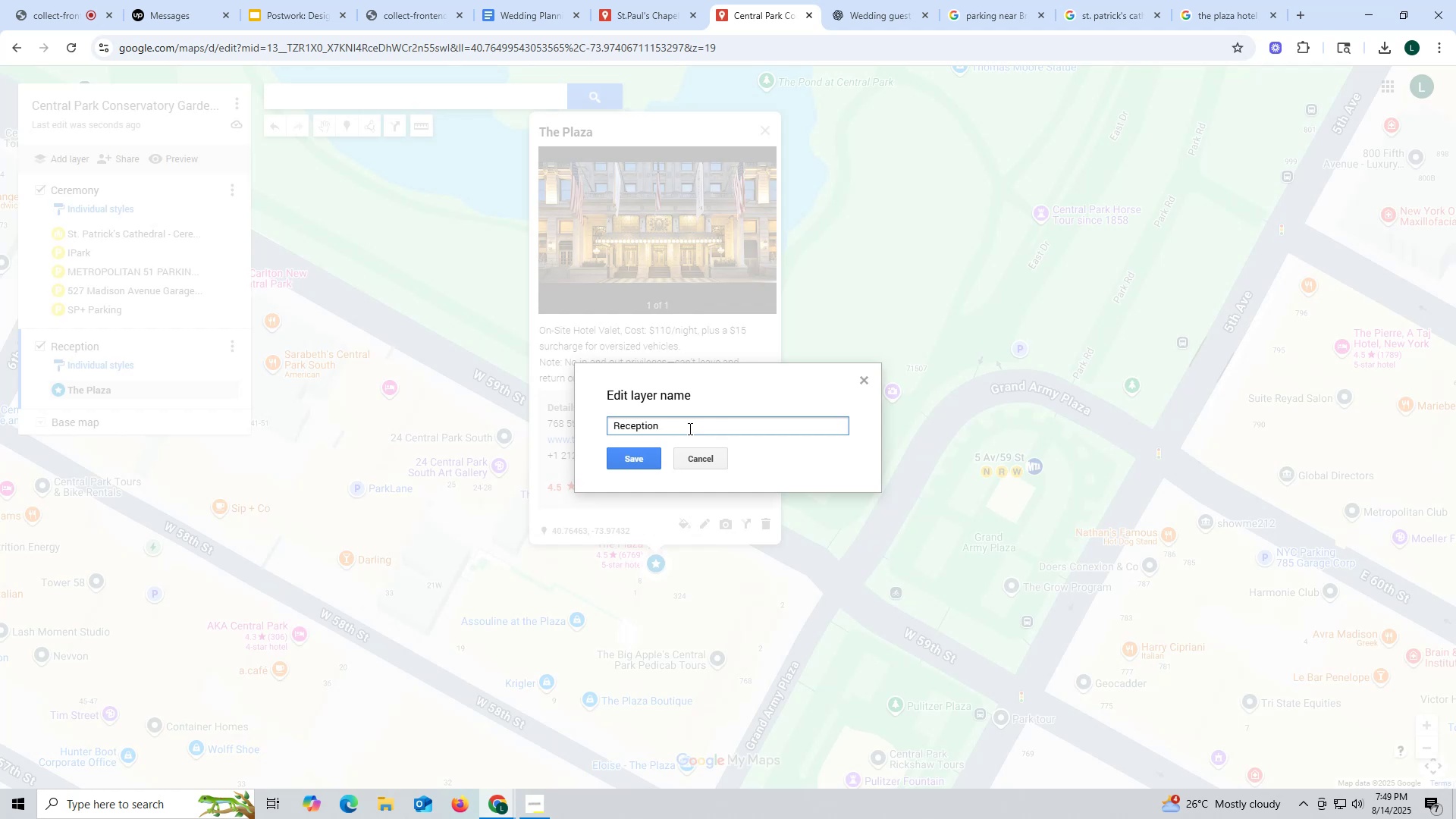 
type( and Hotel Recommendation)
 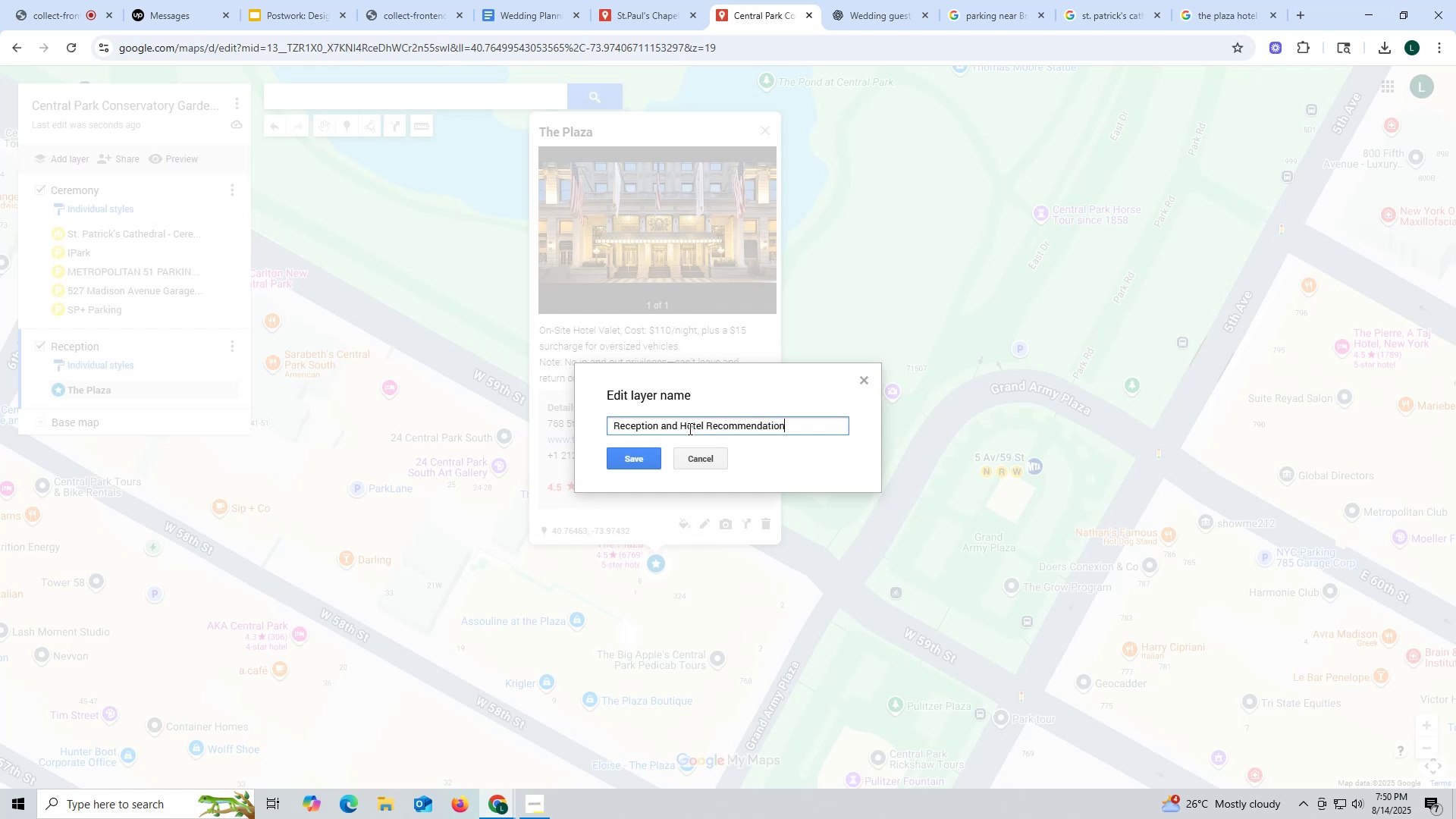 
left_click([647, 465])
 